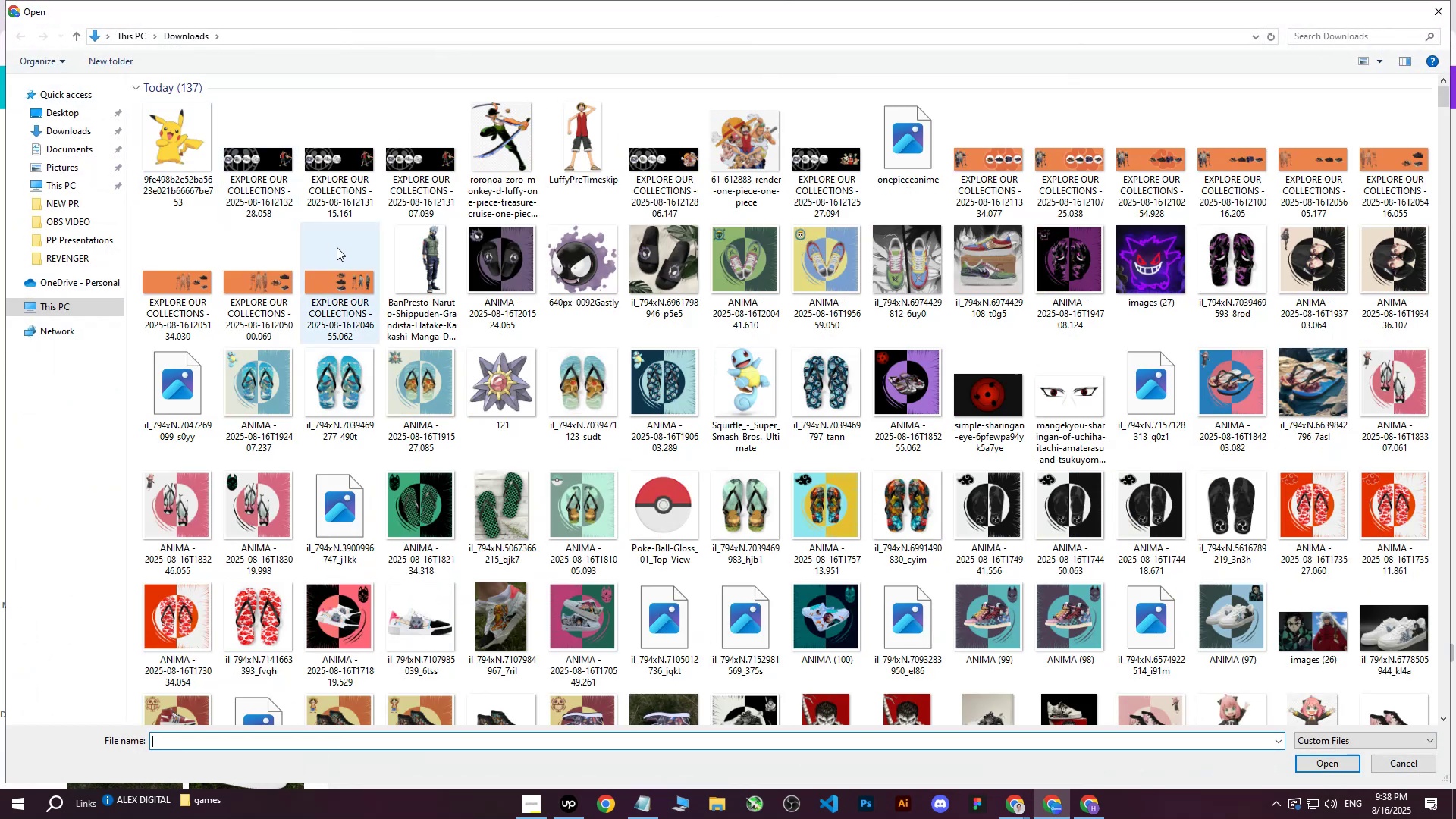 
mouse_move([890, 370])
 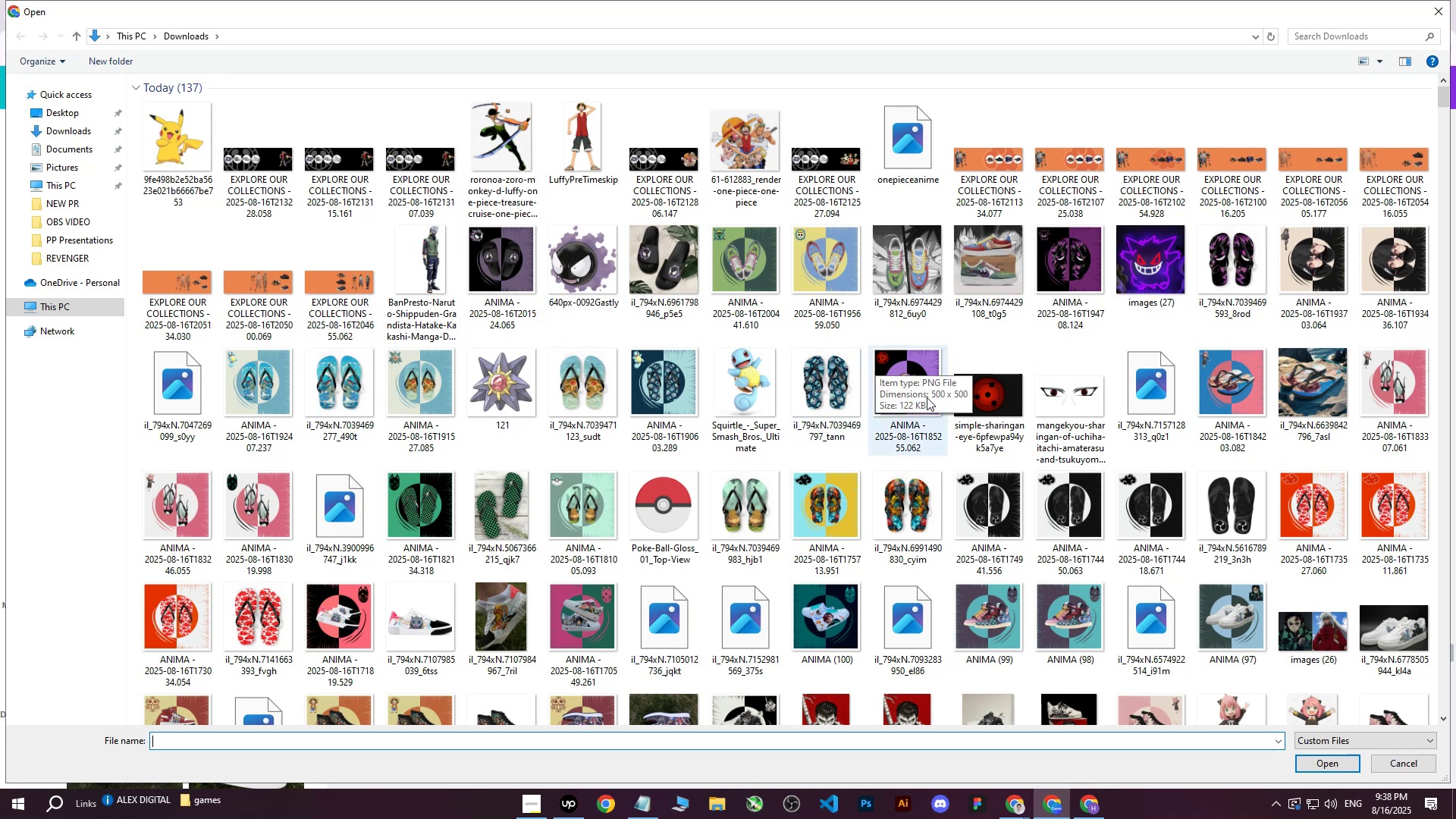 
scroll: coordinate [934, 392], scroll_direction: down, amount: 4.0
 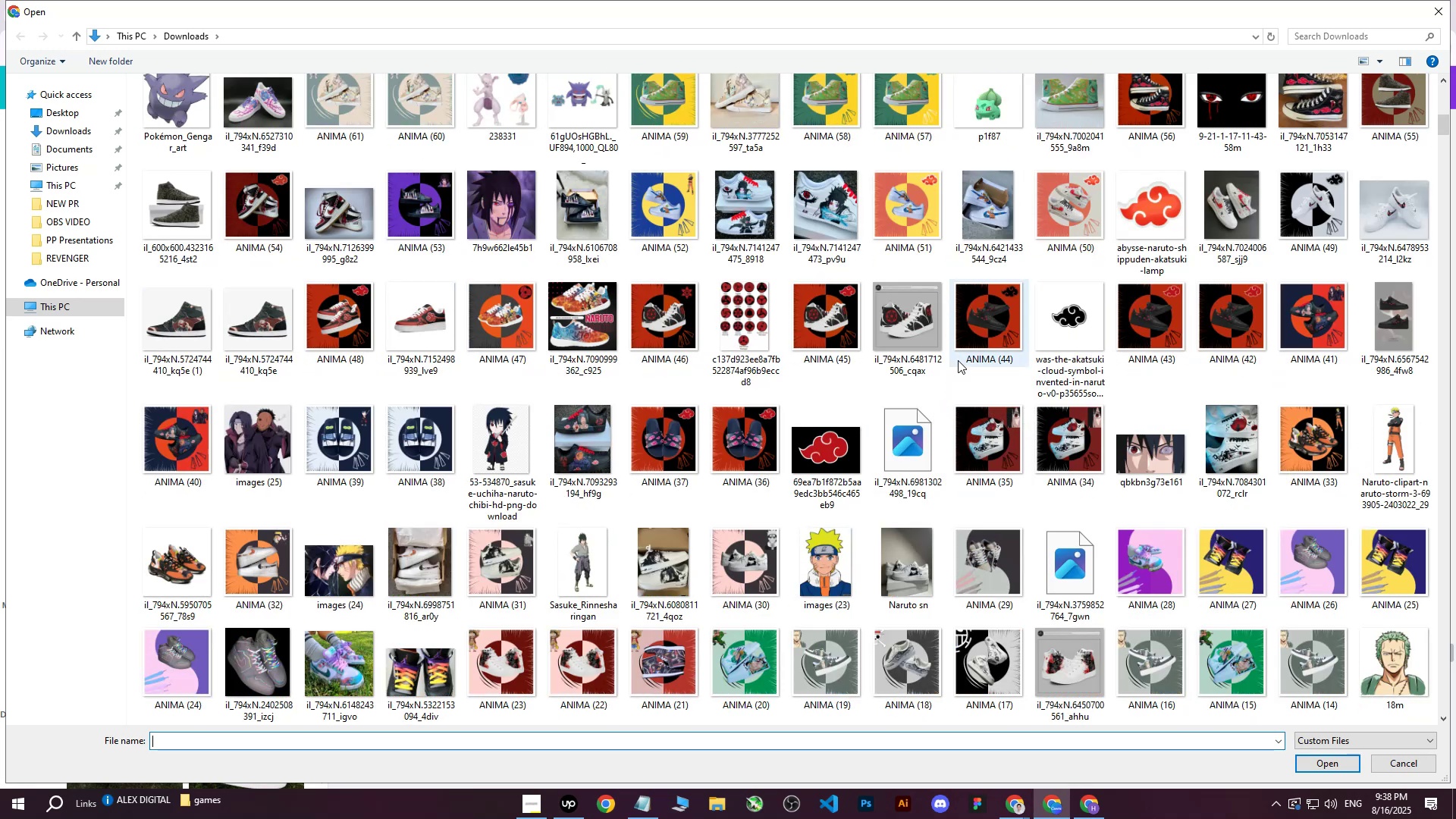 
scroll: coordinate [958, 360], scroll_direction: up, amount: 1.0
 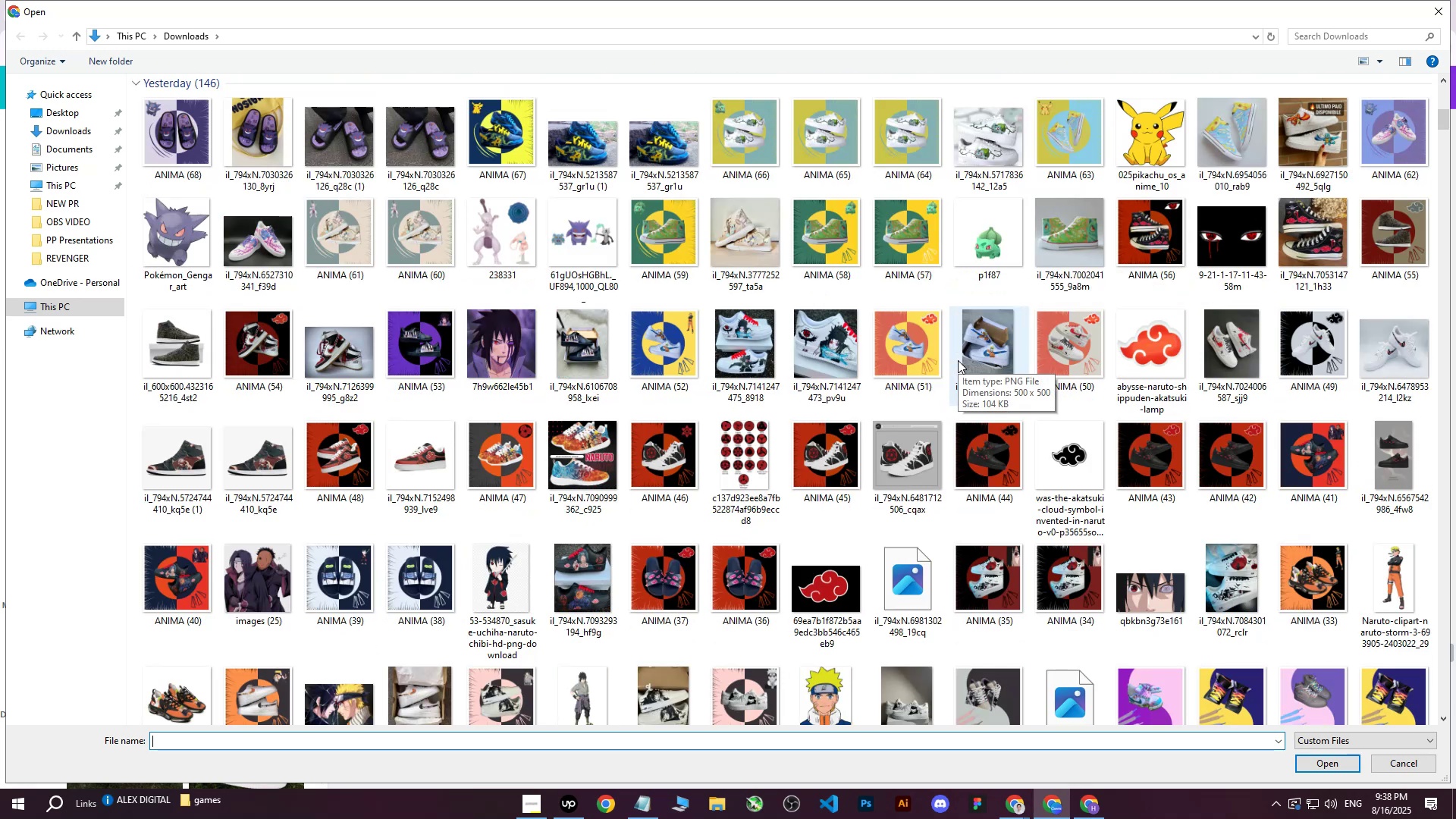 
scroll: coordinate [958, 360], scroll_direction: down, amount: 1.0
 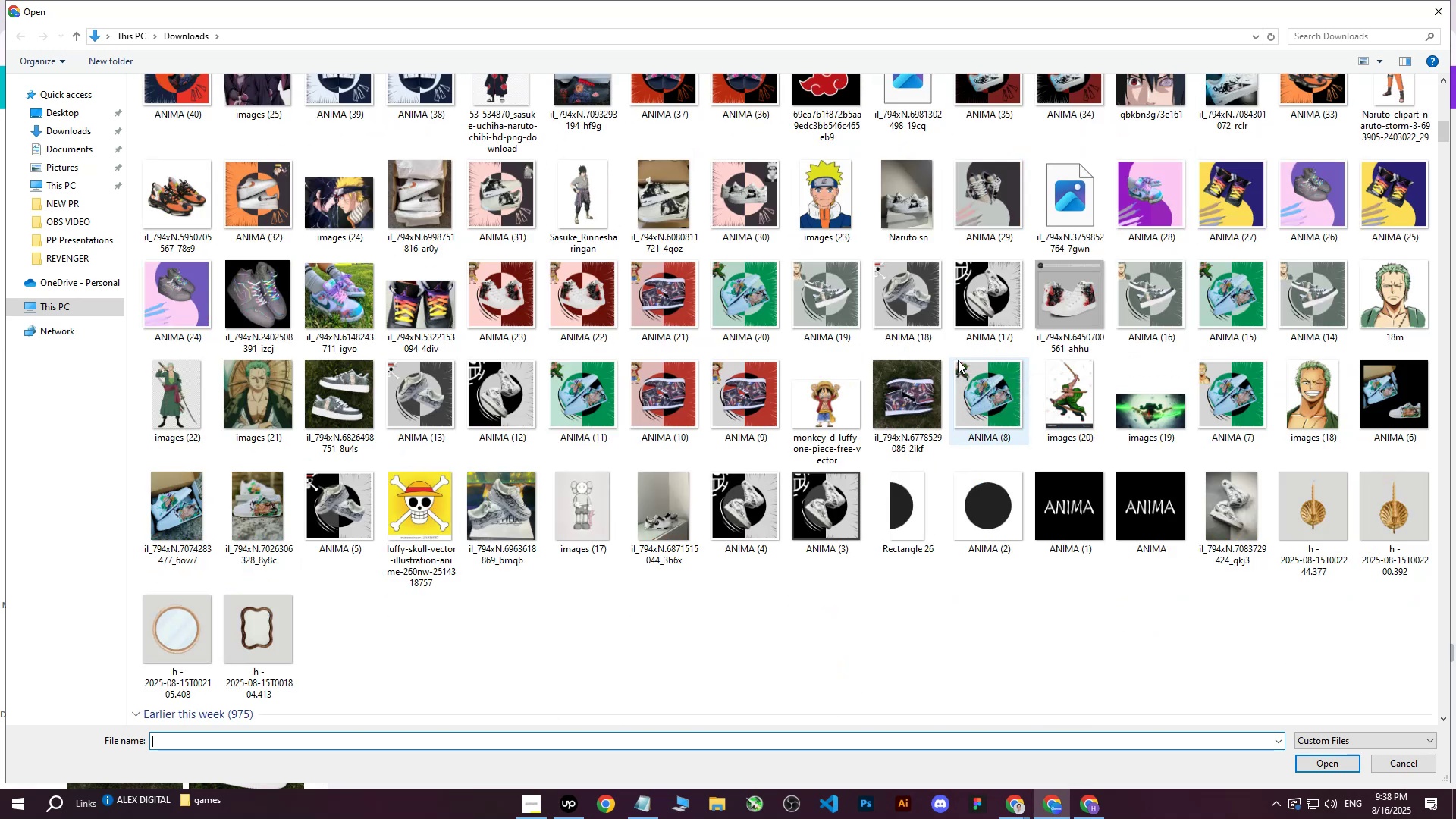 
scroll: coordinate [916, 424], scroll_direction: up, amount: 2.0
 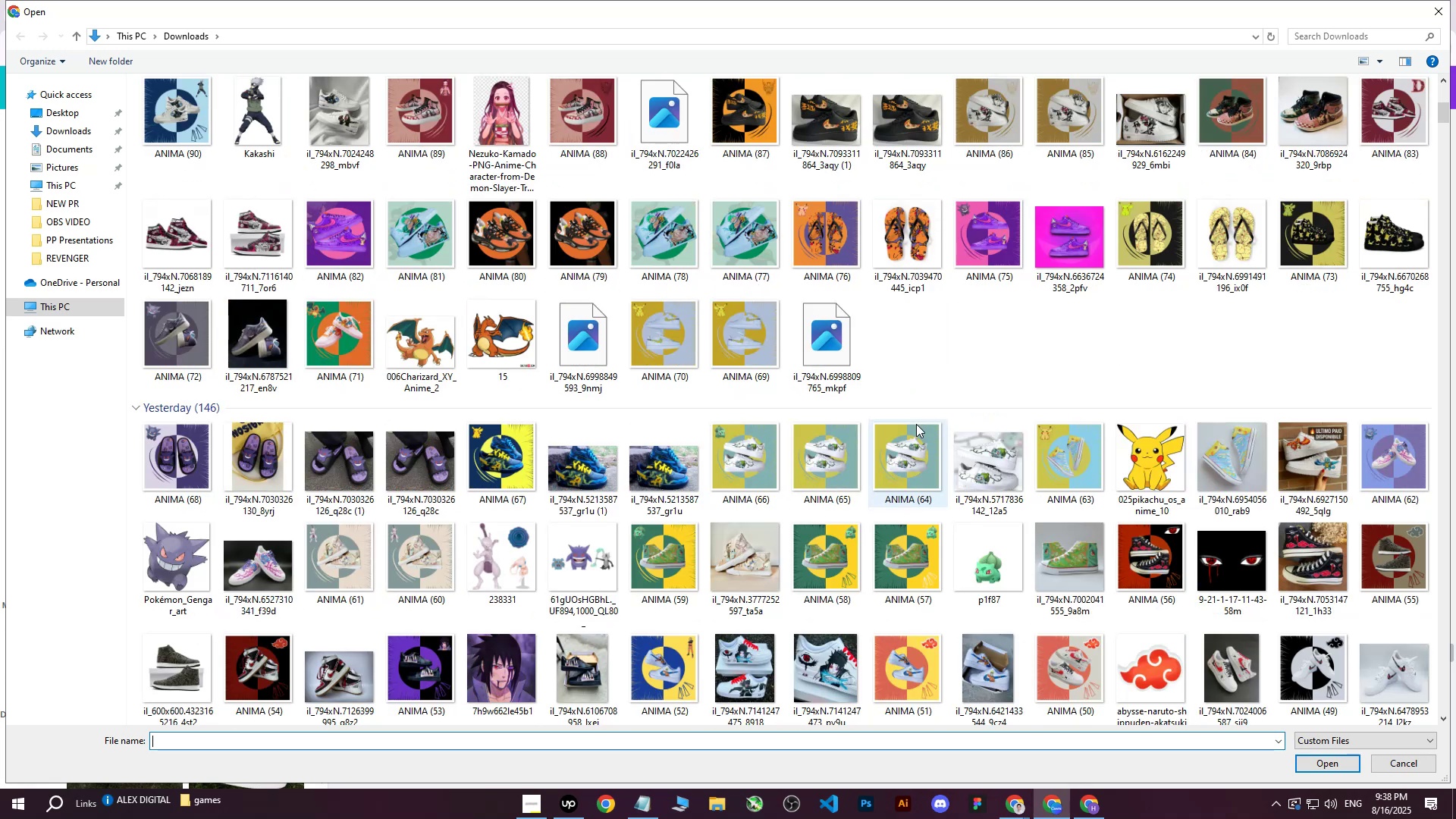 
scroll: coordinate [916, 424], scroll_direction: down, amount: 1.0
 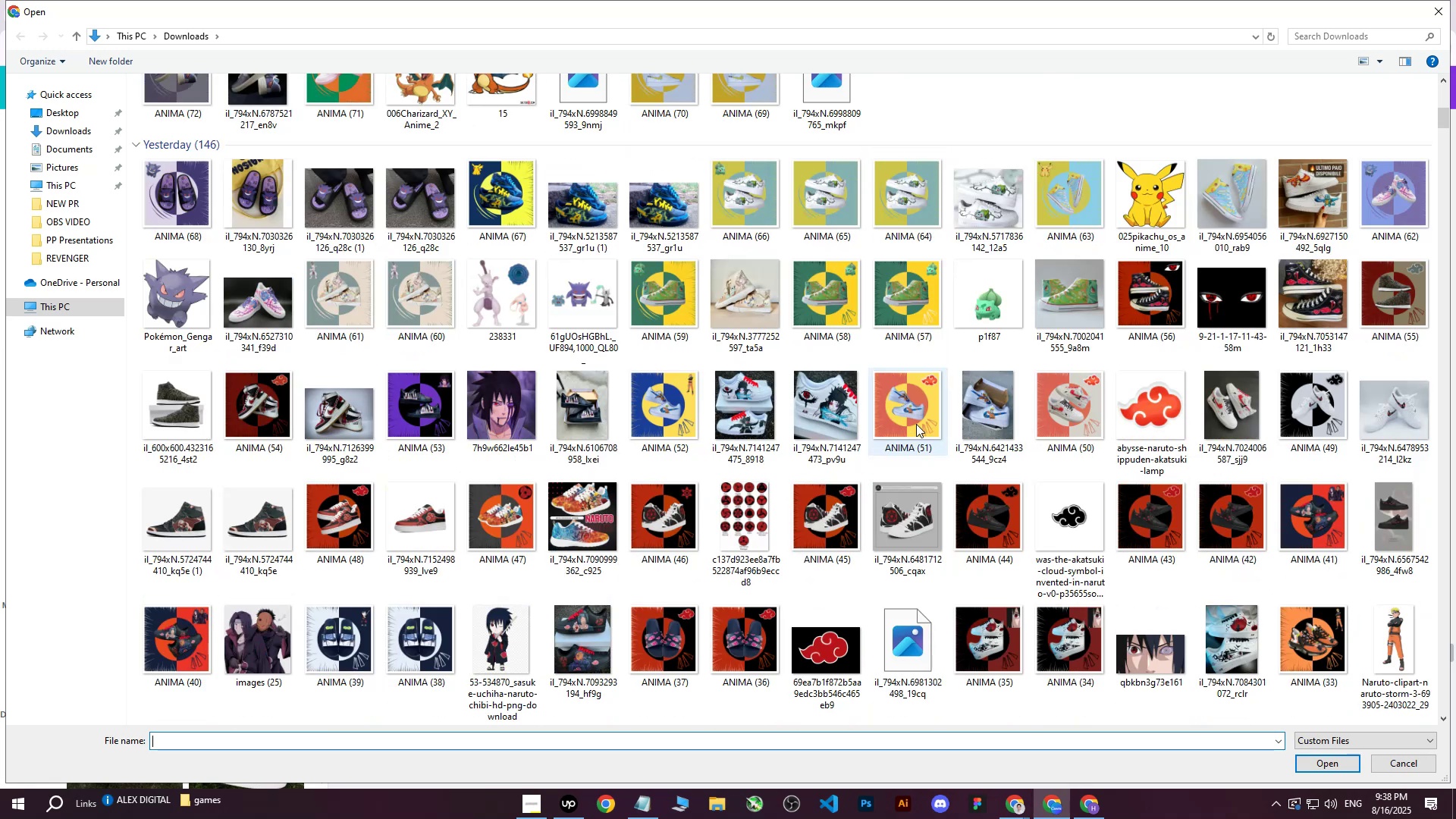 
left_click([171, 303])
 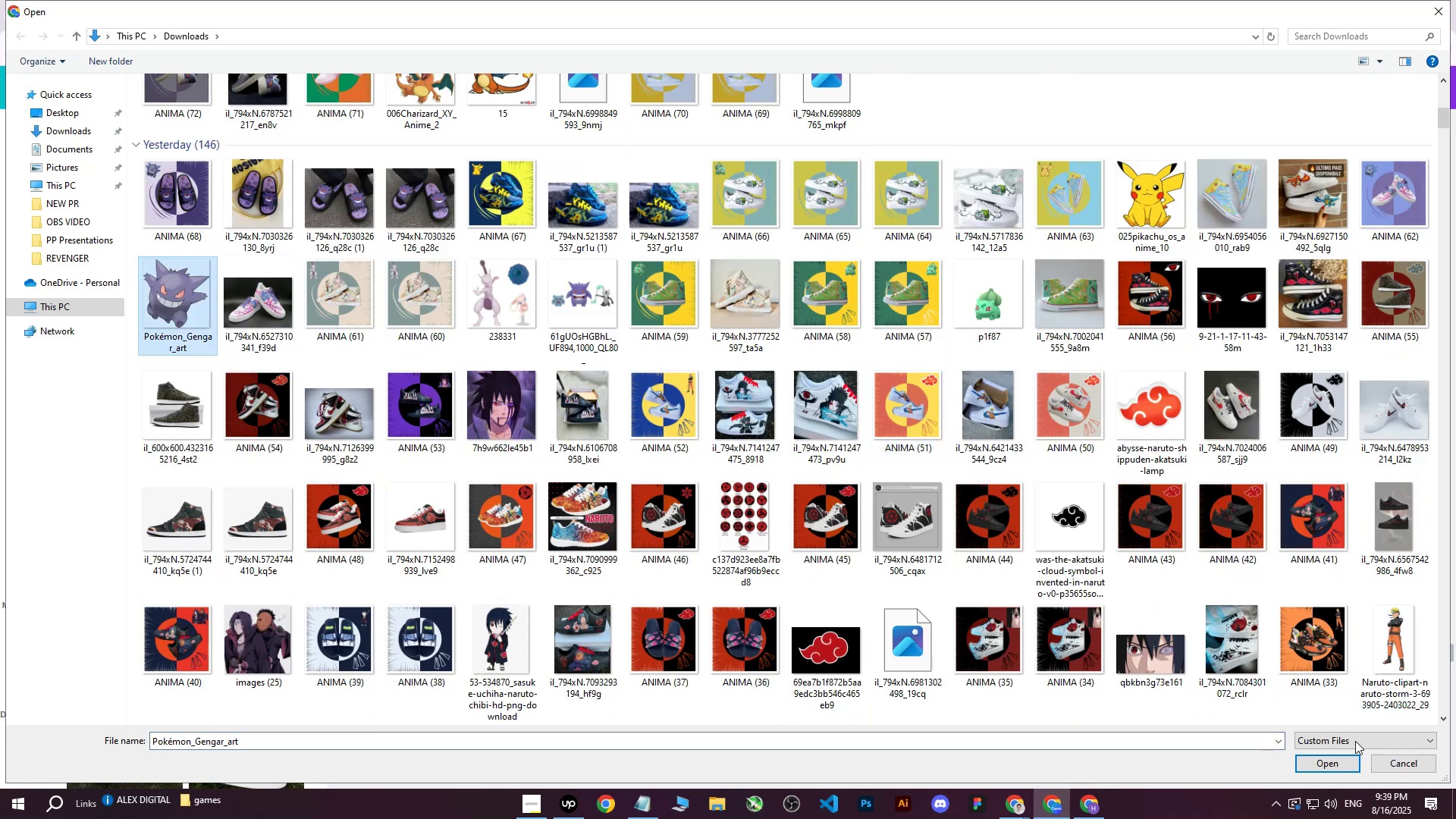 
left_click([1335, 760])
 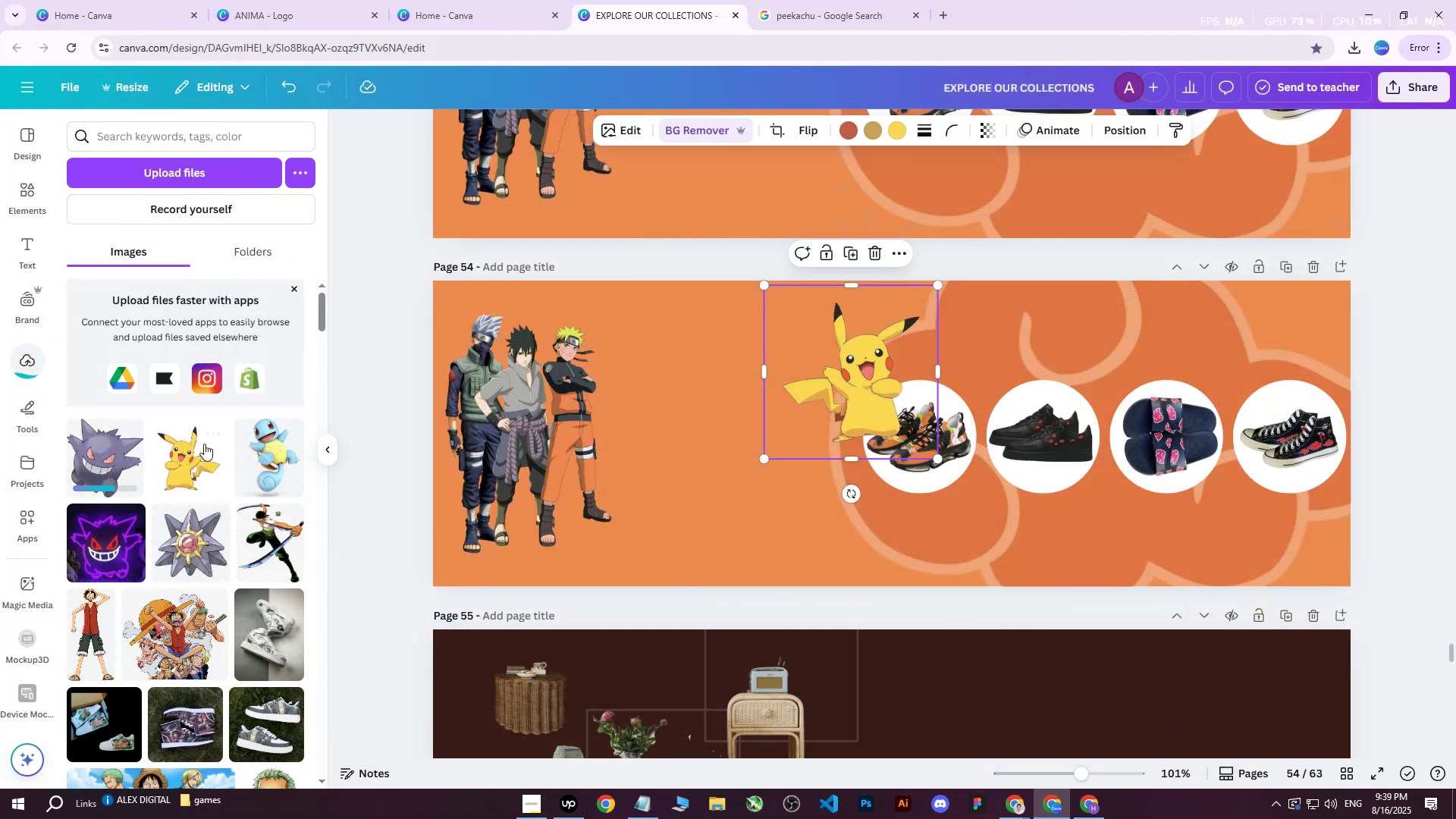 
left_click([107, 461])
 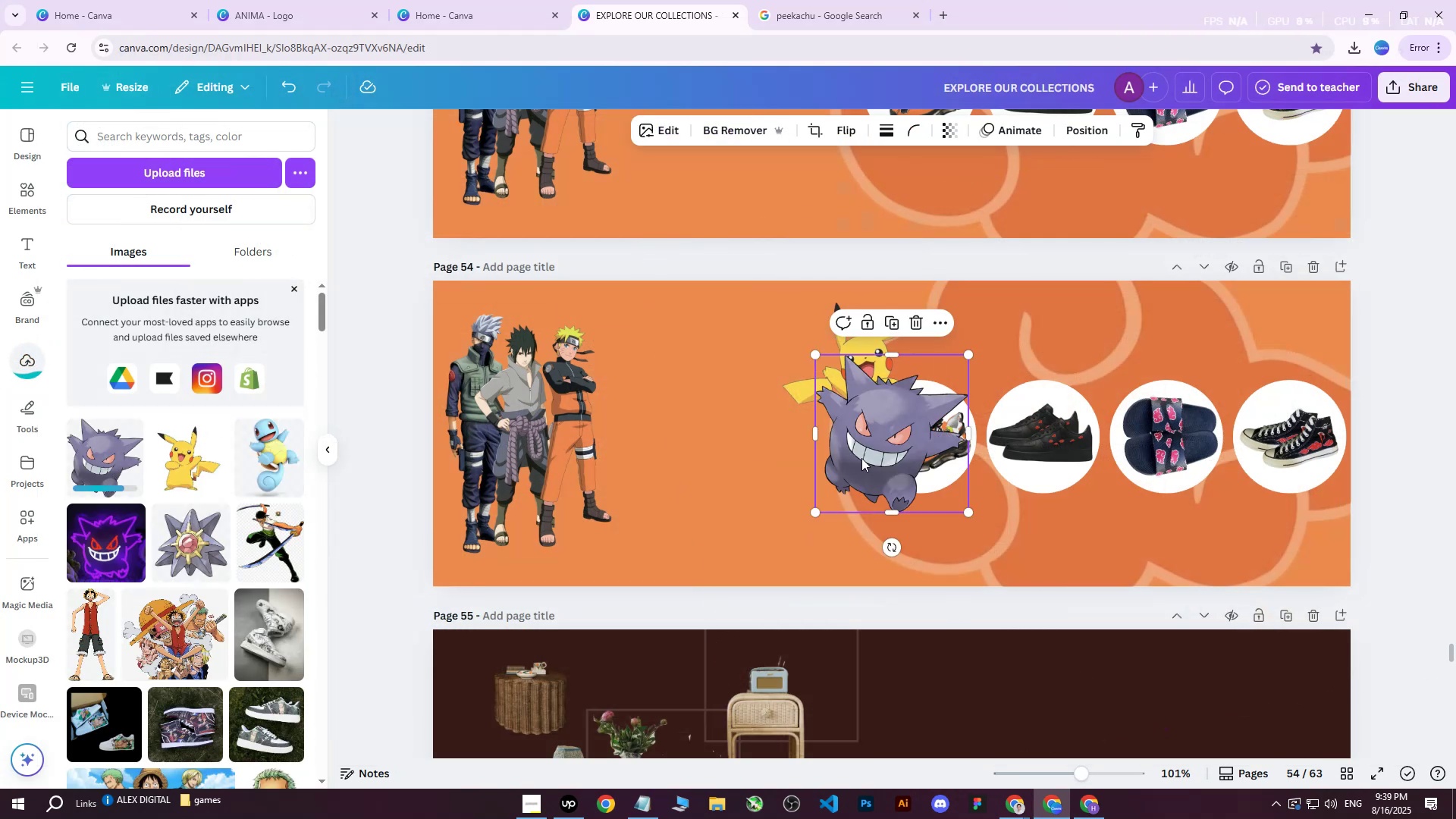 
left_click_drag(start_coordinate=[864, 458], to_coordinate=[711, 446])
 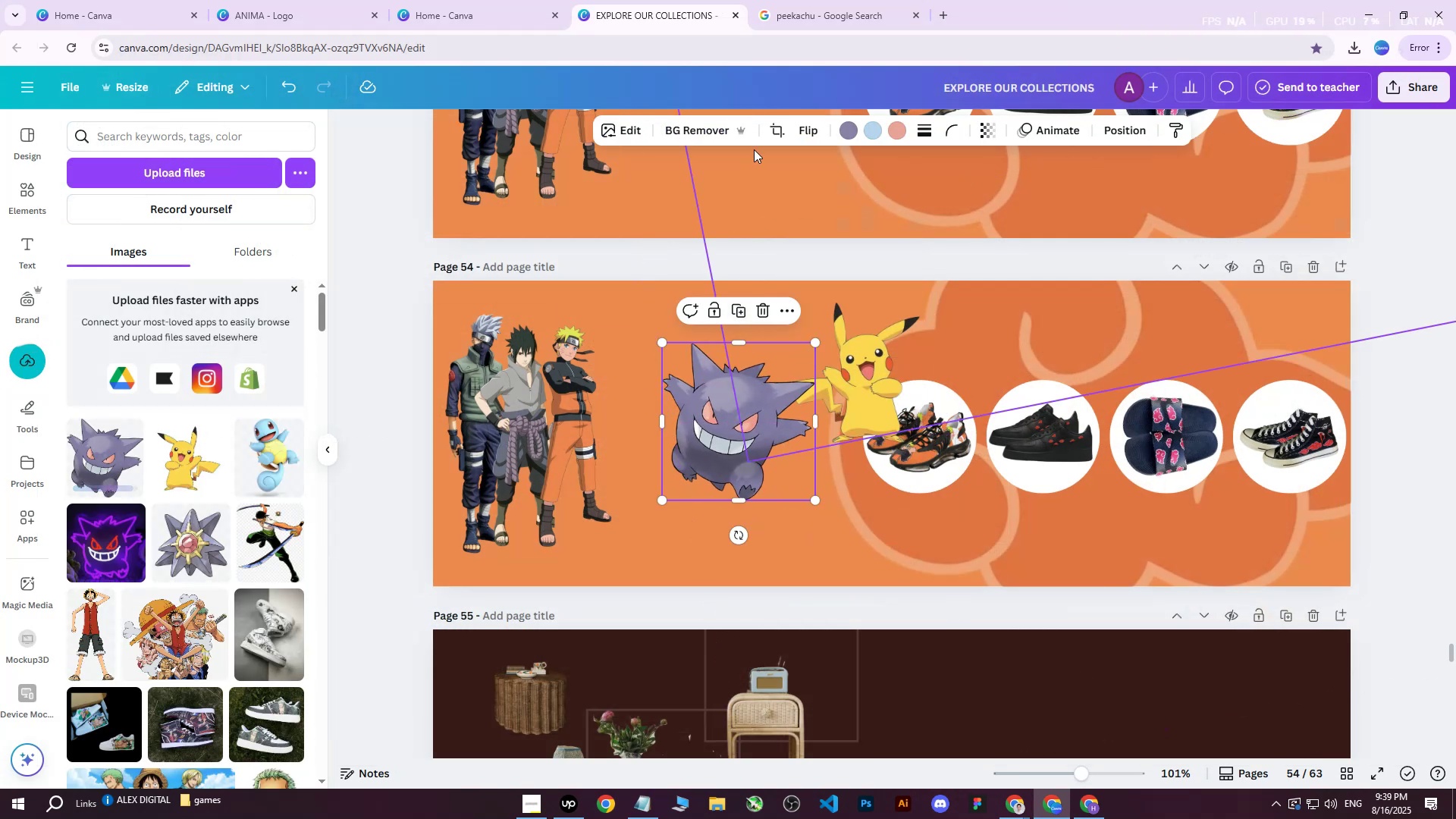 
left_click([813, 130])
 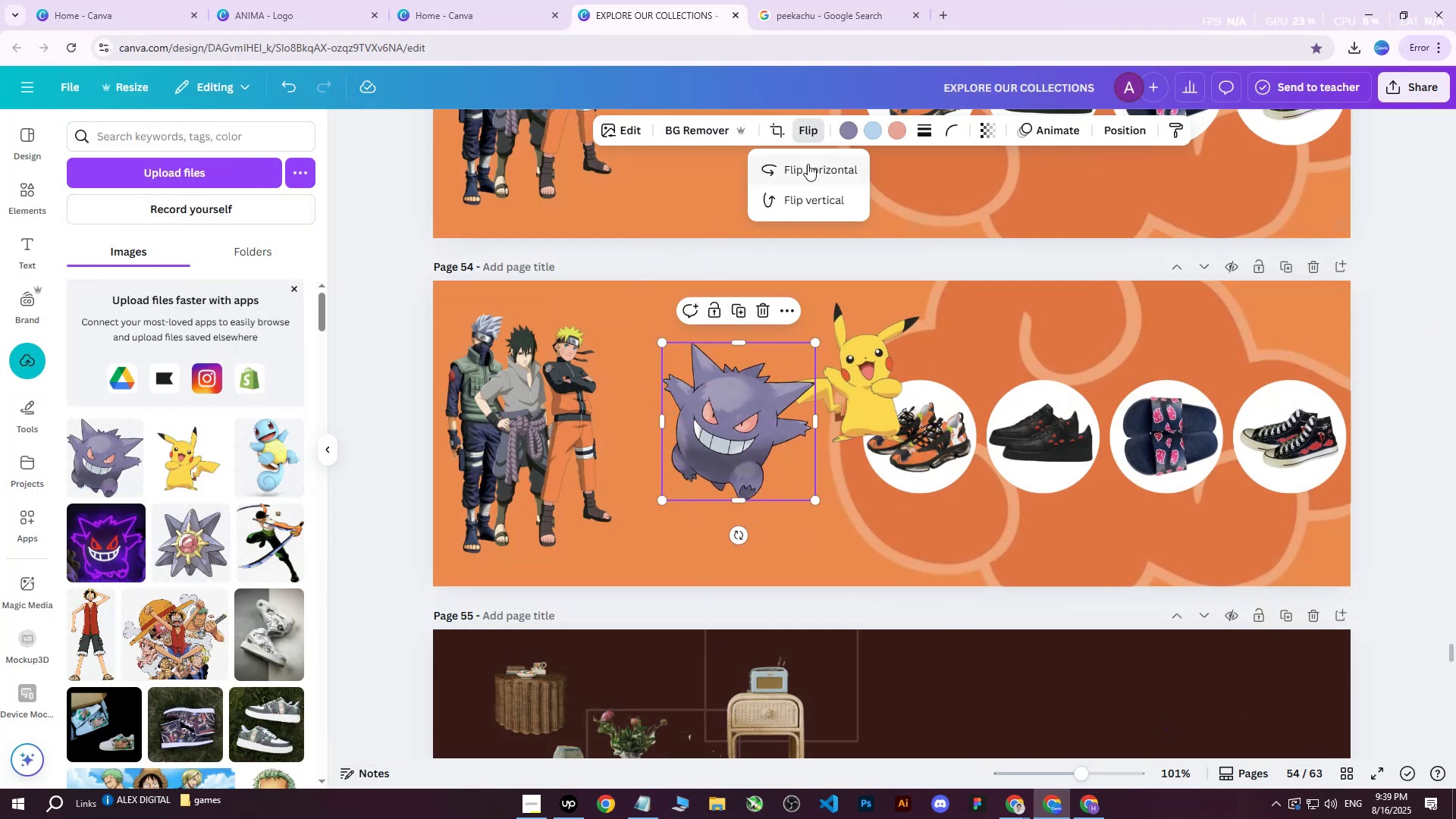 
left_click([808, 167])
 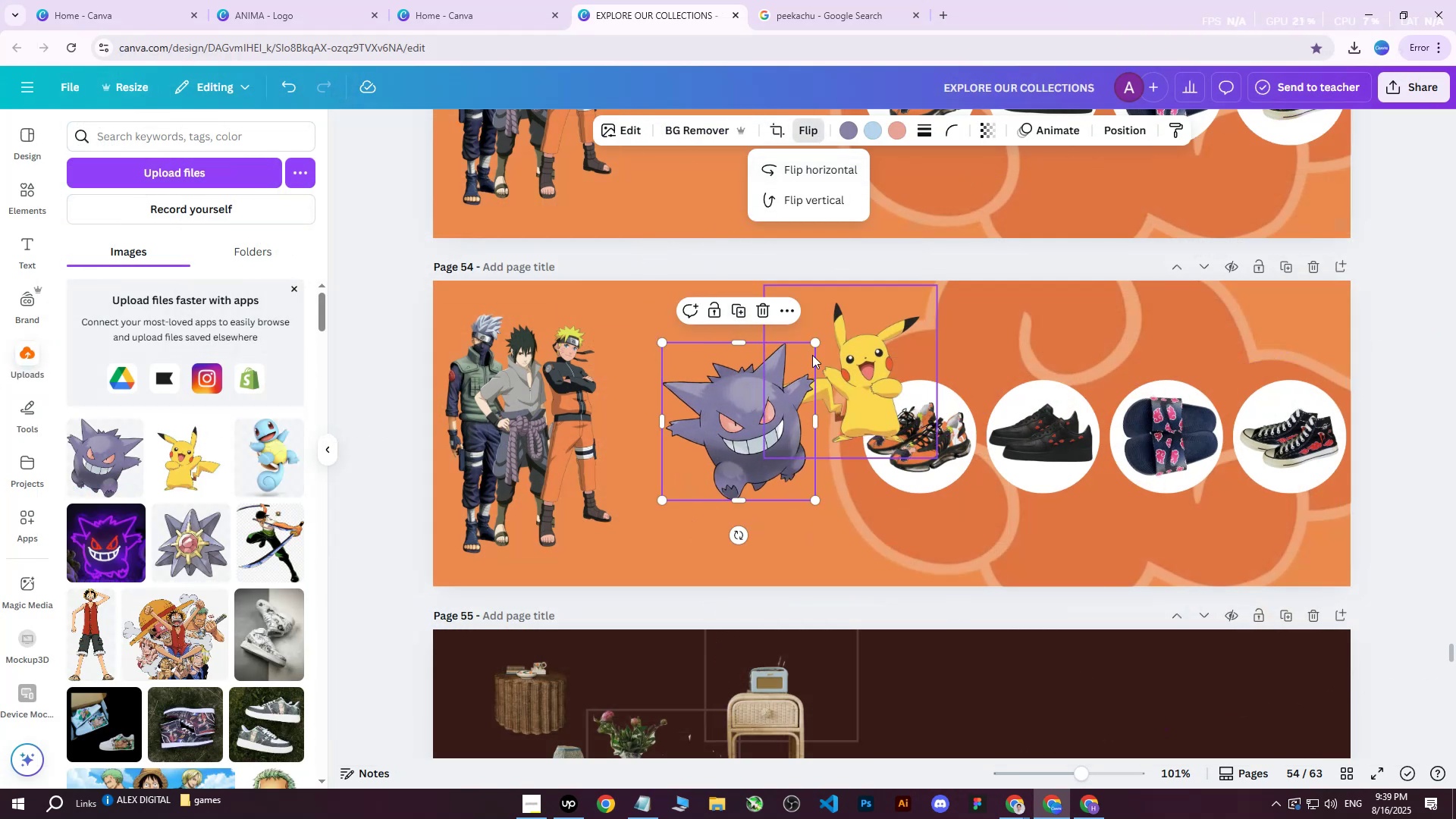 
left_click_drag(start_coordinate=[762, 422], to_coordinate=[510, 478])
 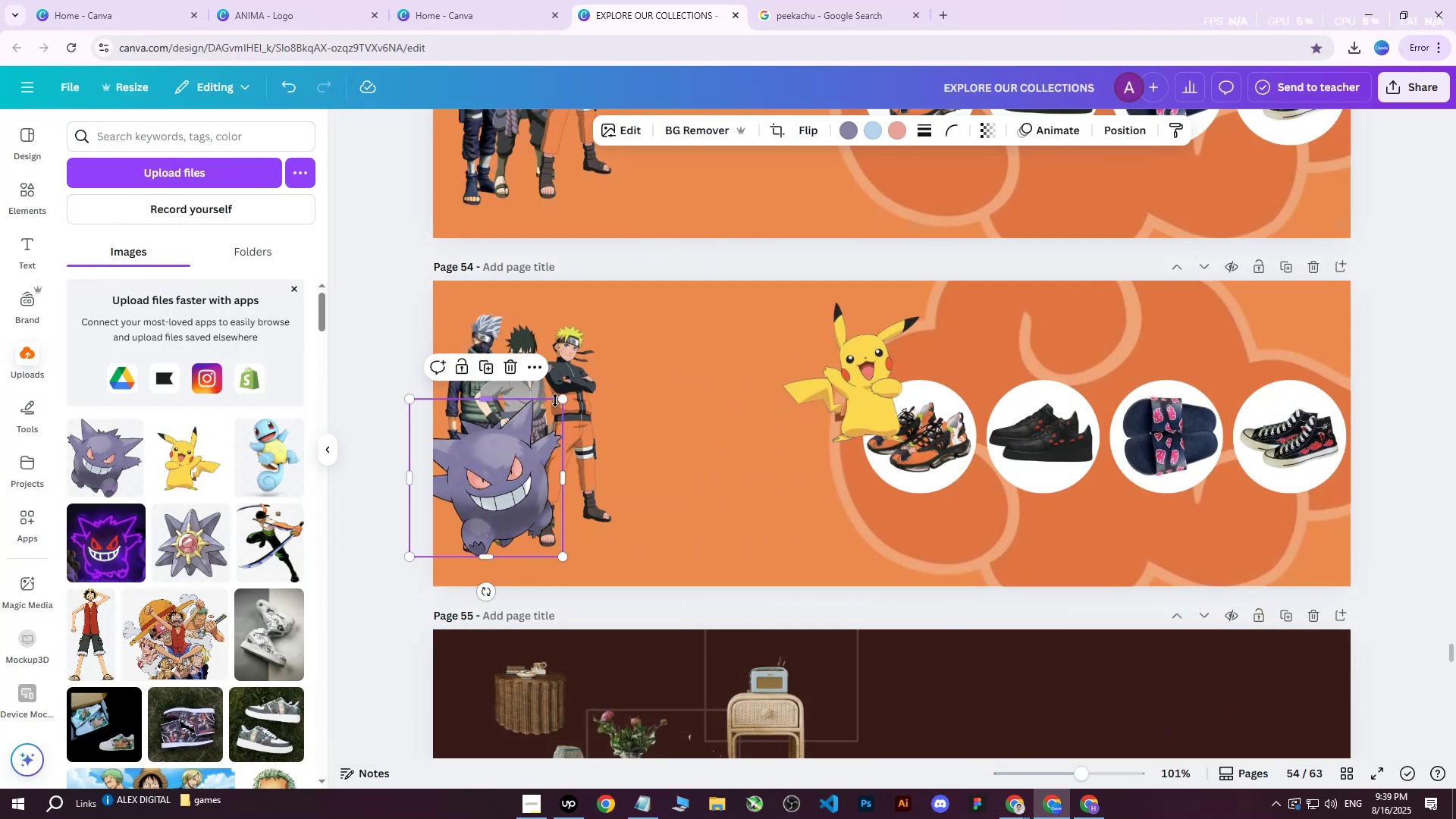 
left_click_drag(start_coordinate=[560, 397], to_coordinate=[513, 457])
 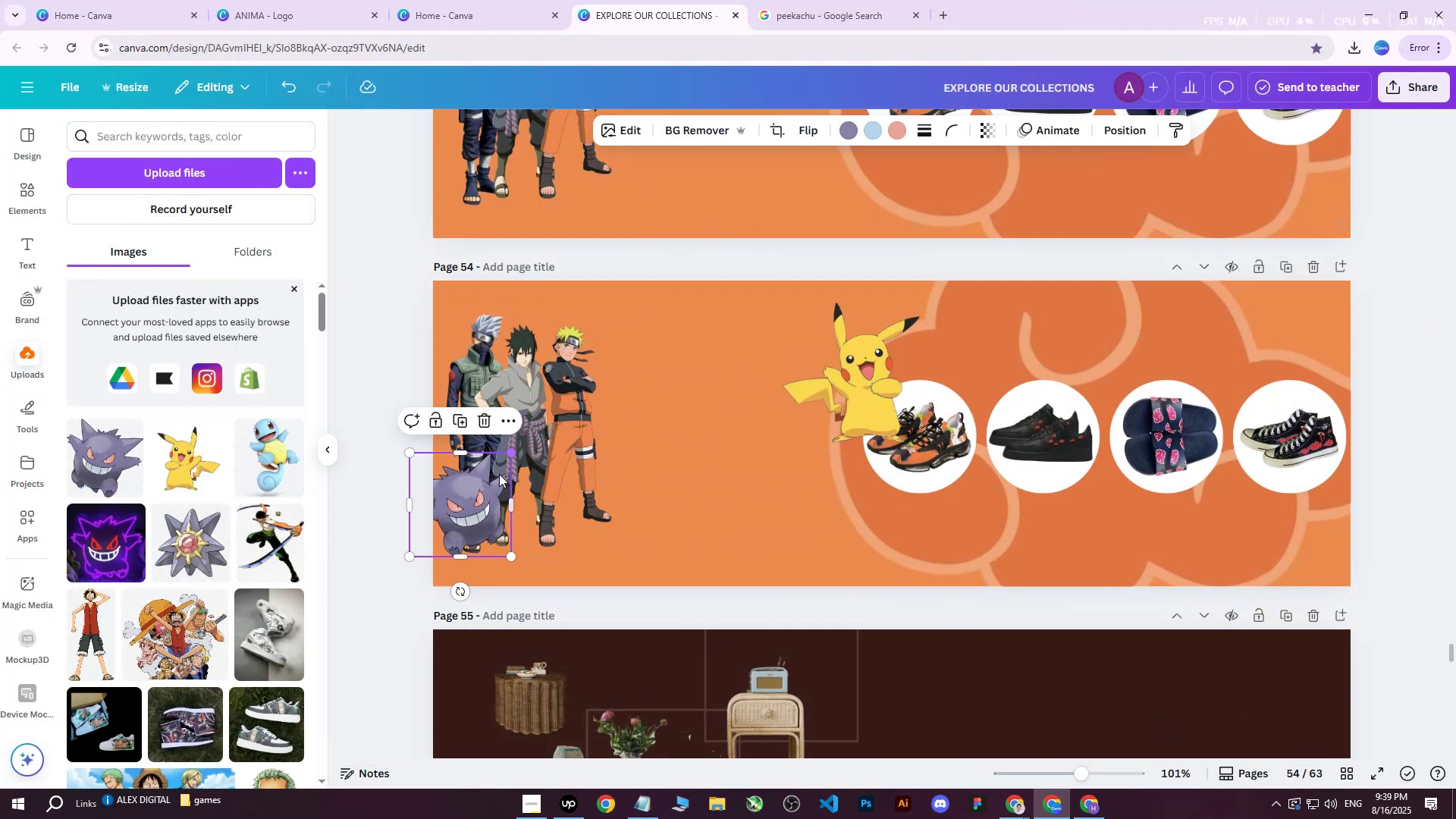 
left_click_drag(start_coordinate=[488, 485], to_coordinate=[516, 480])
 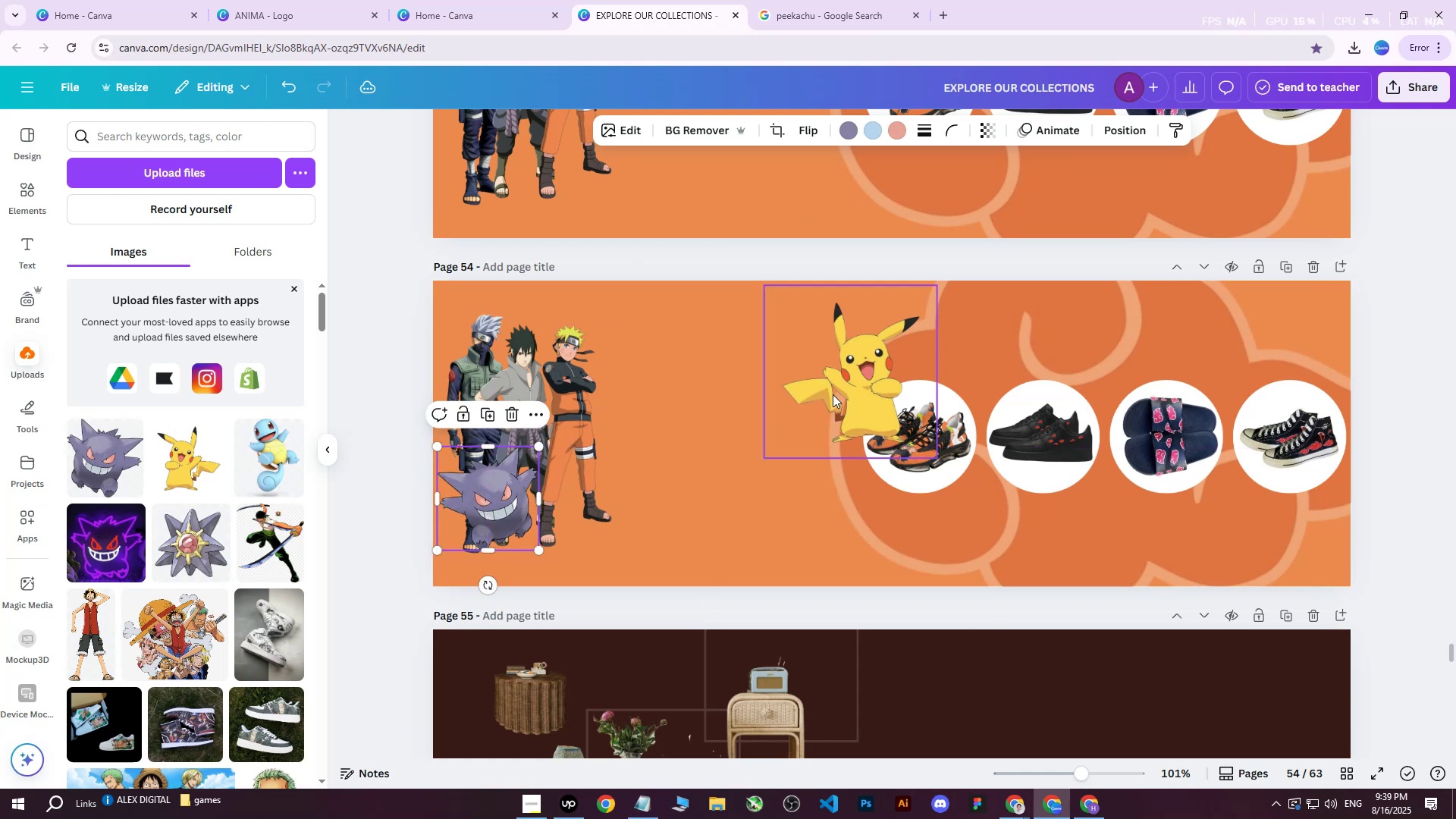 
left_click([839, 391])
 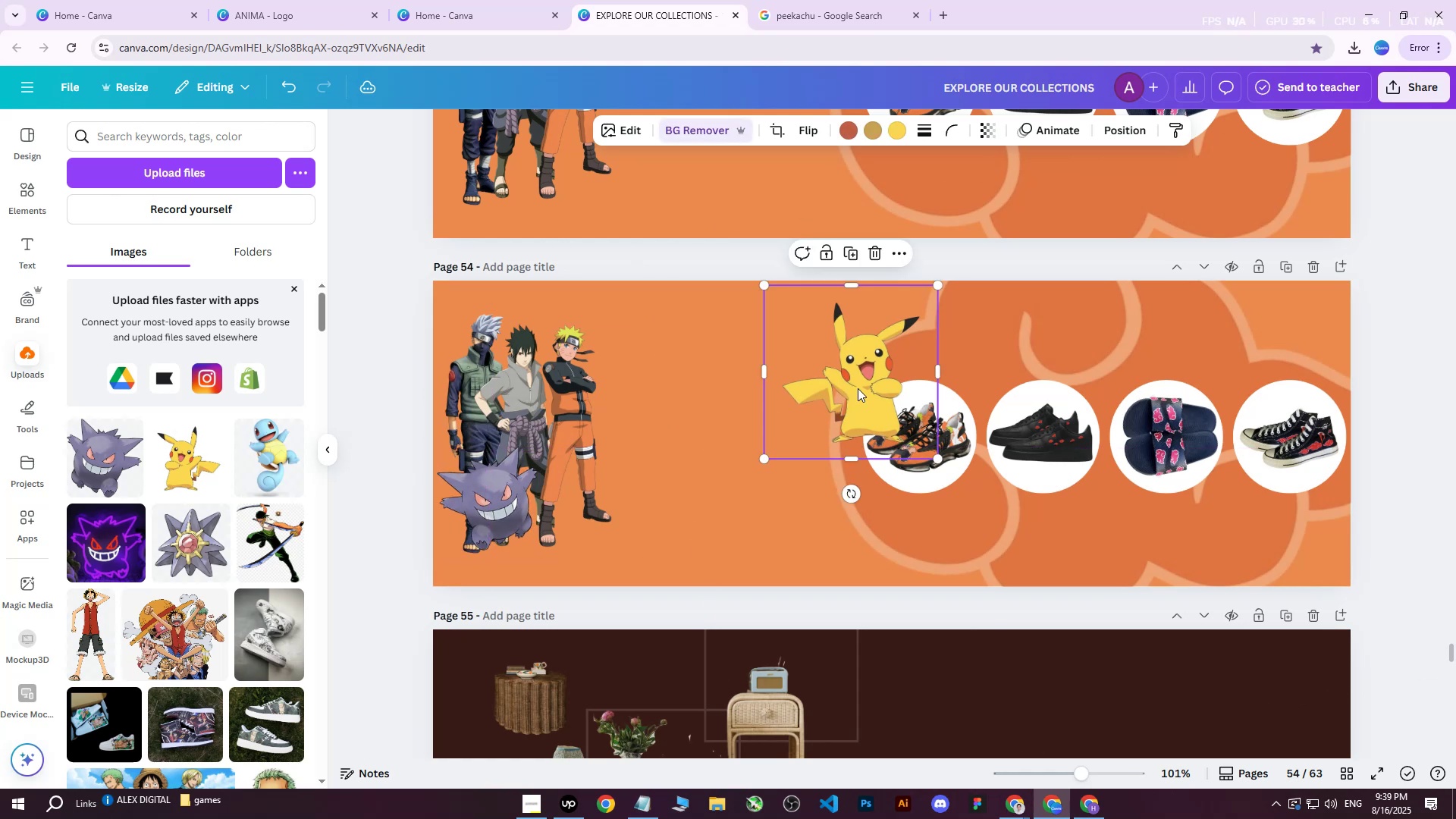 
left_click_drag(start_coordinate=[877, 387], to_coordinate=[538, 425])
 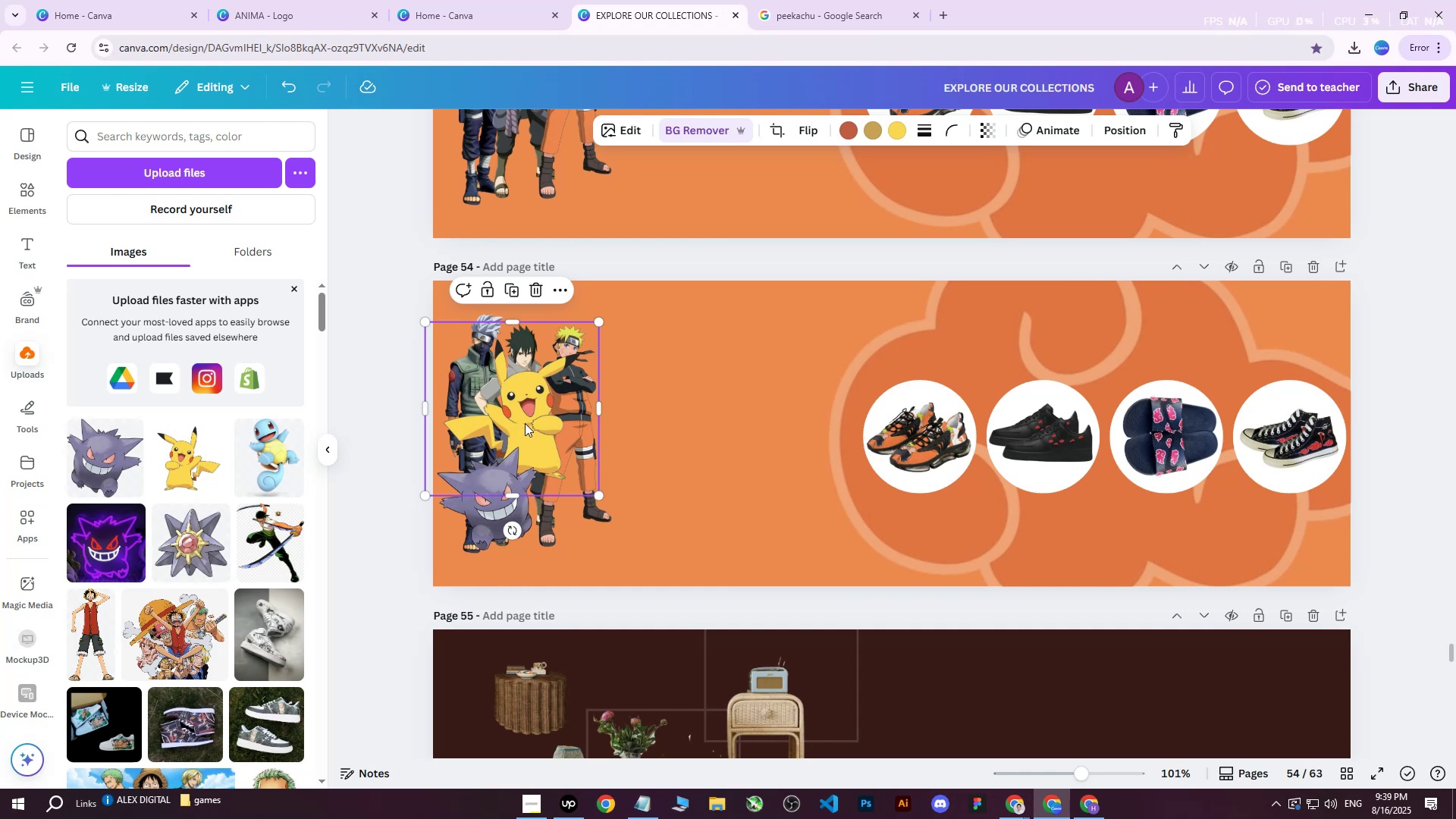 
wait(6.71)
 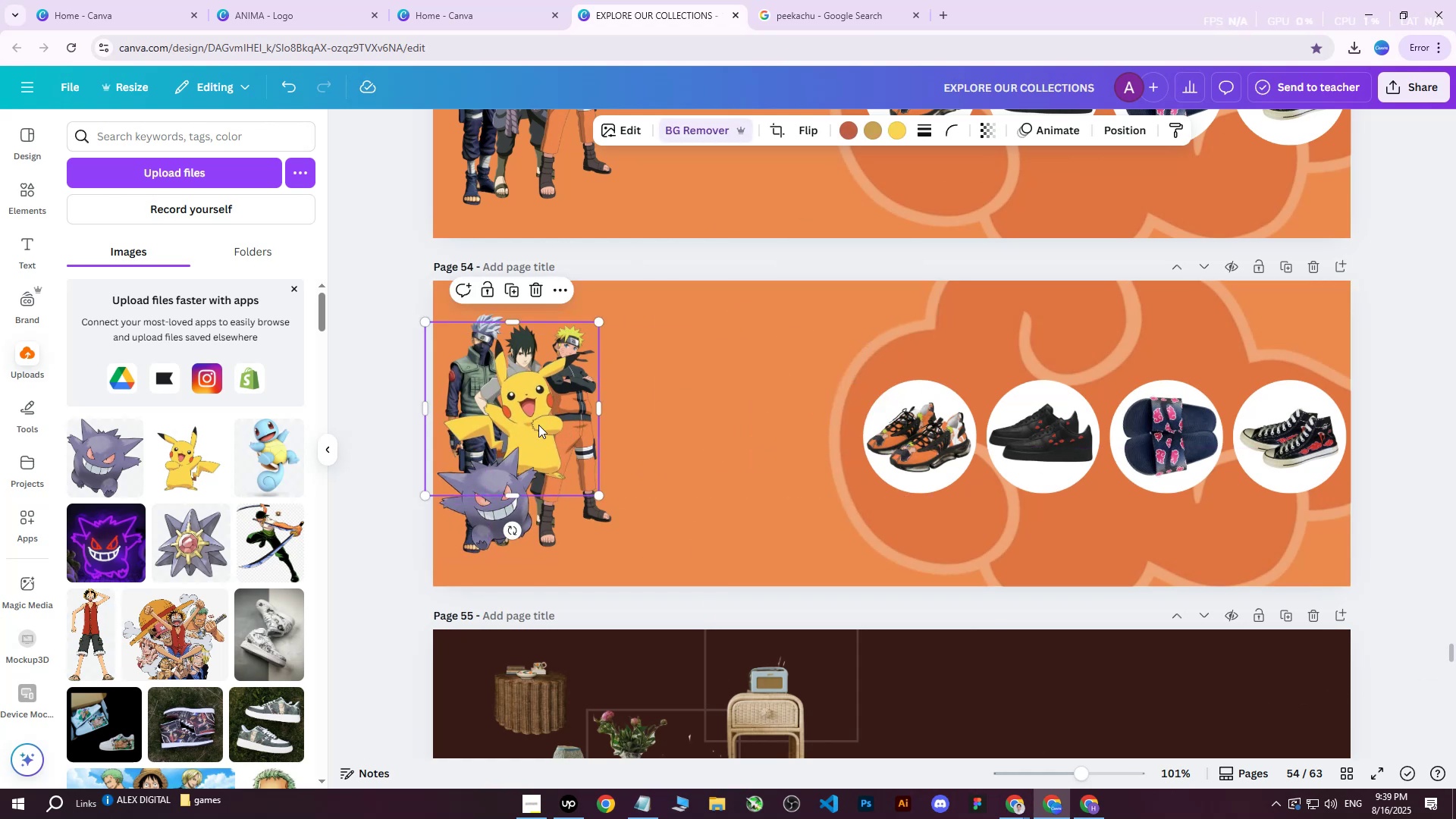 
left_click([849, 0])
 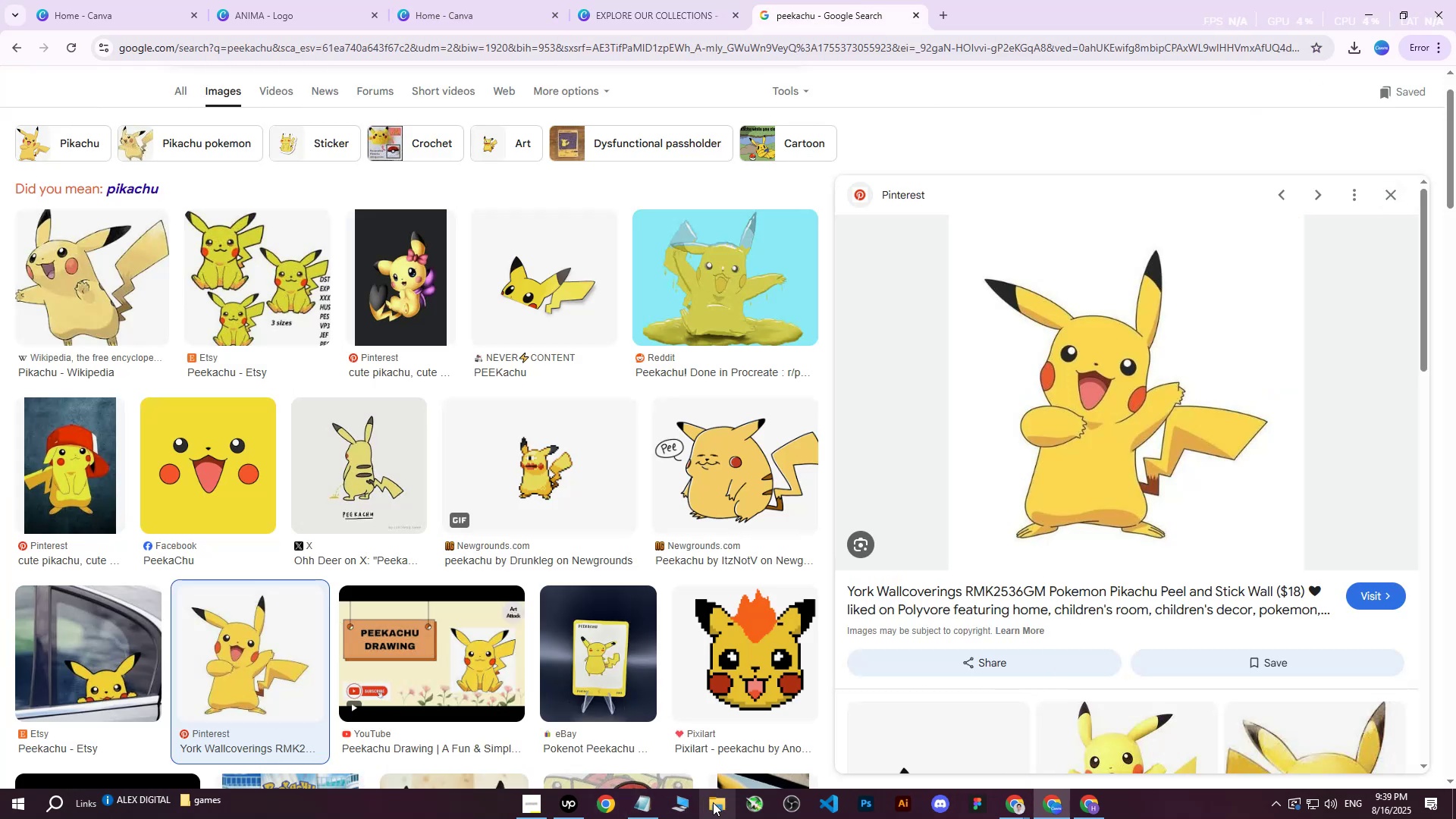 
left_click([366, 276])
 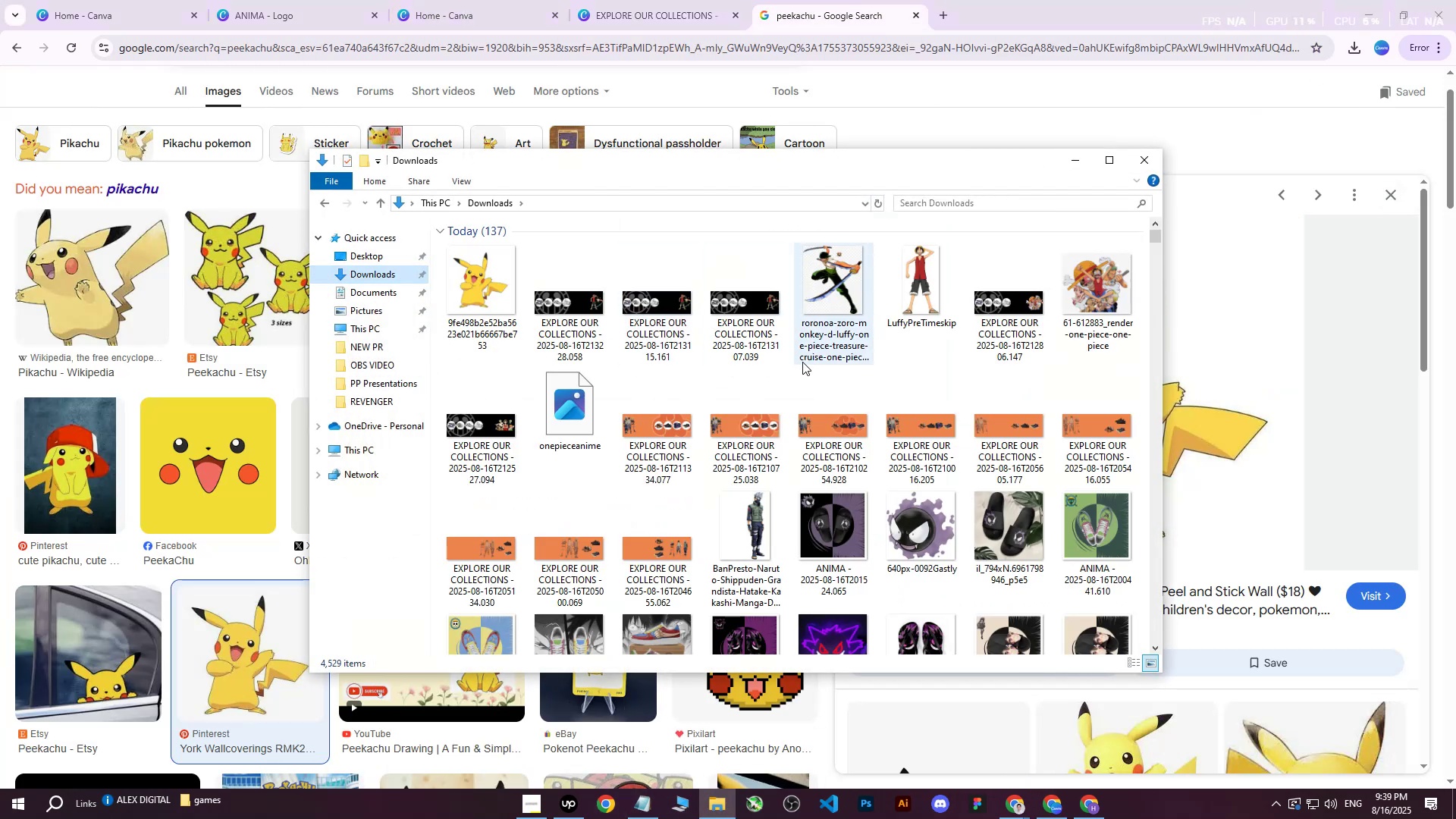 
scroll: coordinate [806, 362], scroll_direction: down, amount: 6.0
 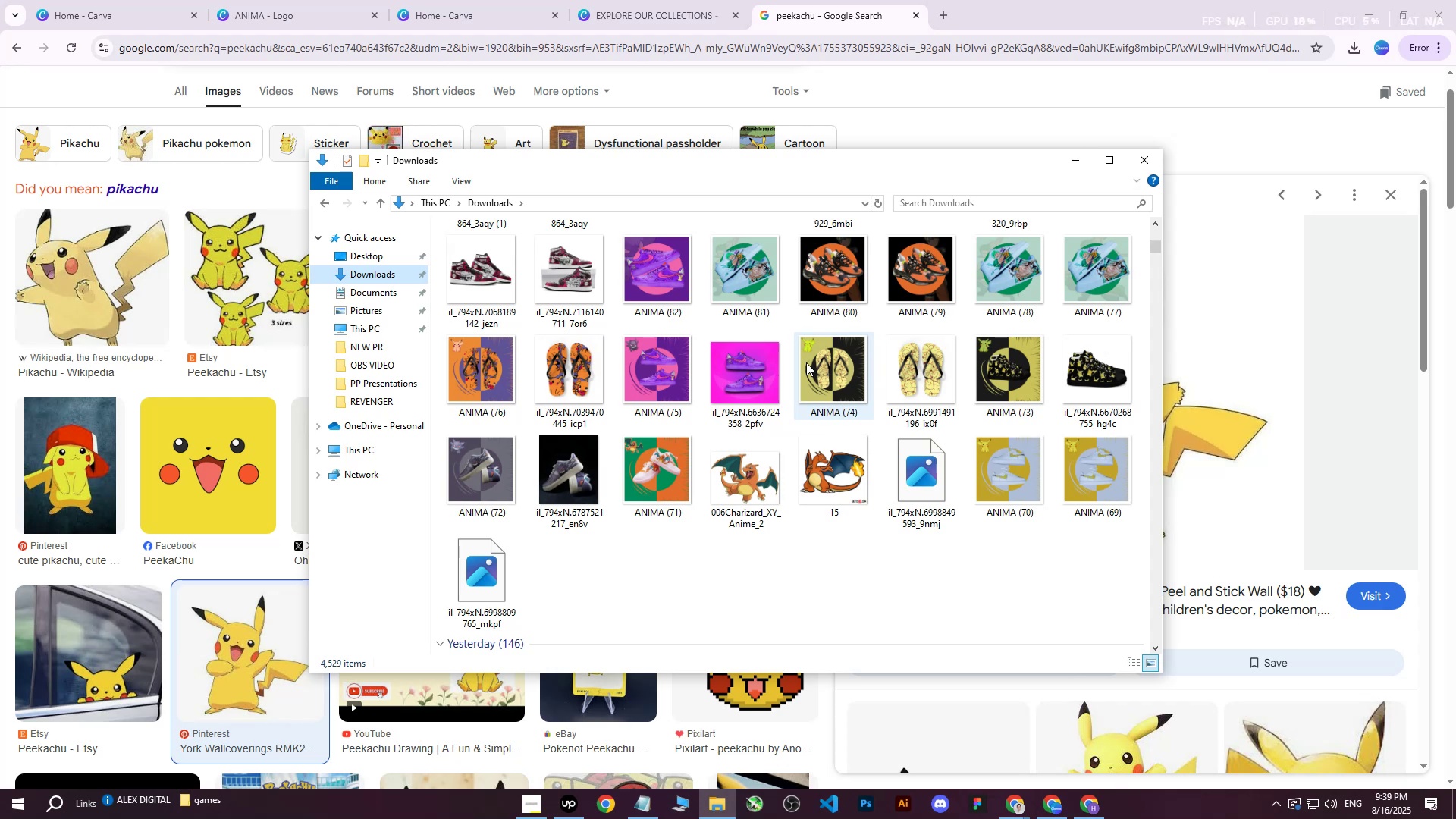 
left_click([733, 479])
 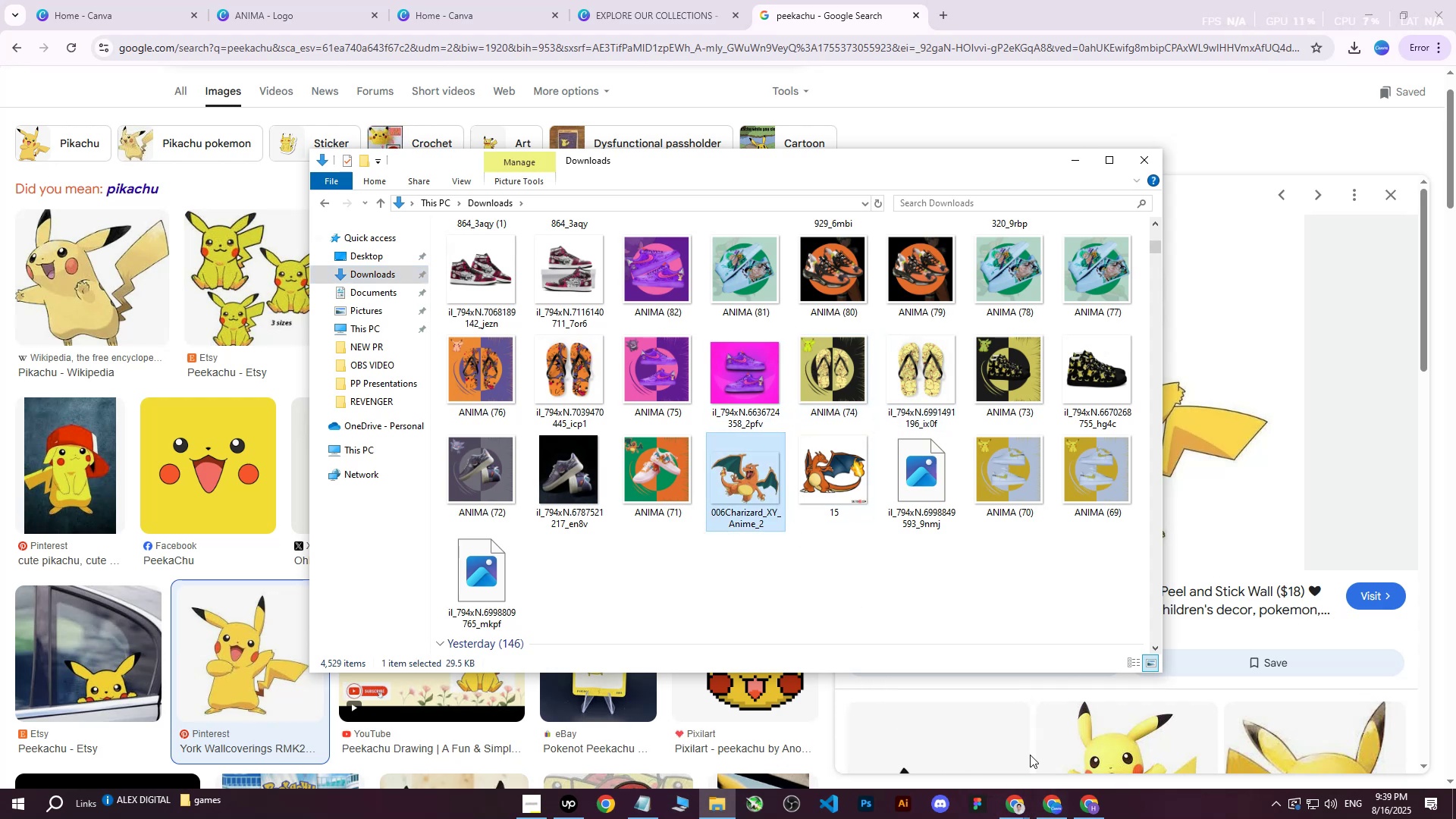 
left_click([1143, 165])
 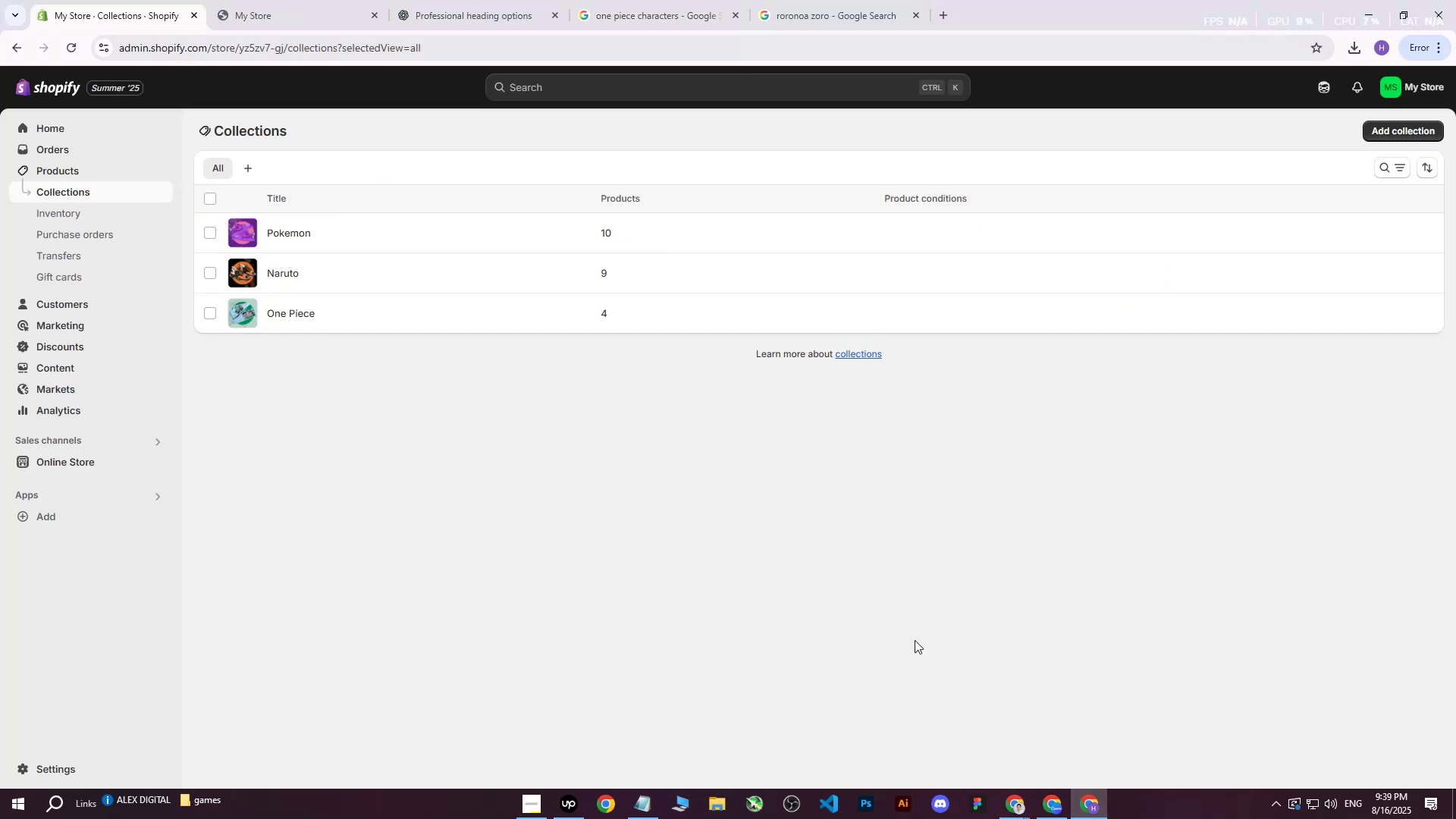 
left_click([1014, 802])
 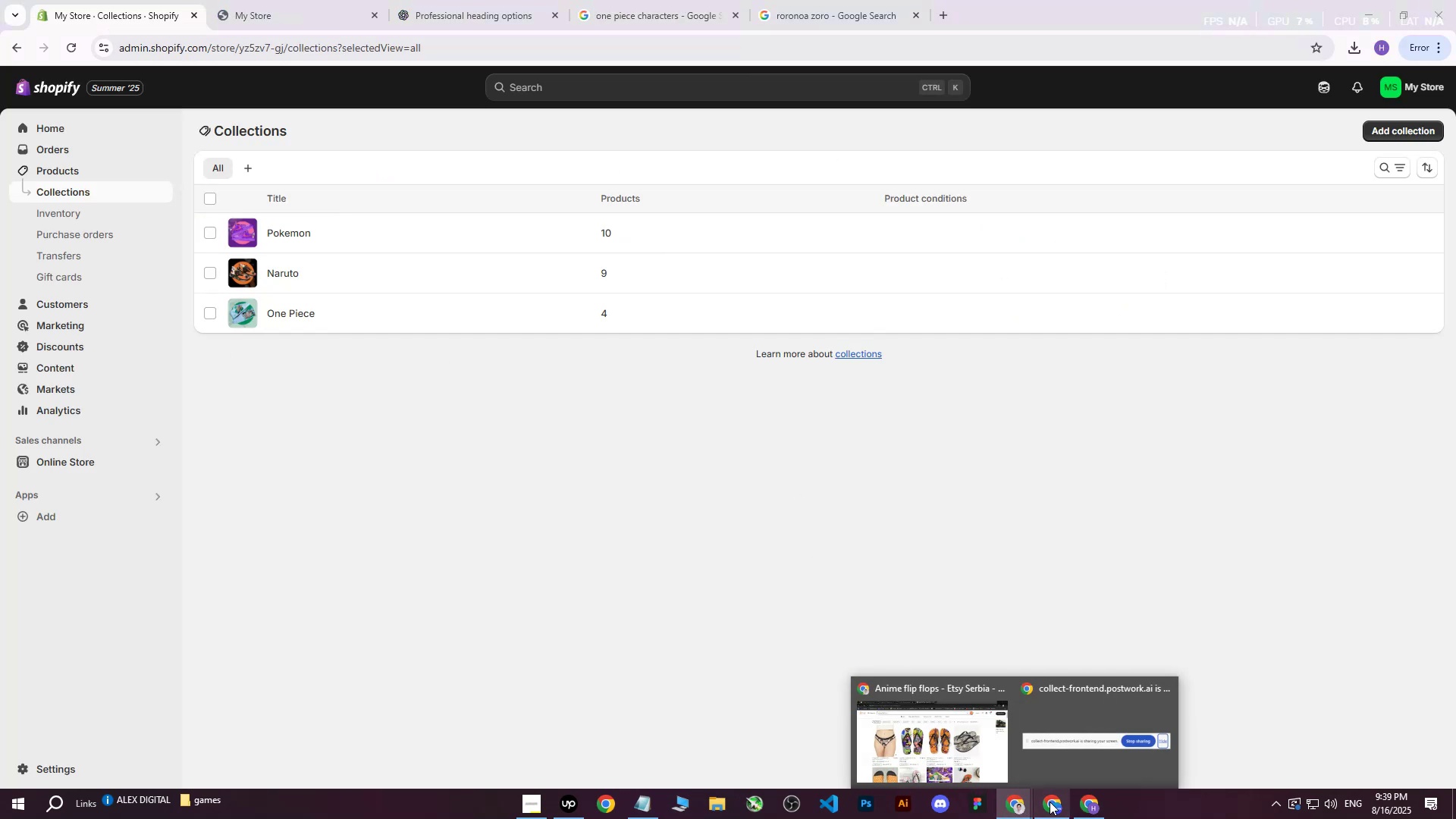 
left_click([1063, 808])
 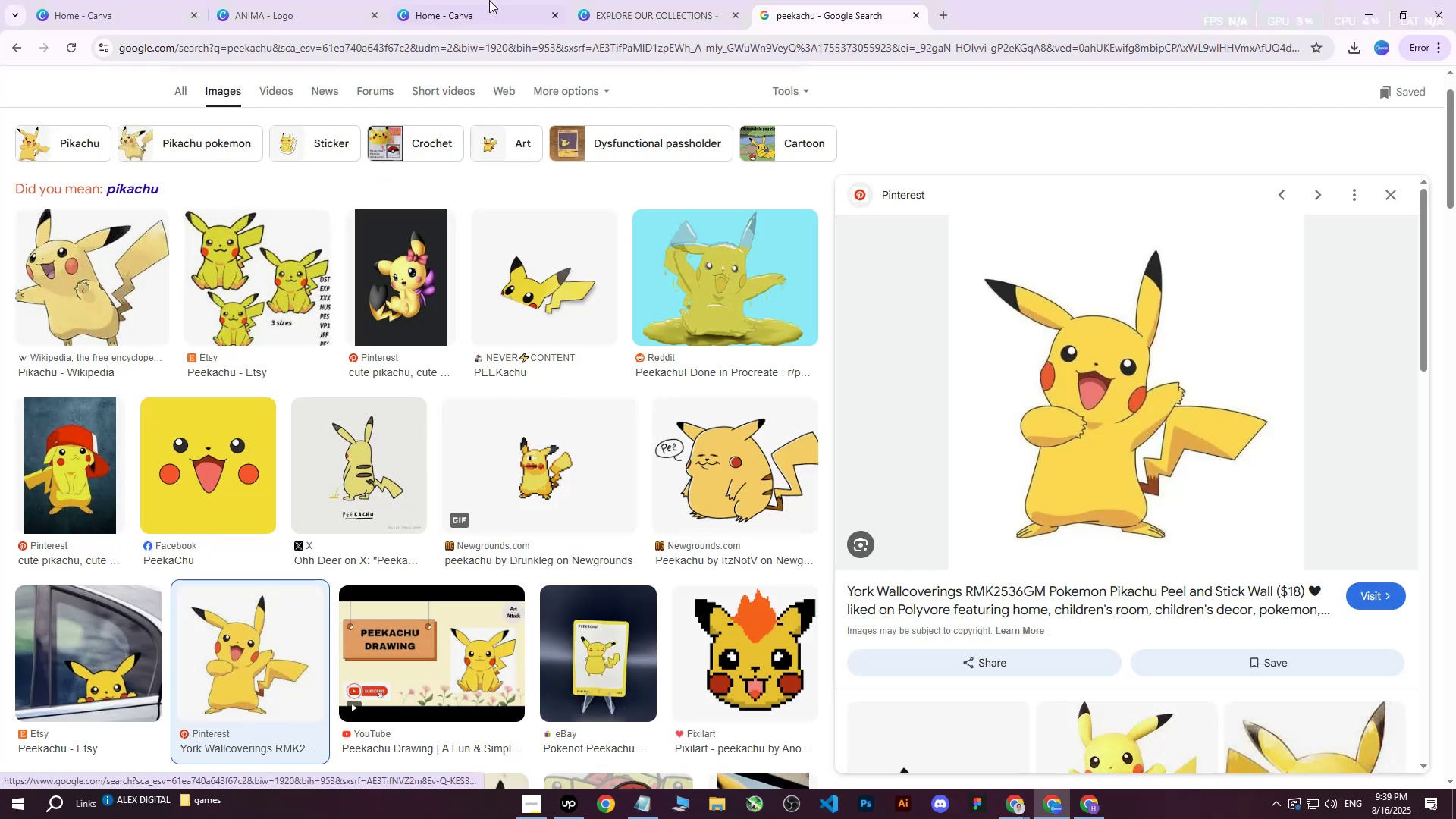 
left_click([460, 0])
 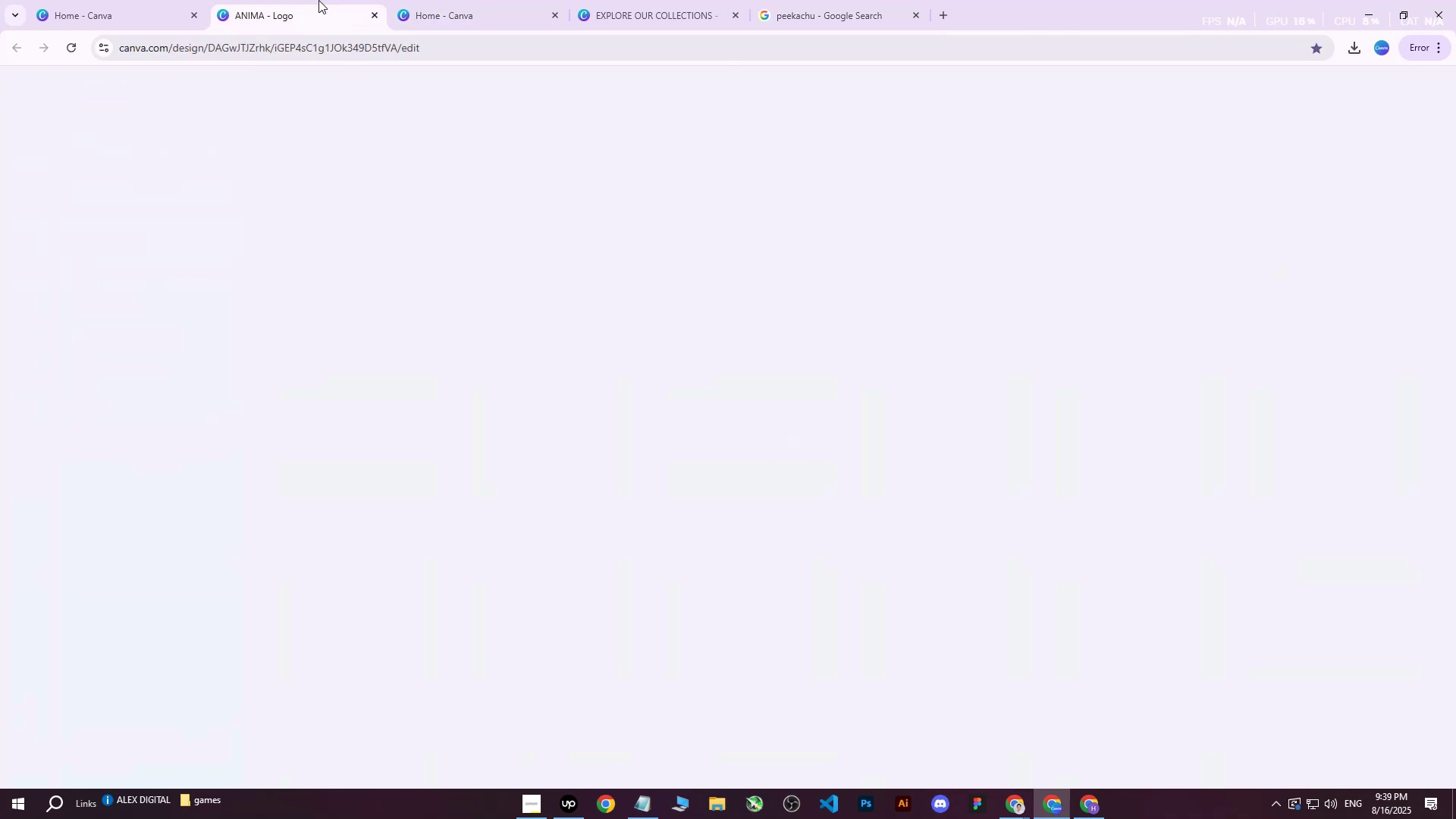 
double_click([608, 0])
 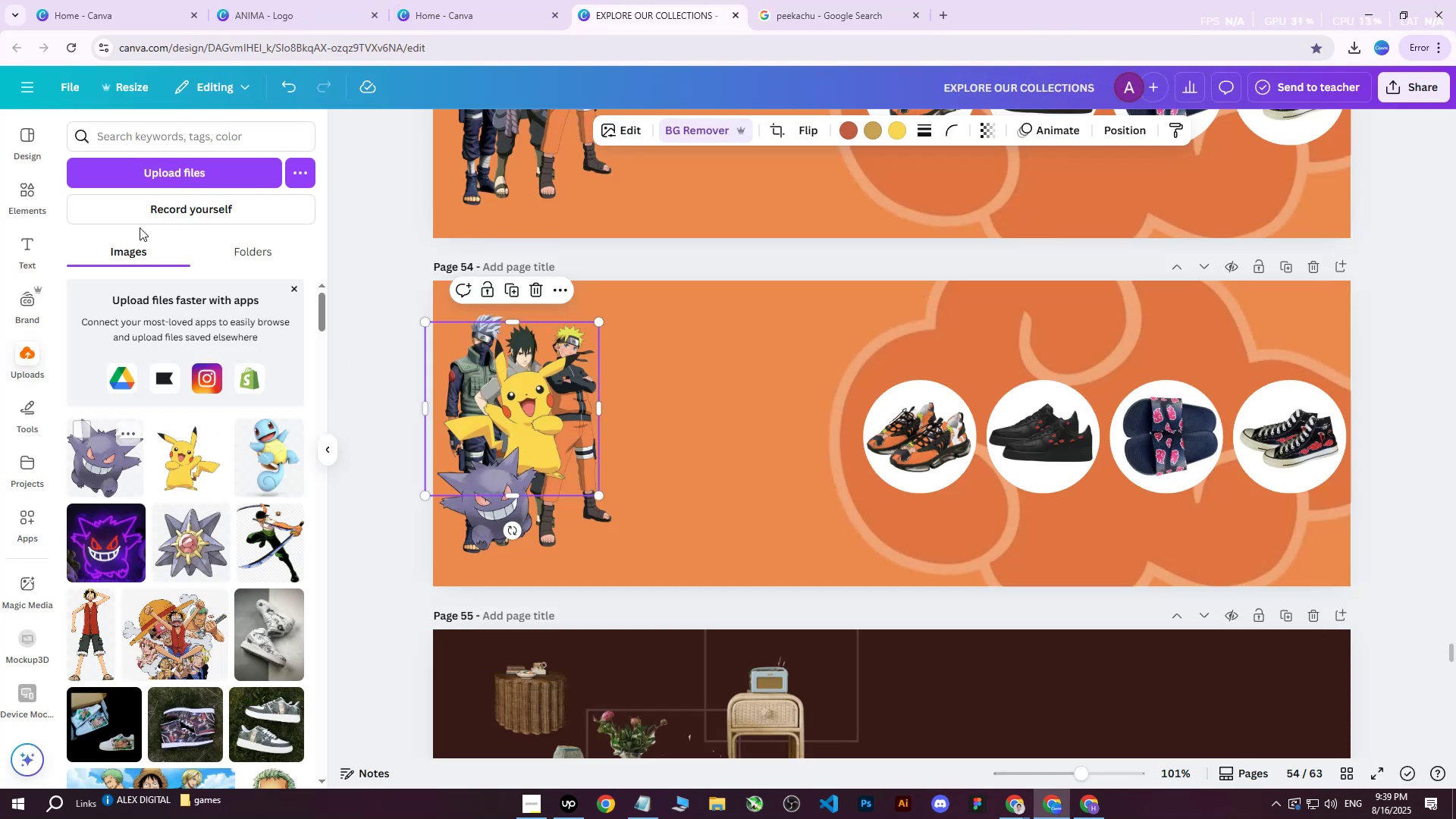 
left_click([172, 180])
 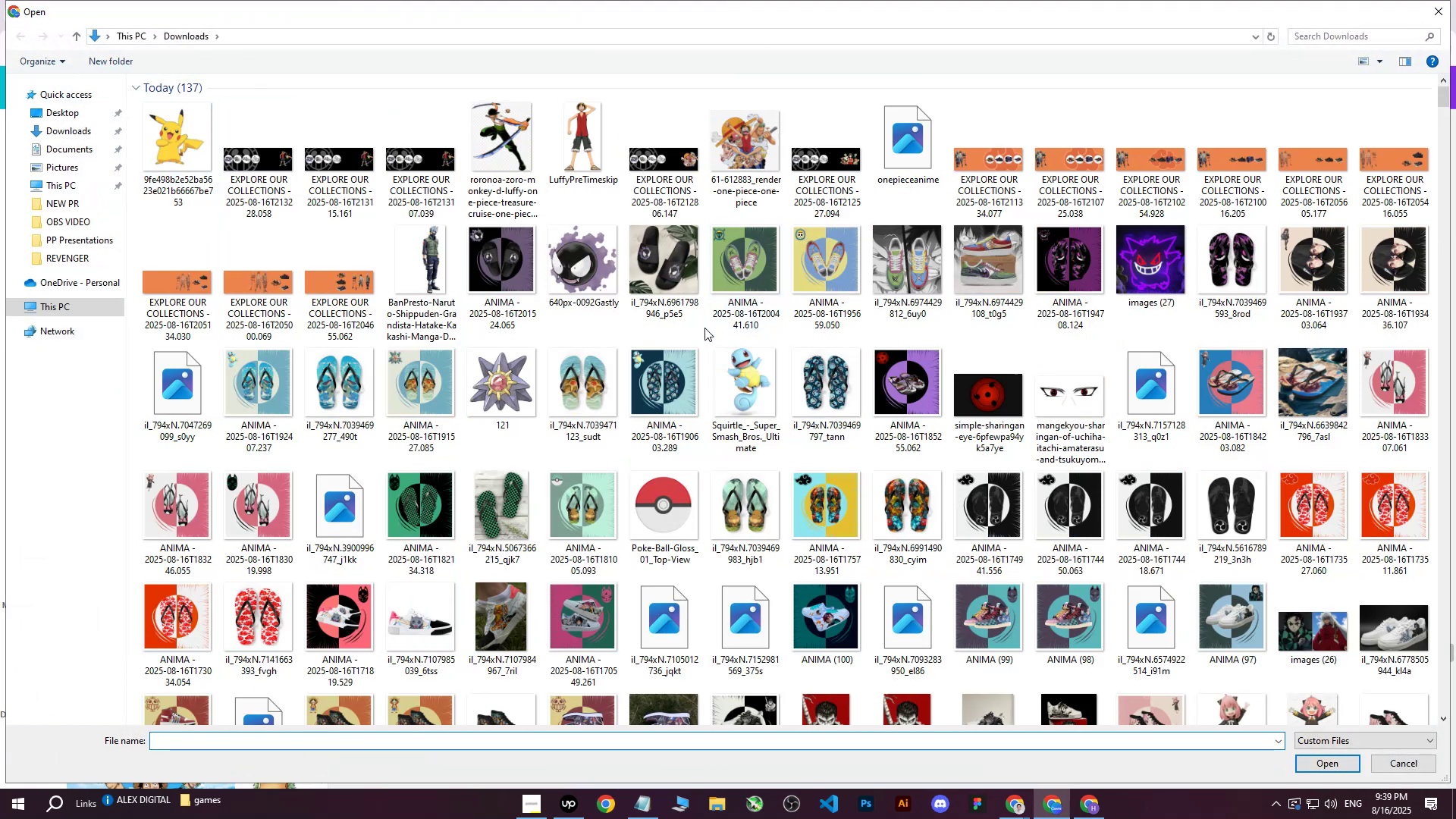 
scroll: coordinate [707, 332], scroll_direction: down, amount: 2.0
 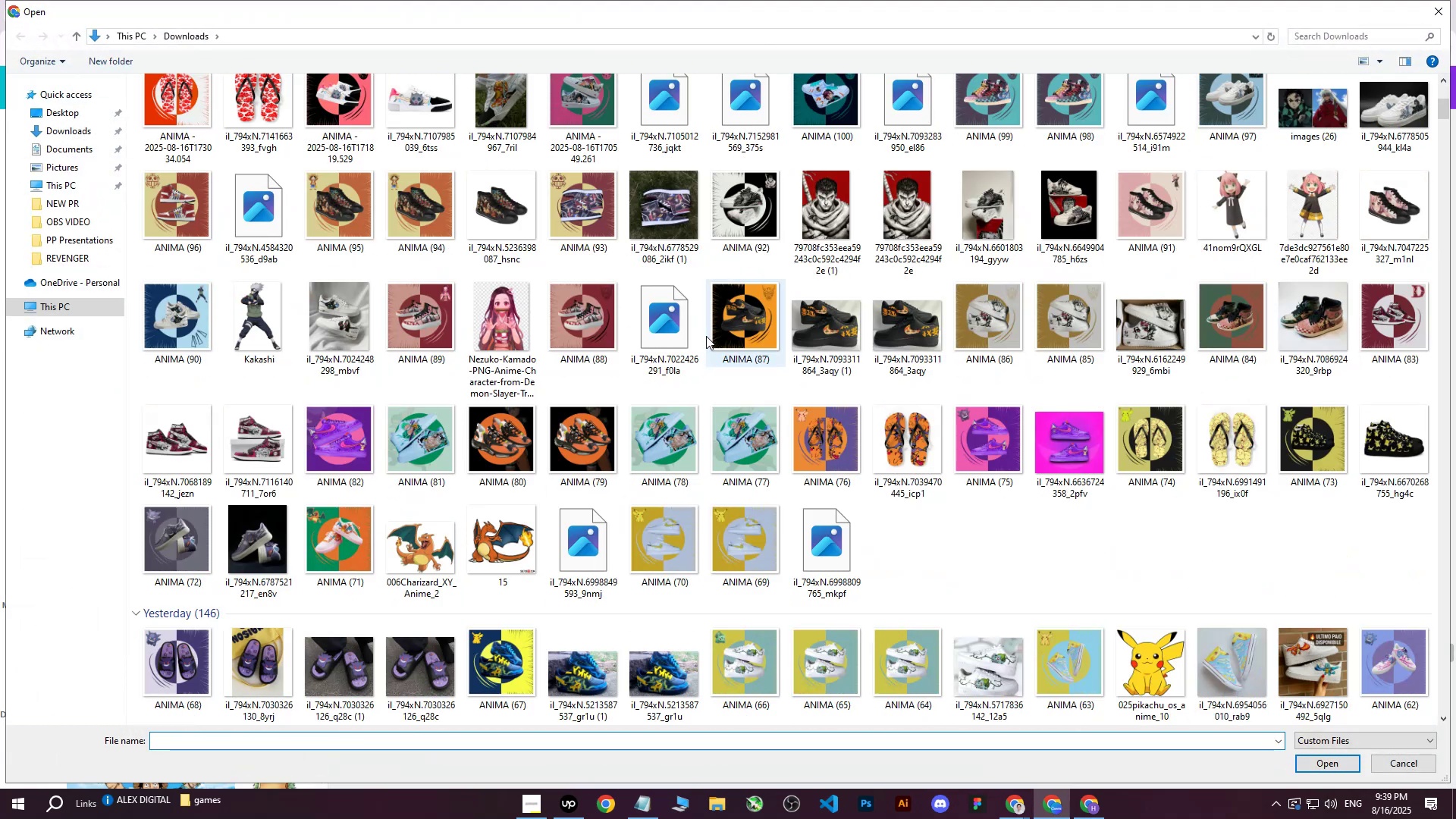 
scroll: coordinate [568, 362], scroll_direction: none, amount: 0.0
 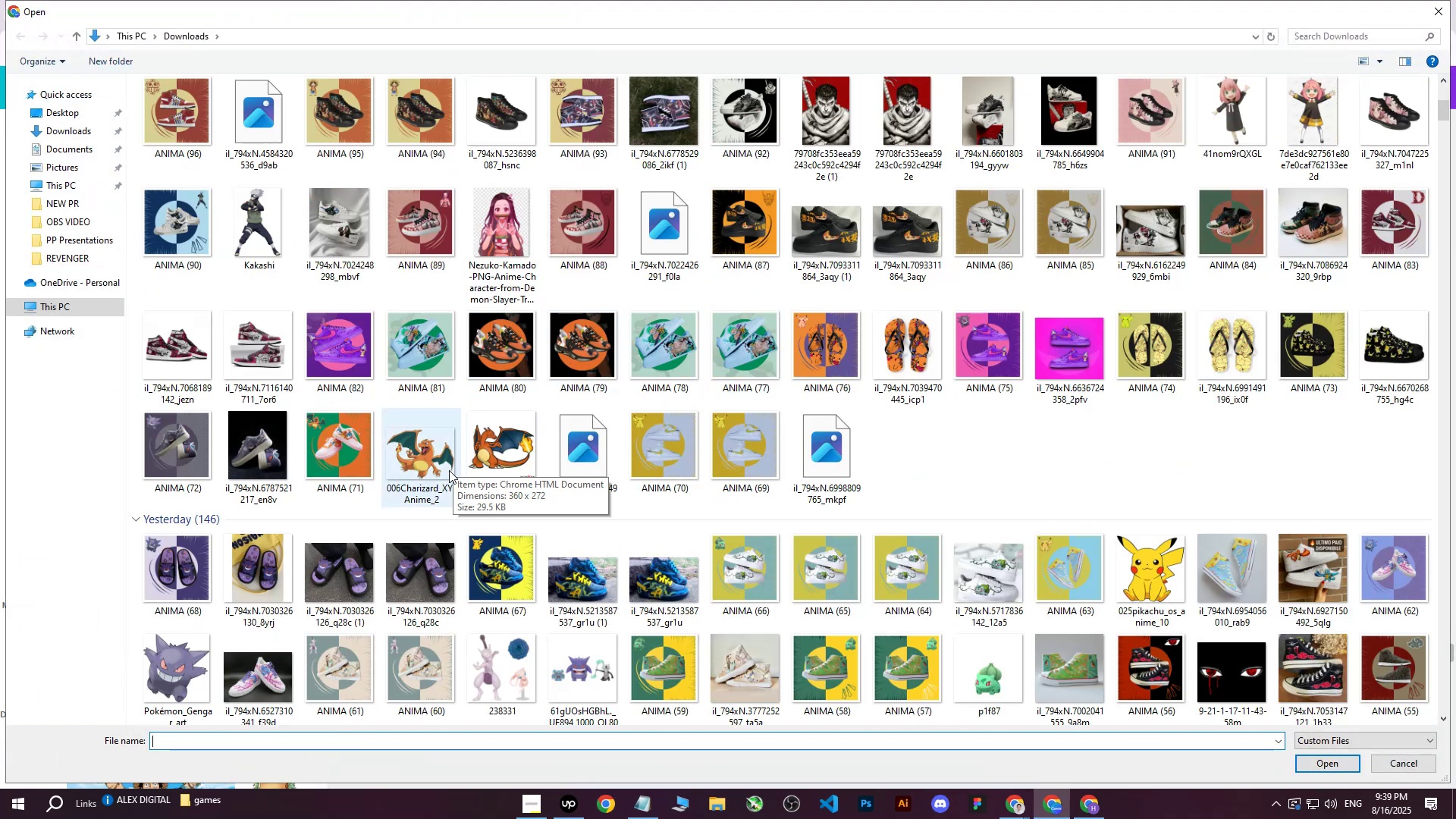 
left_click([428, 460])
 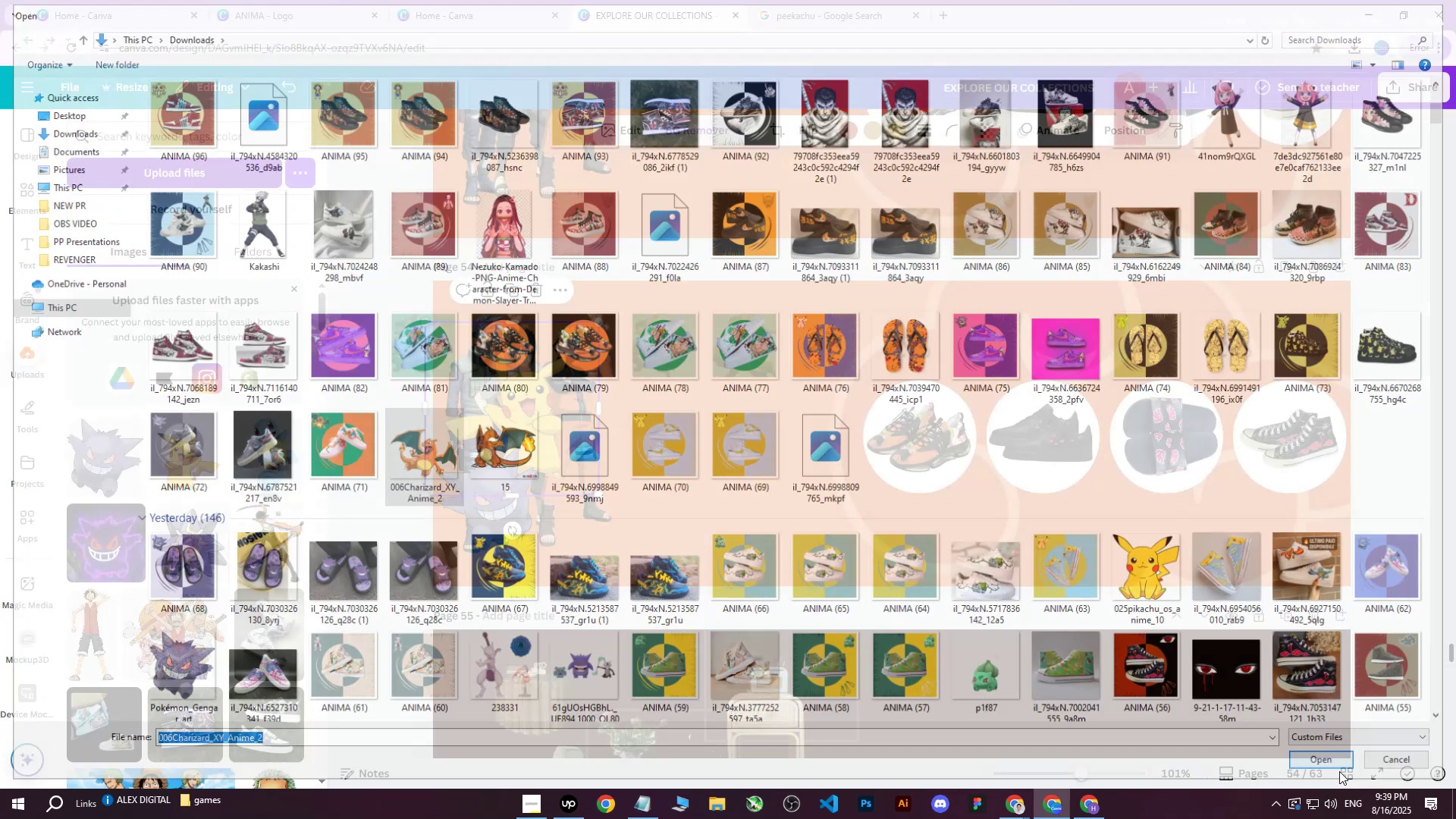 
double_click([1332, 761])
 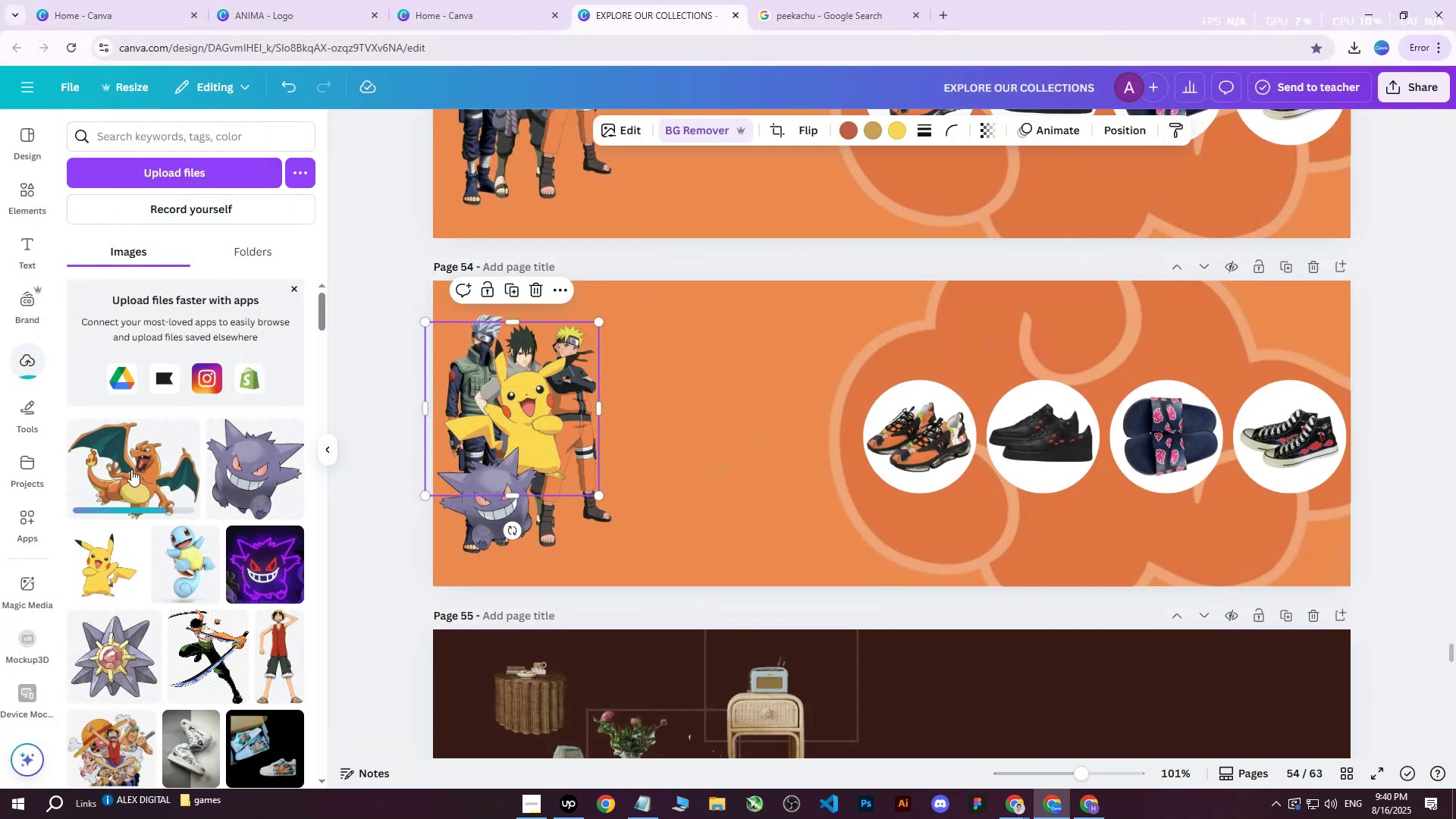 
left_click([113, 469])
 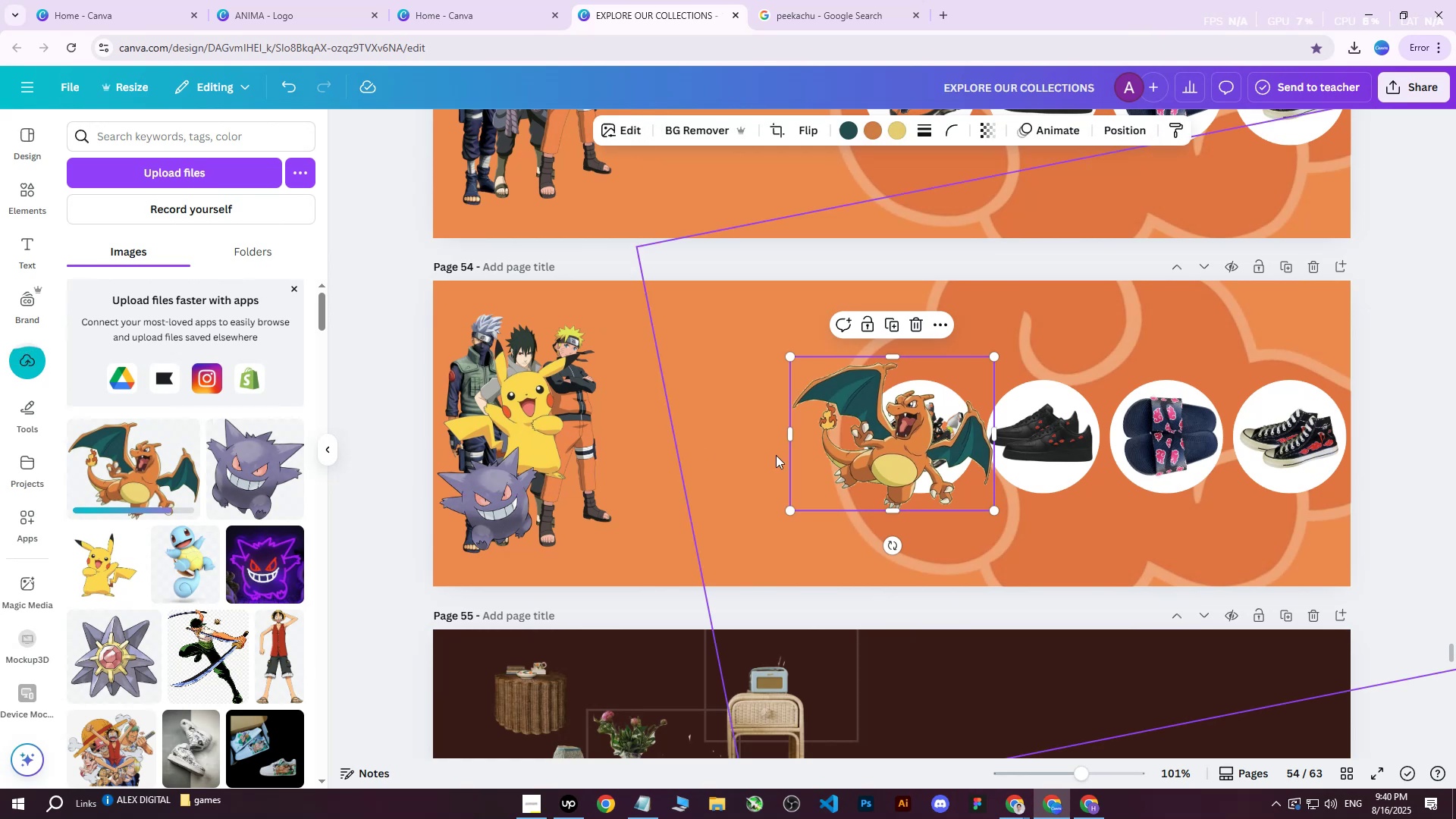 
left_click_drag(start_coordinate=[886, 431], to_coordinate=[723, 455])
 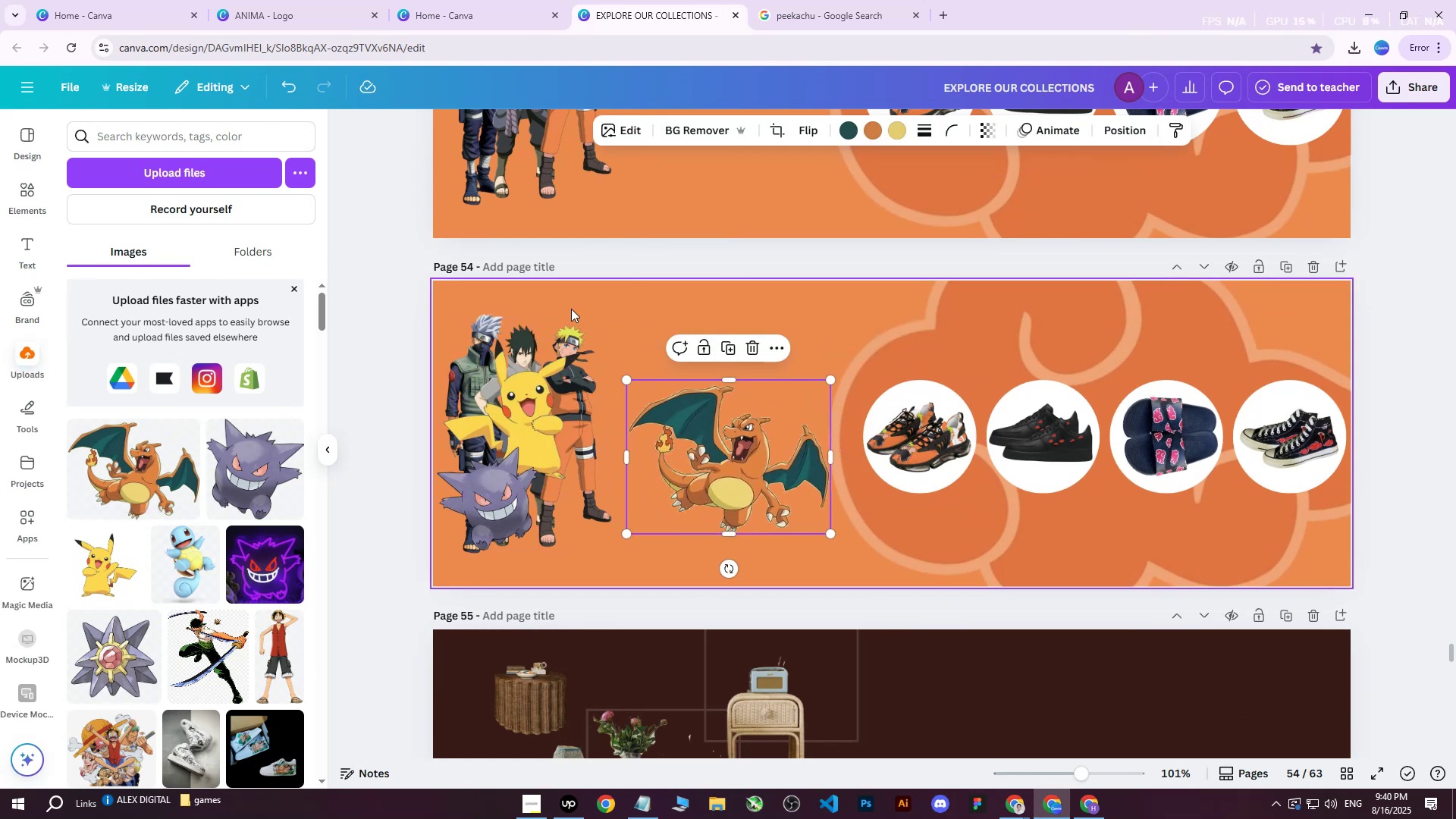 
left_click([588, 305])
 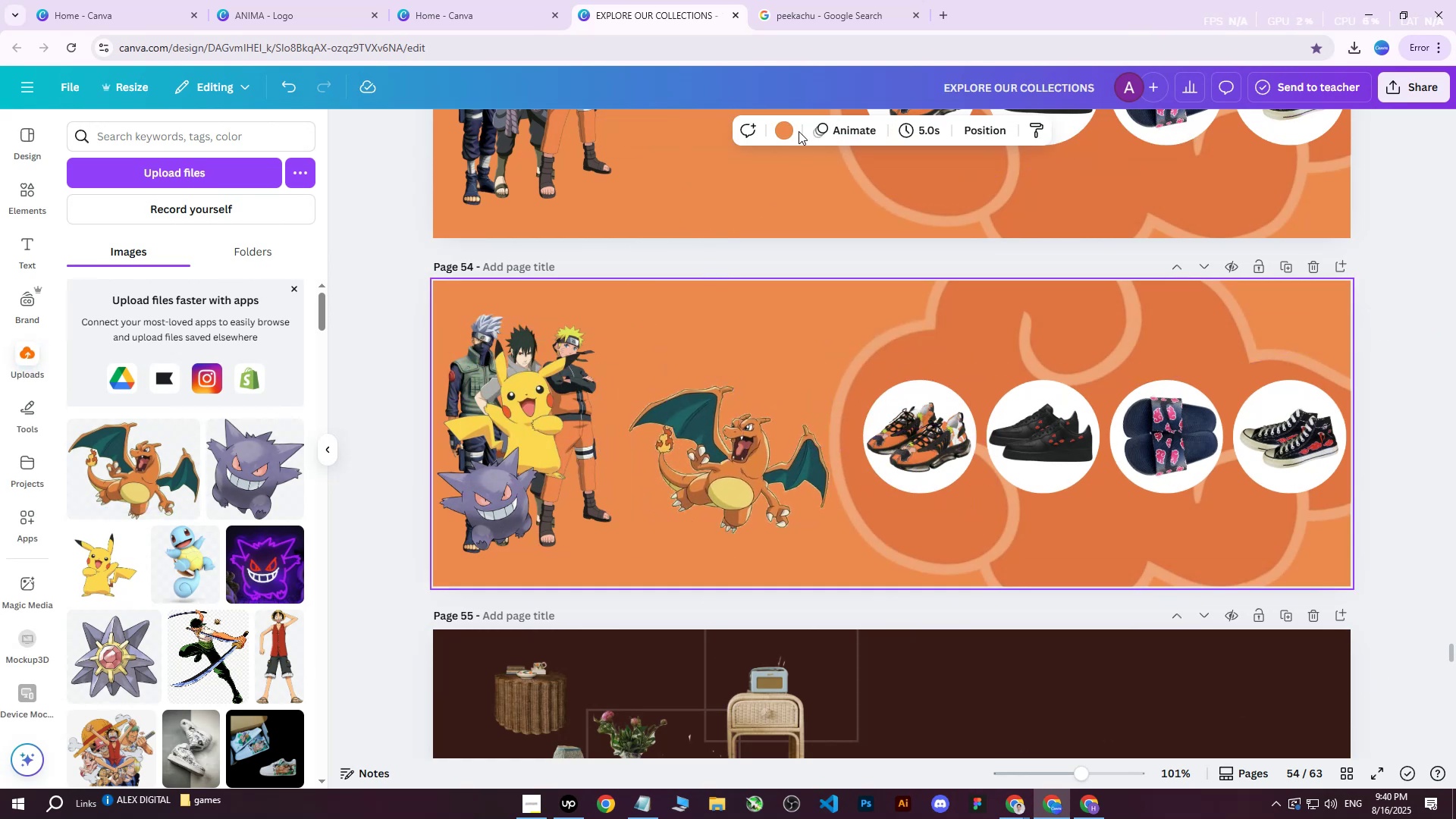 
left_click([783, 130])
 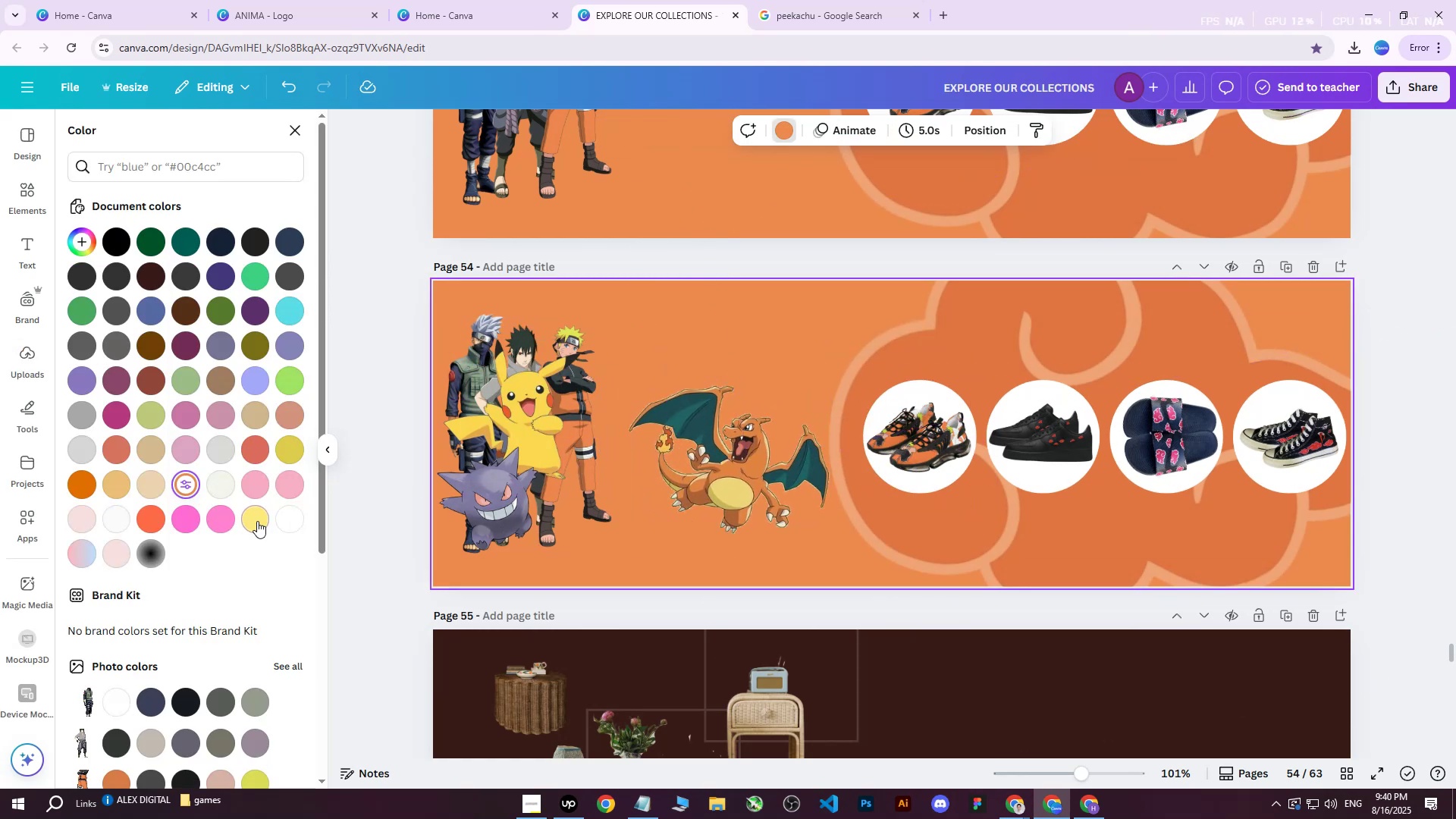 
double_click([259, 517])
 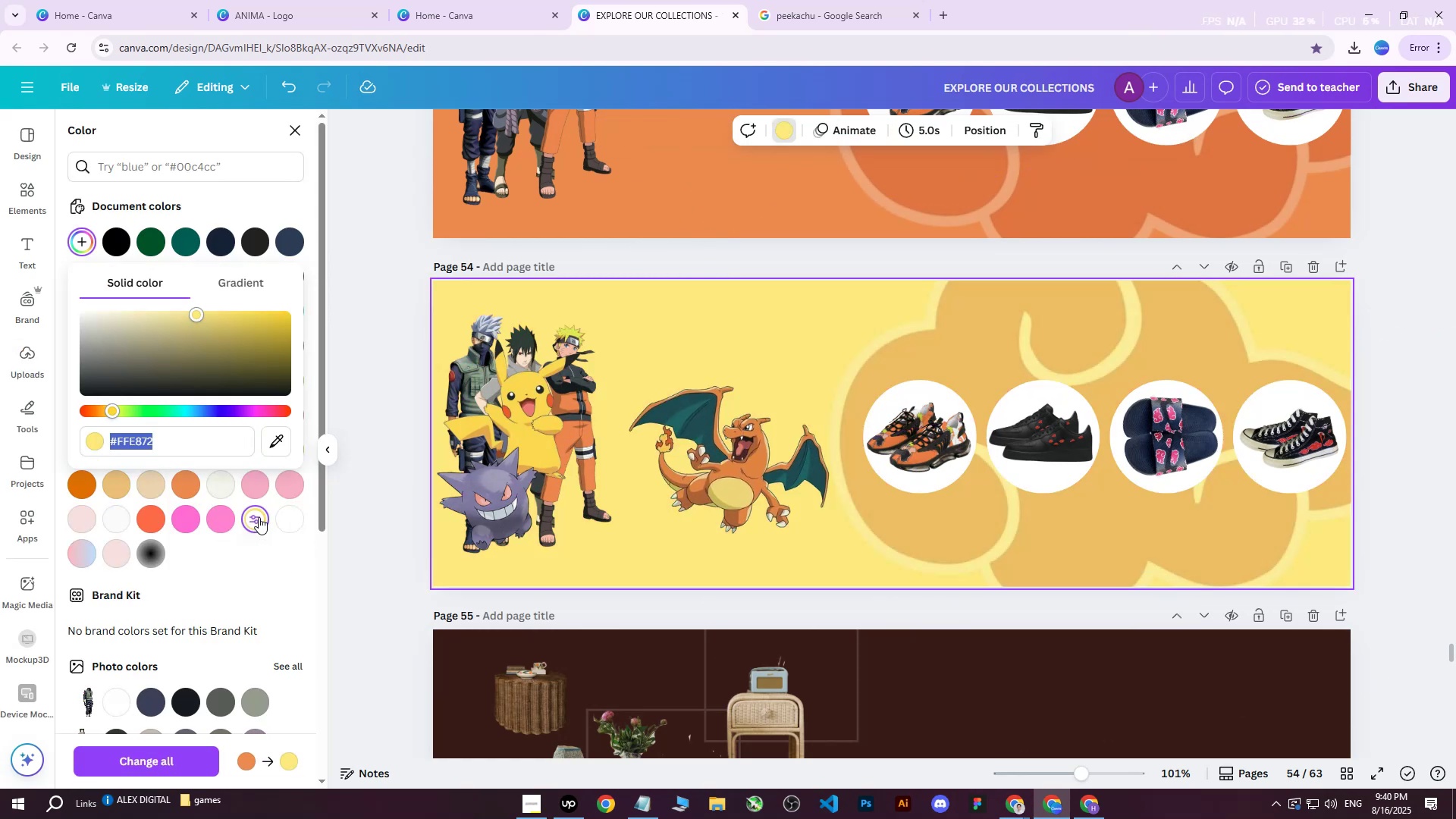 
triple_click([259, 517])
 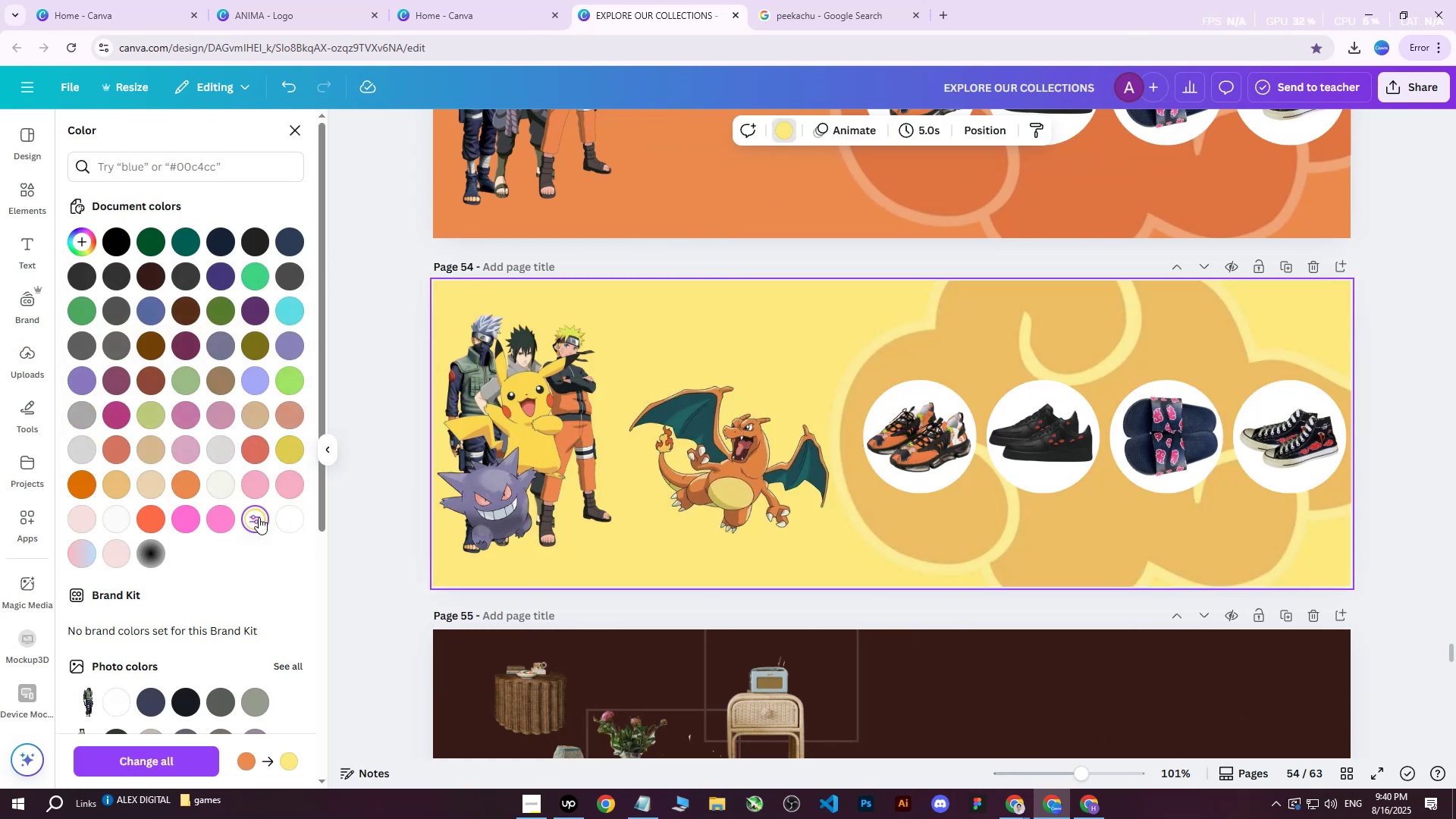 
triple_click([259, 517])
 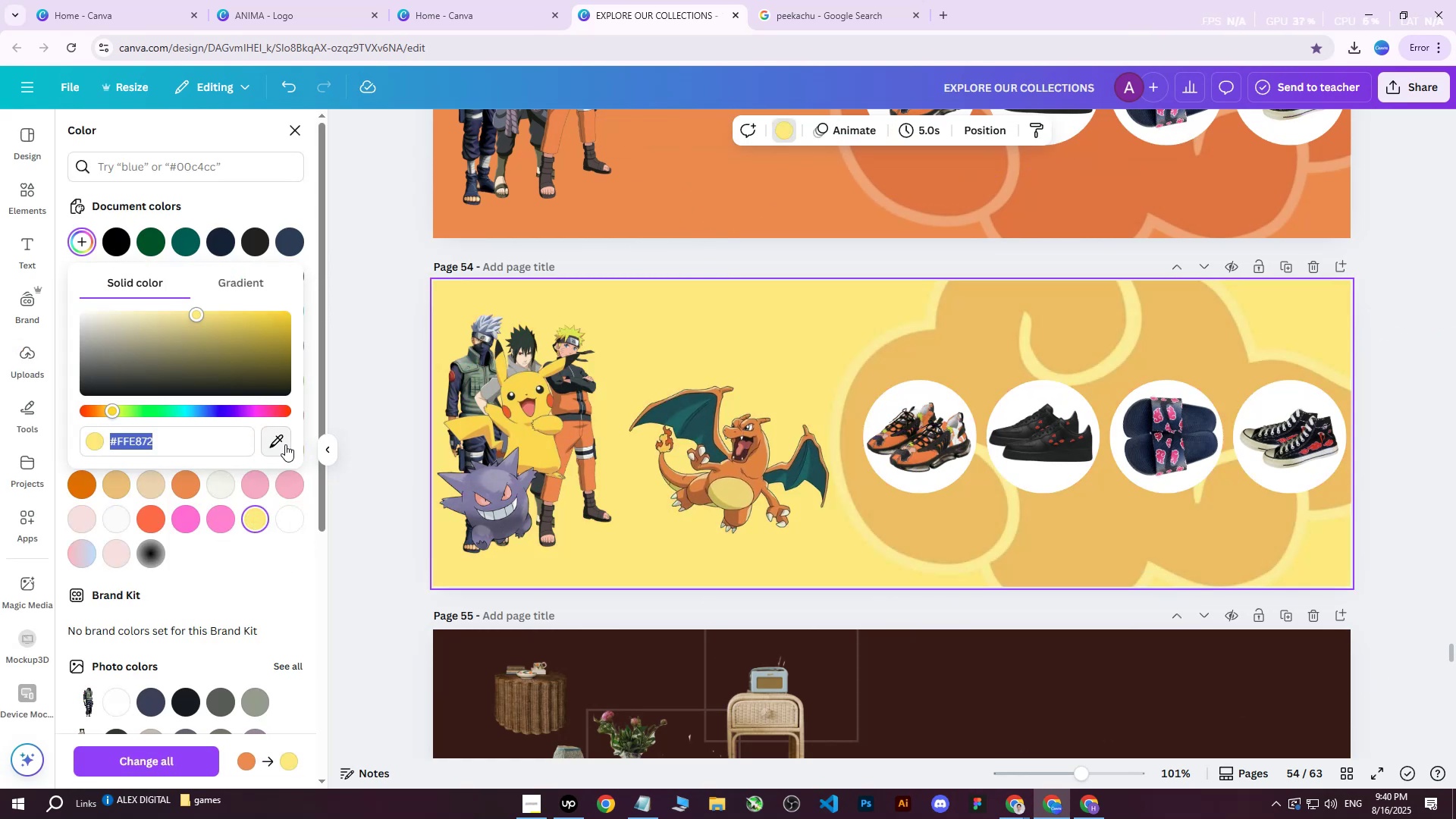 
left_click([280, 442])
 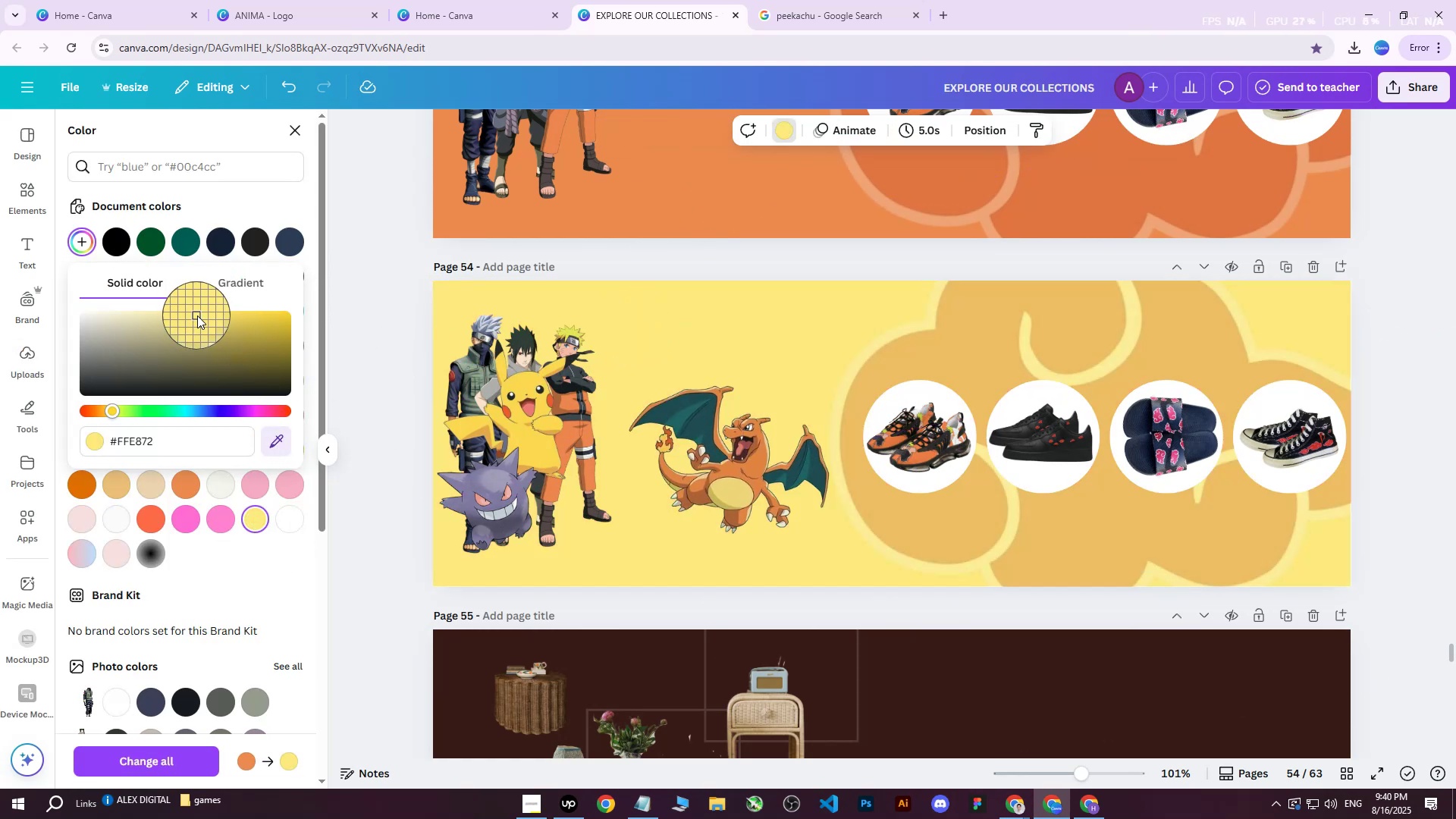 
left_click([682, 348])
 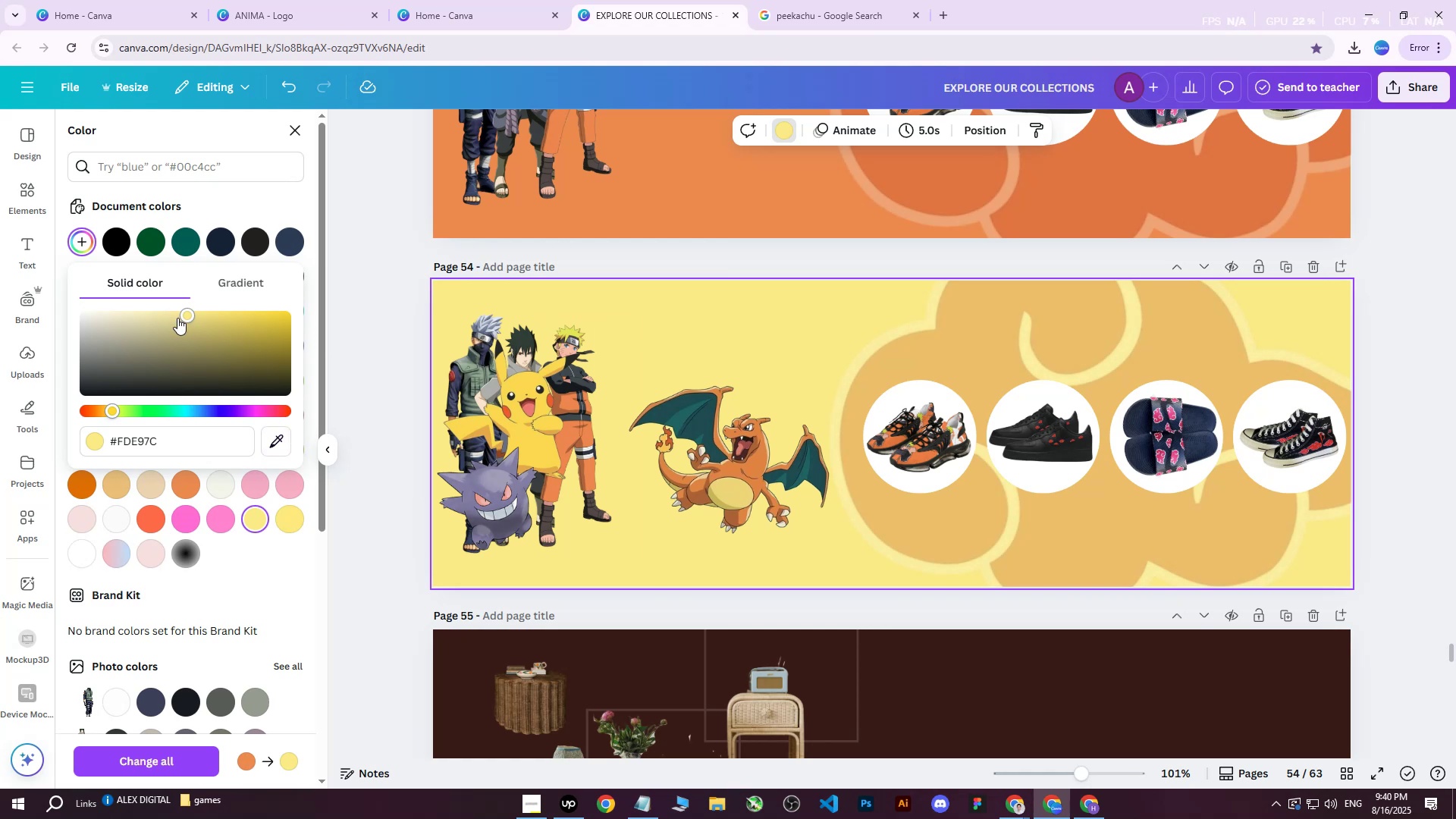 
left_click_drag(start_coordinate=[188, 316], to_coordinate=[275, 315])
 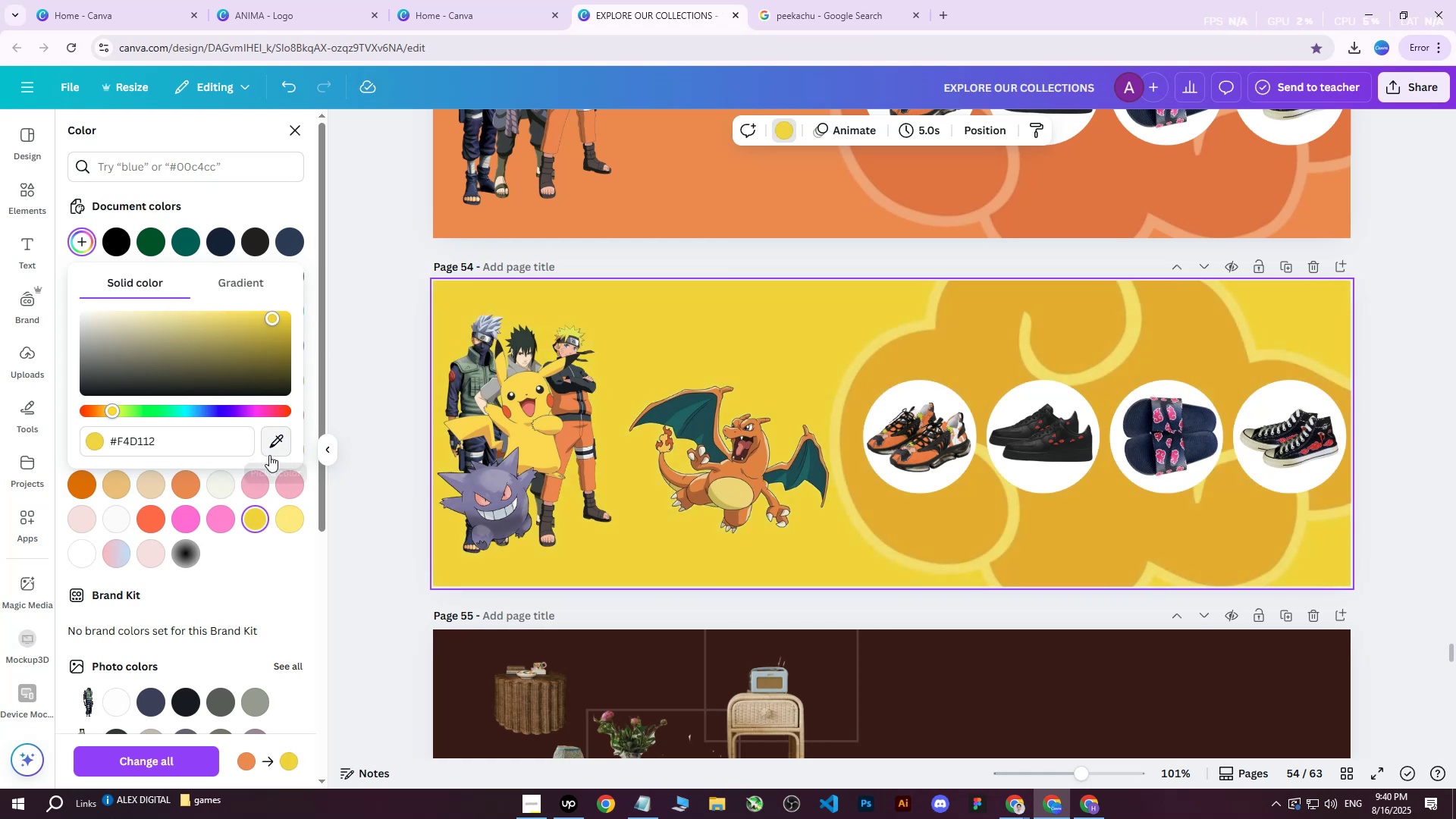 
left_click([278, 442])
 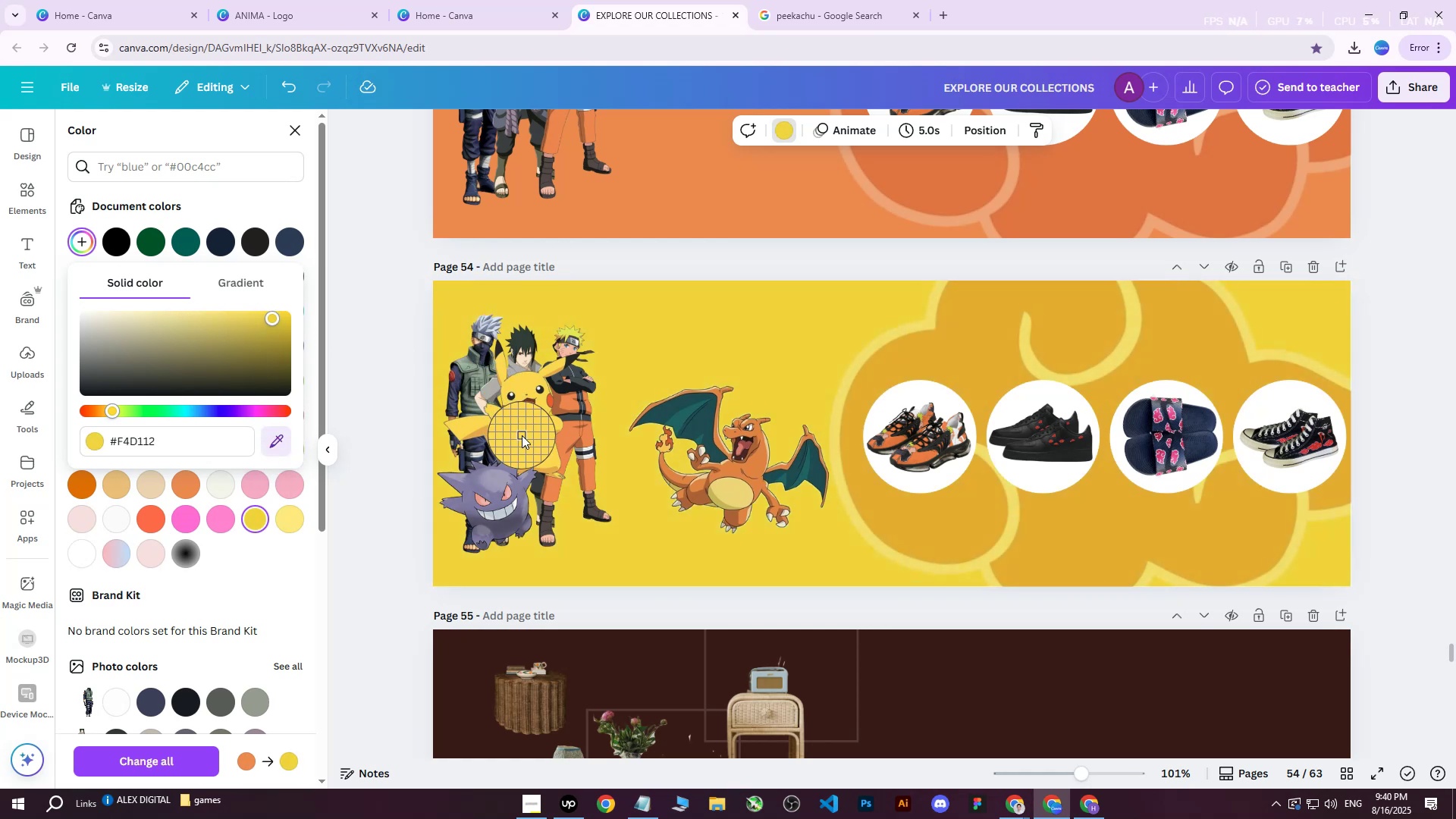 
left_click([526, 440])
 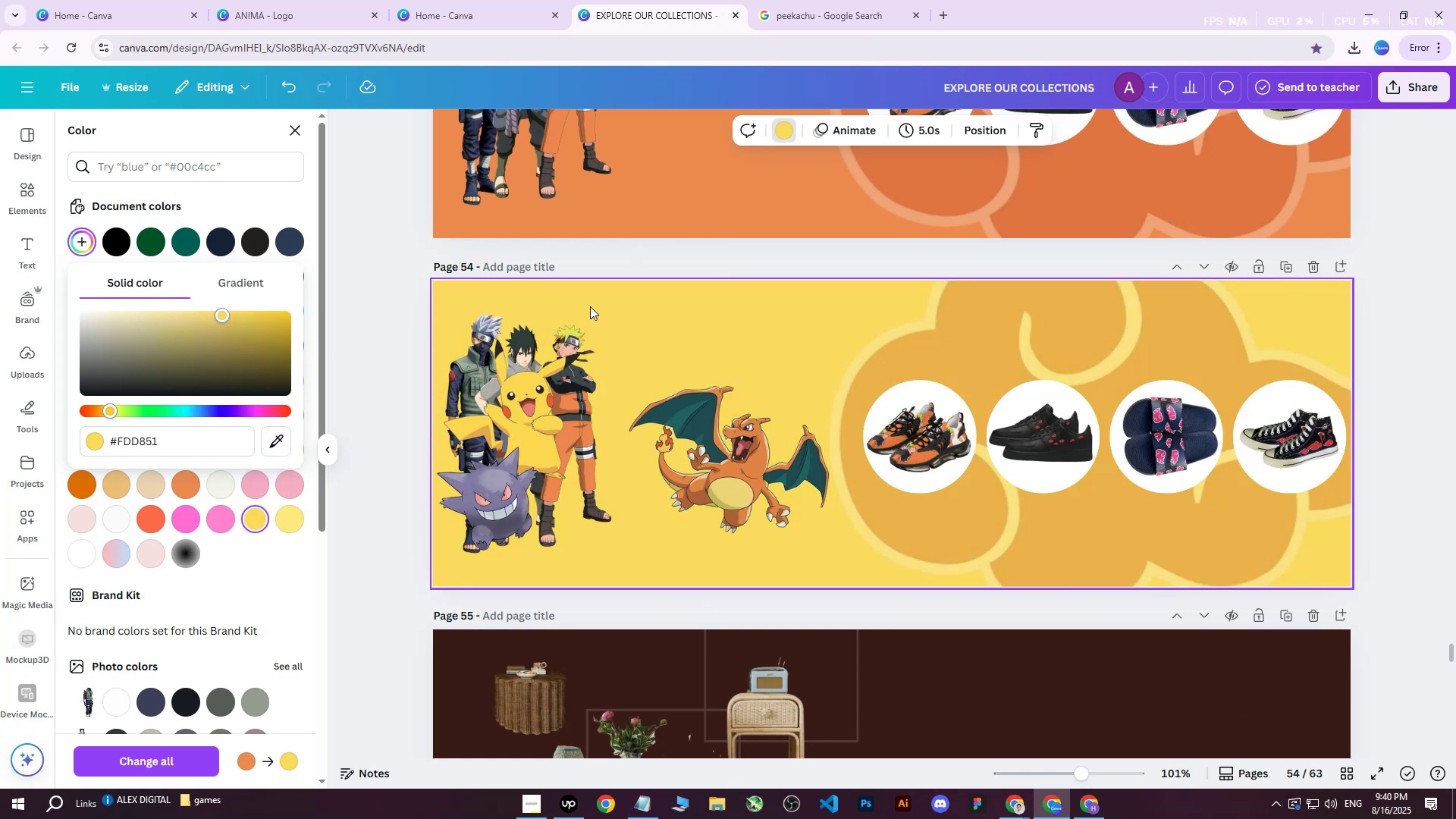 
left_click([495, 312])
 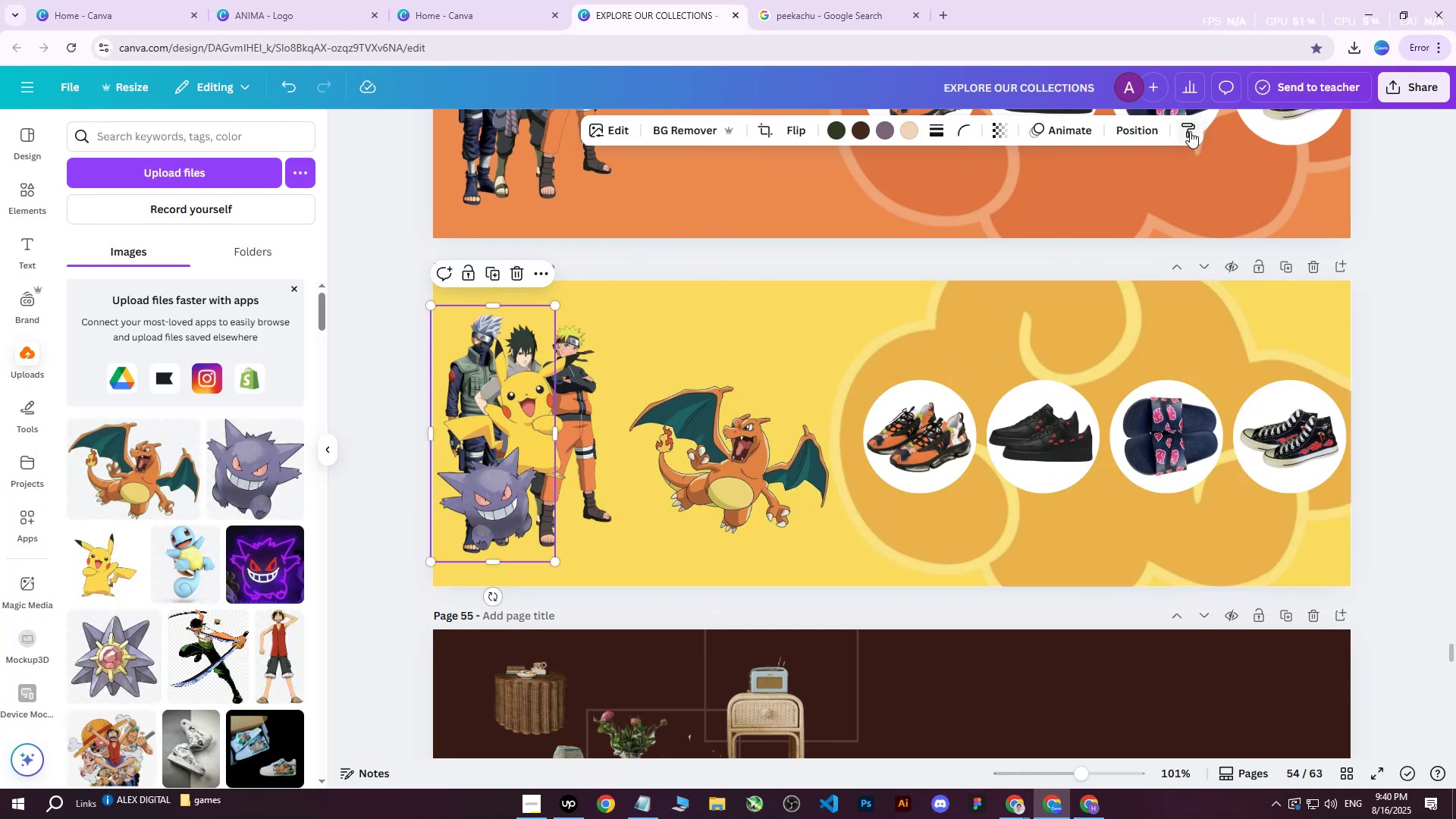 
left_click([1139, 133])
 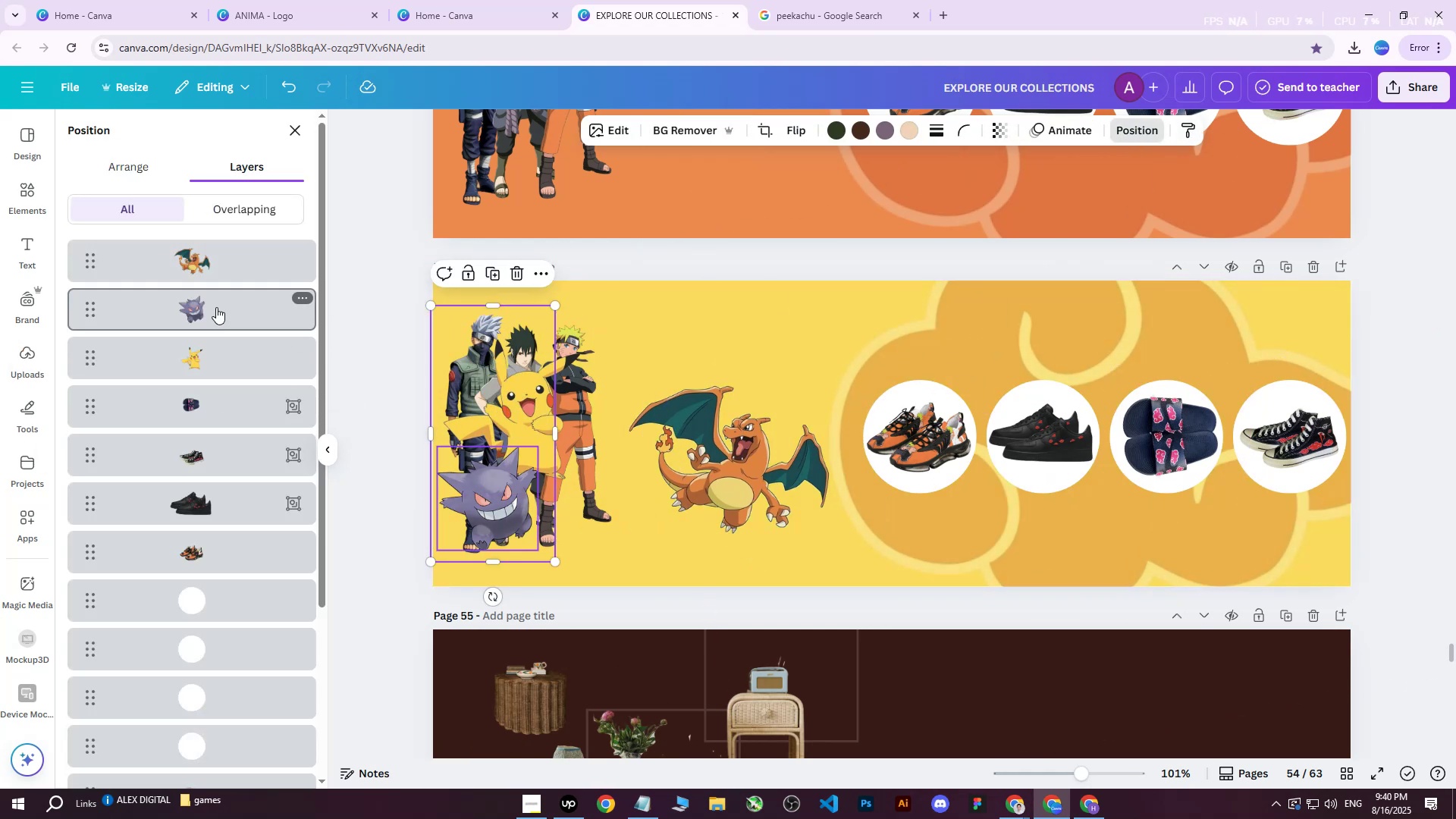 
scroll: coordinate [246, 477], scroll_direction: down, amount: 4.0
 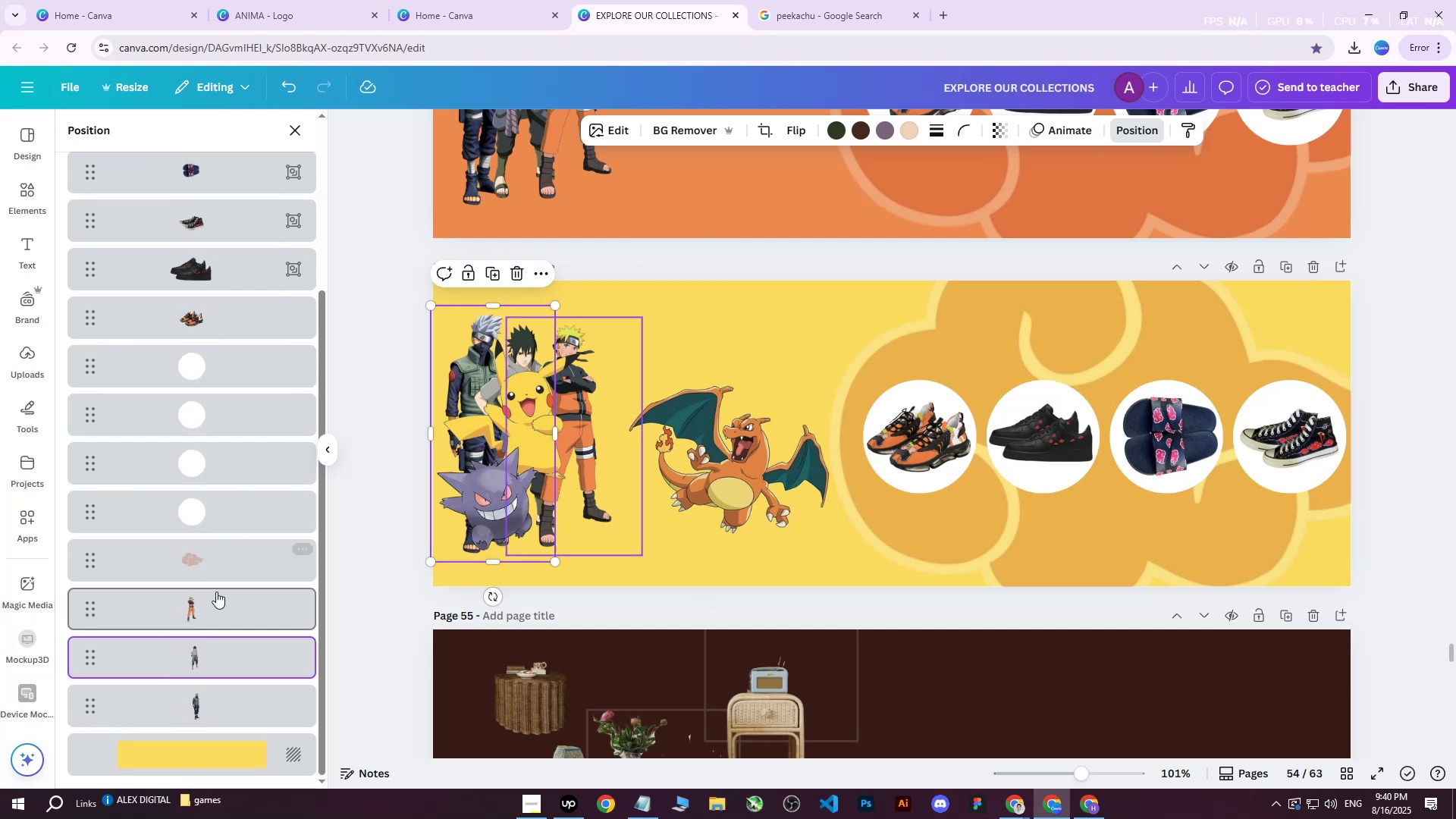 
left_click([213, 606])
 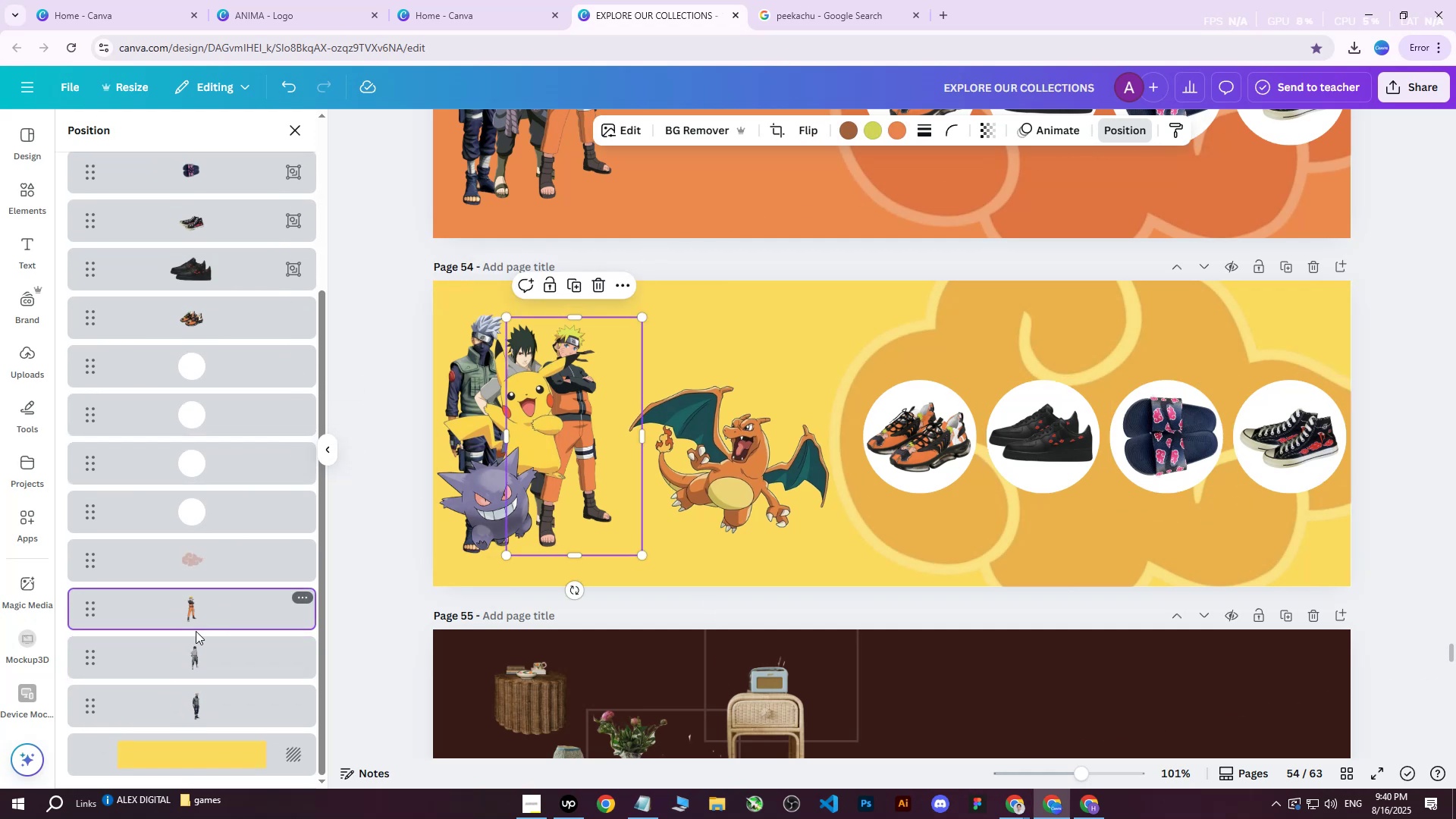 
key(Shift+ShiftLeft)
 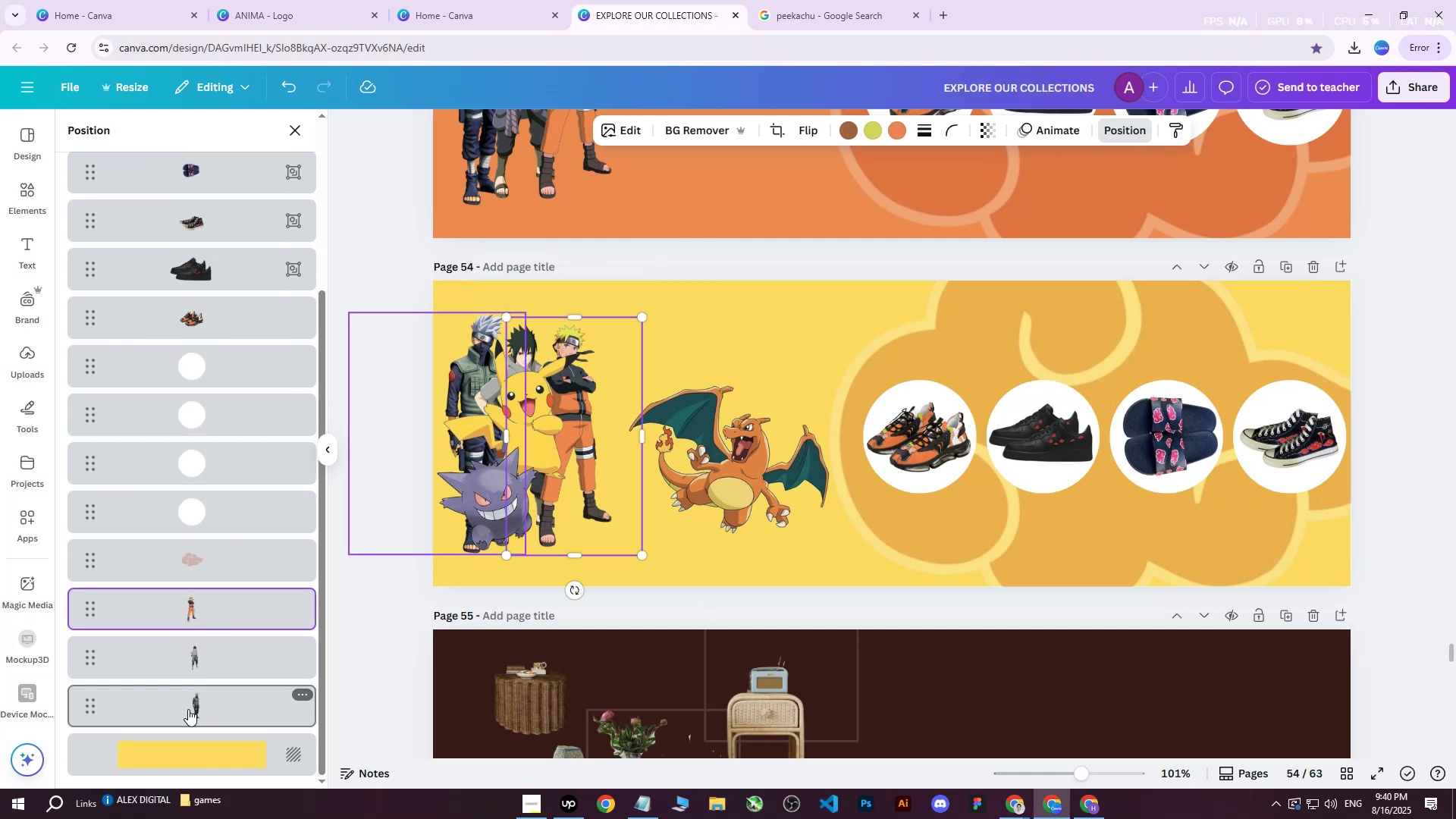 
left_click([188, 709])
 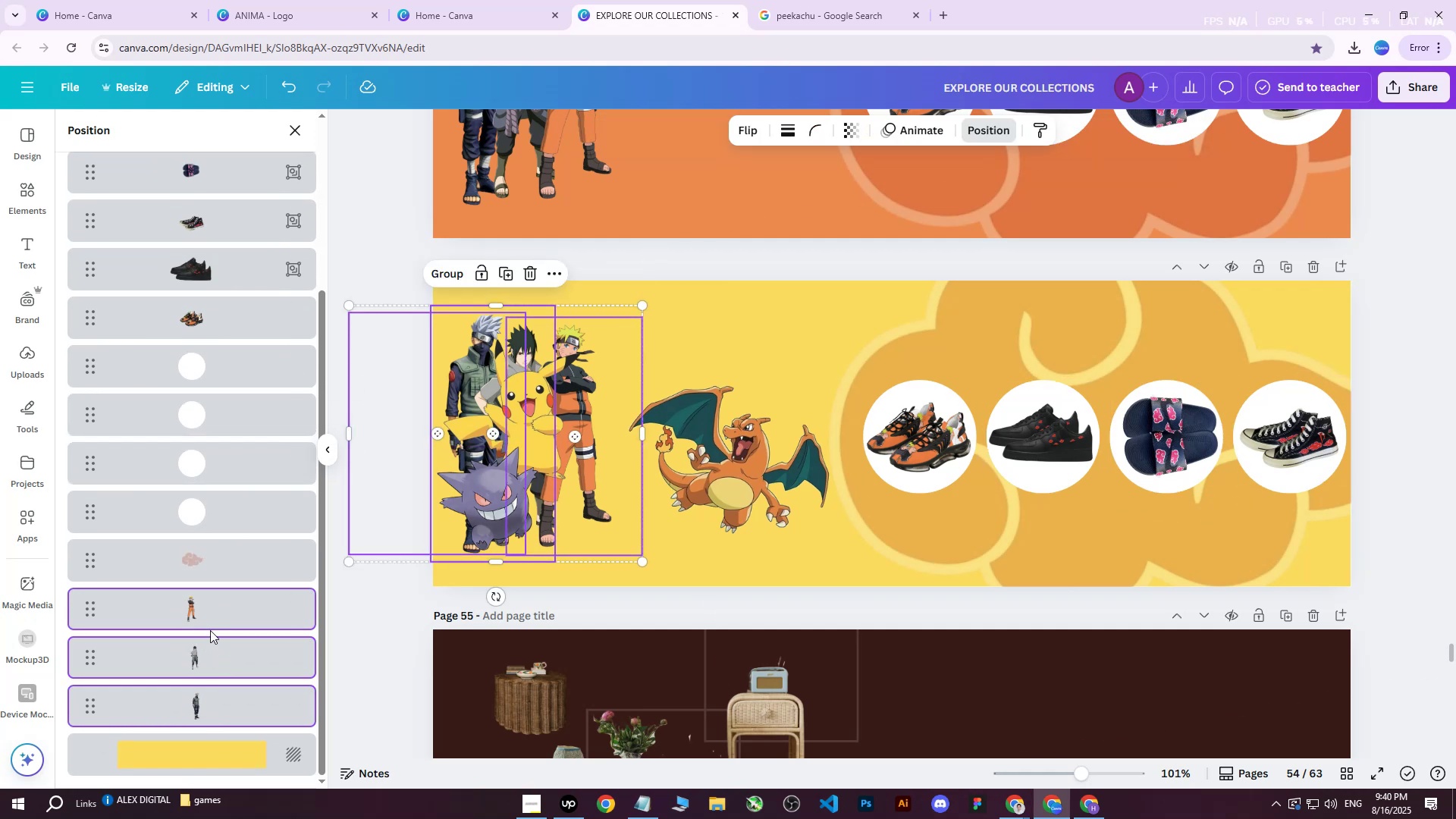 
key(Delete)
 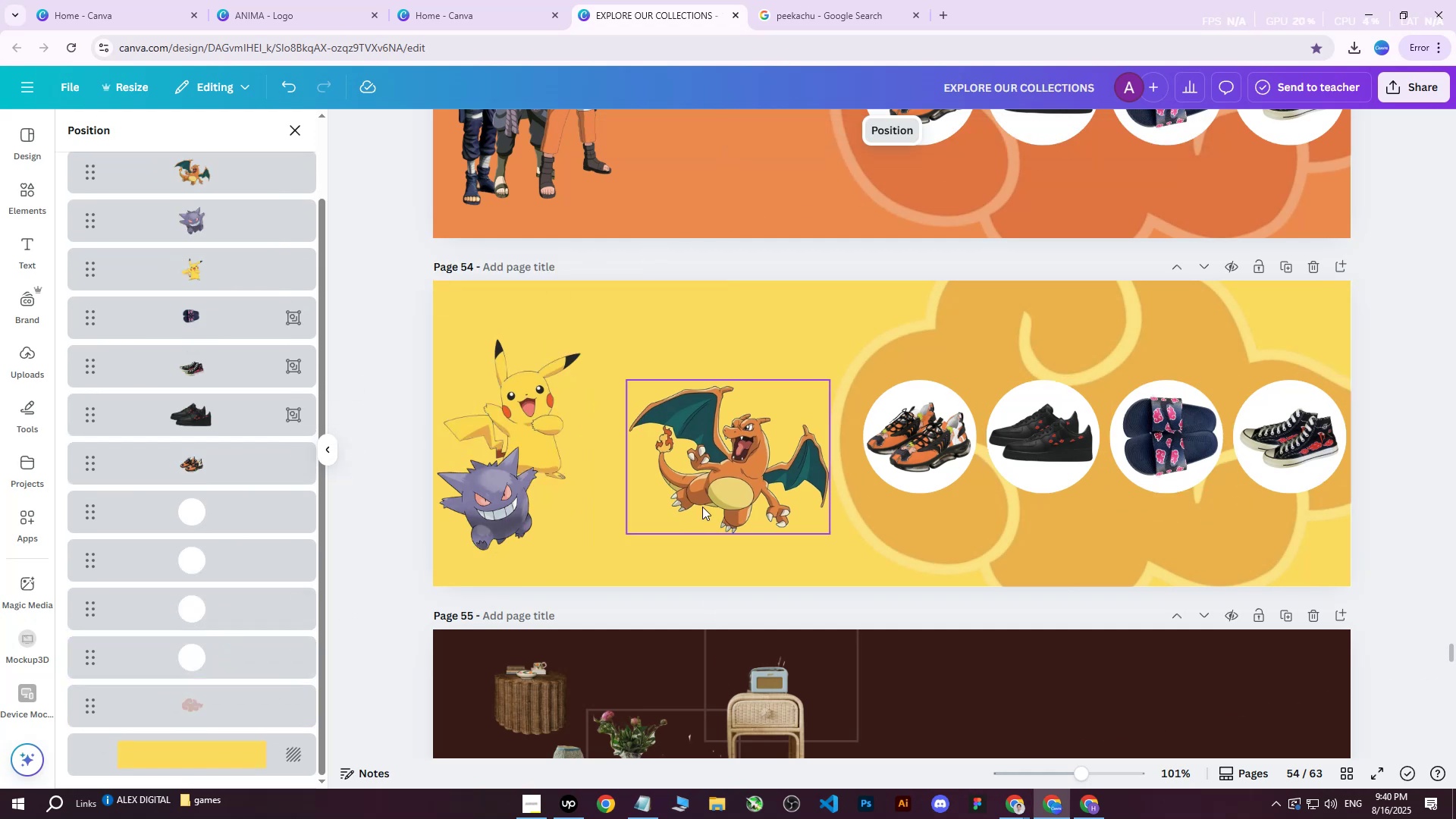 
left_click([718, 487])
 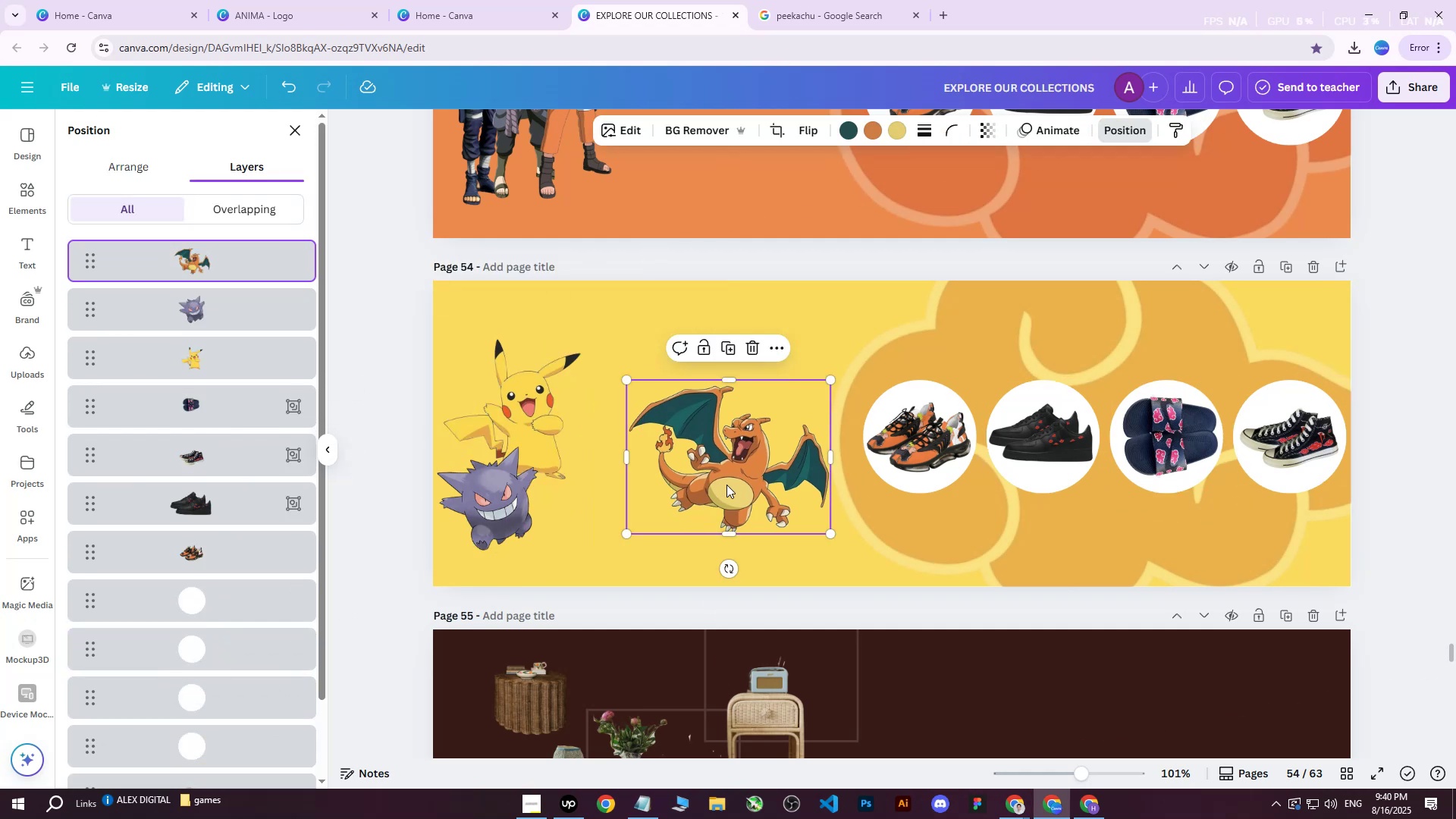 
left_click_drag(start_coordinate=[734, 467], to_coordinate=[532, 412])
 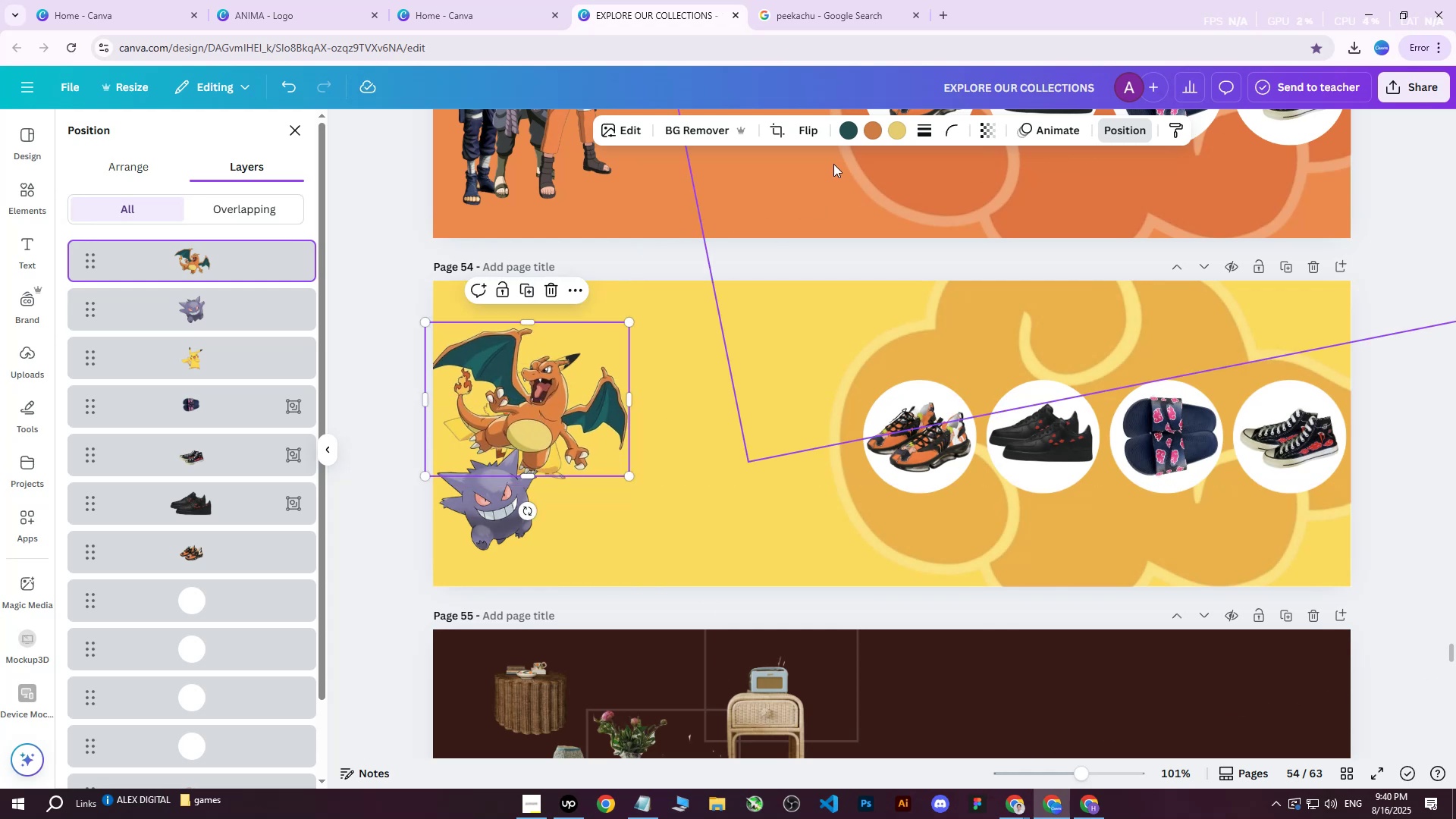 
left_click([814, 133])
 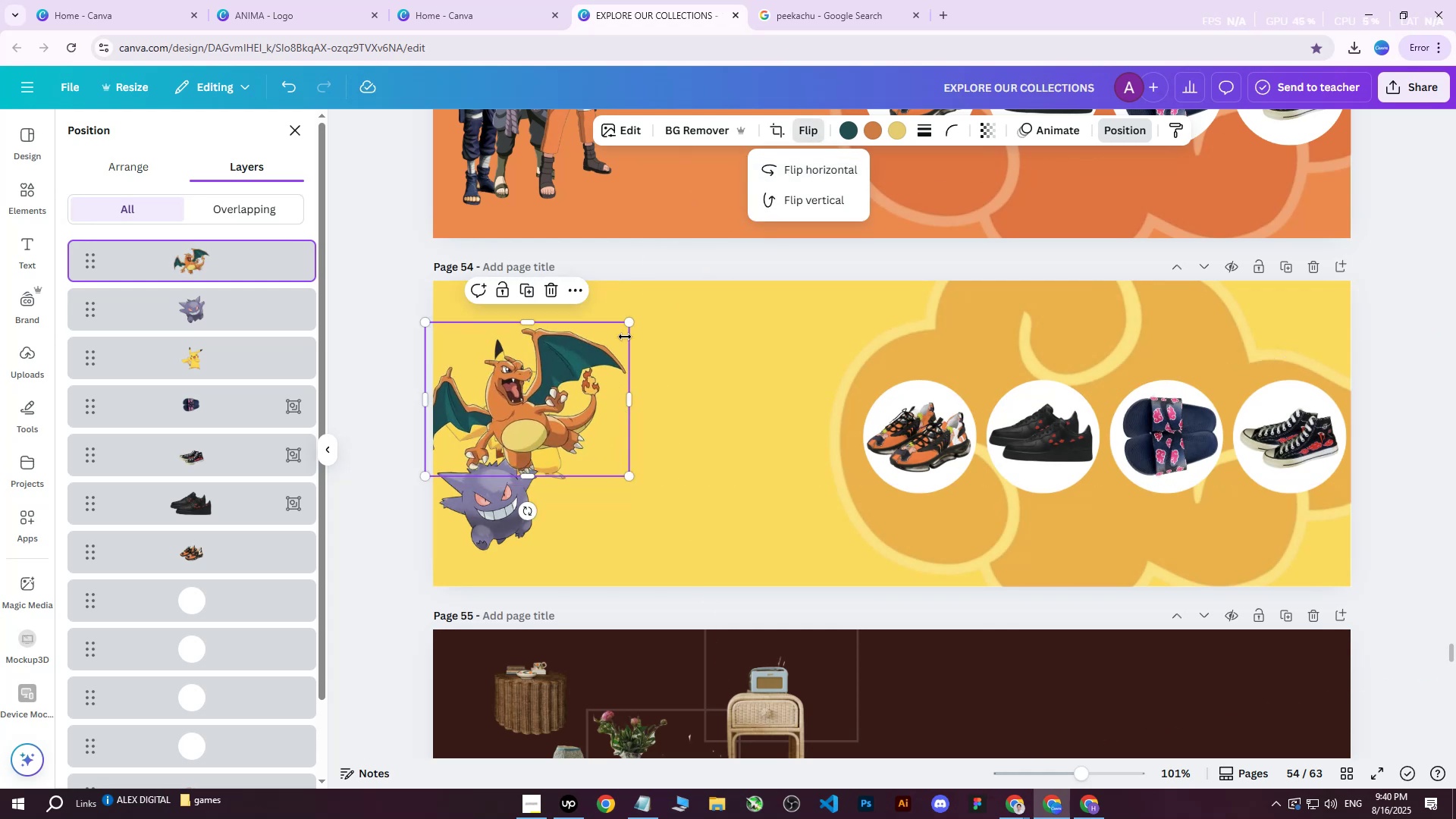 
left_click_drag(start_coordinate=[565, 398], to_coordinate=[542, 392])
 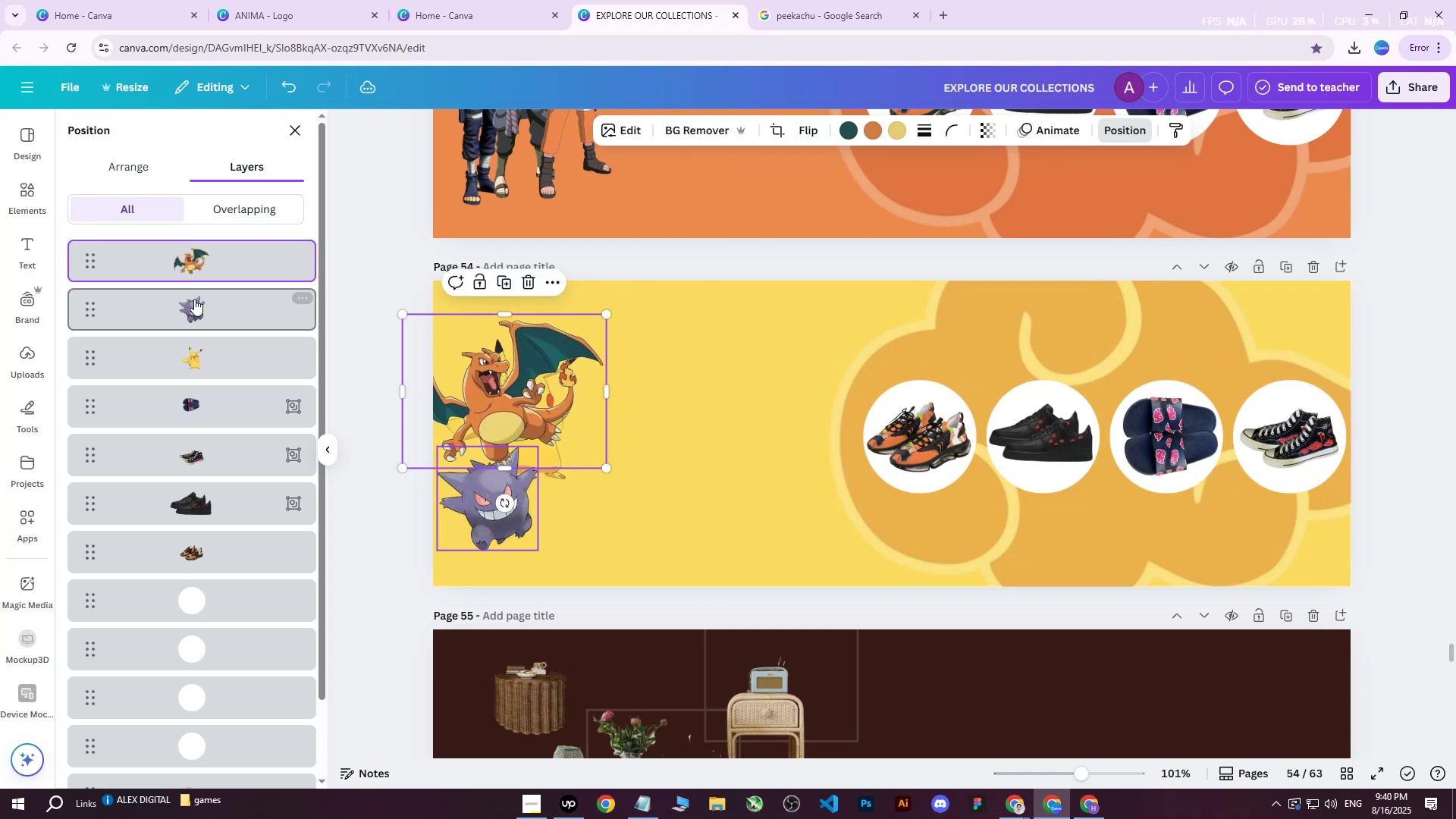 
left_click_drag(start_coordinate=[193, 297], to_coordinate=[197, 245])
 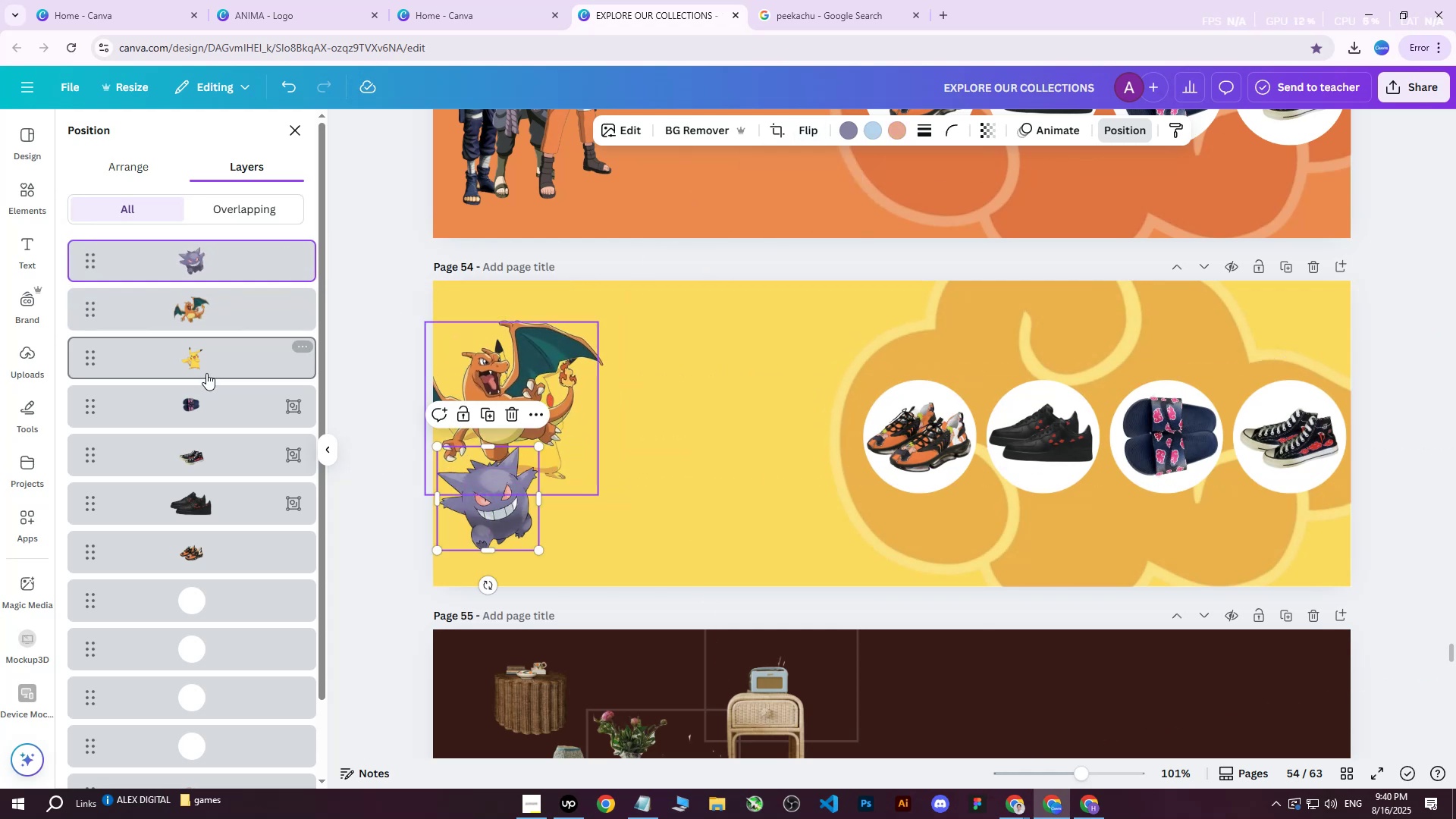 
left_click([205, 375])
 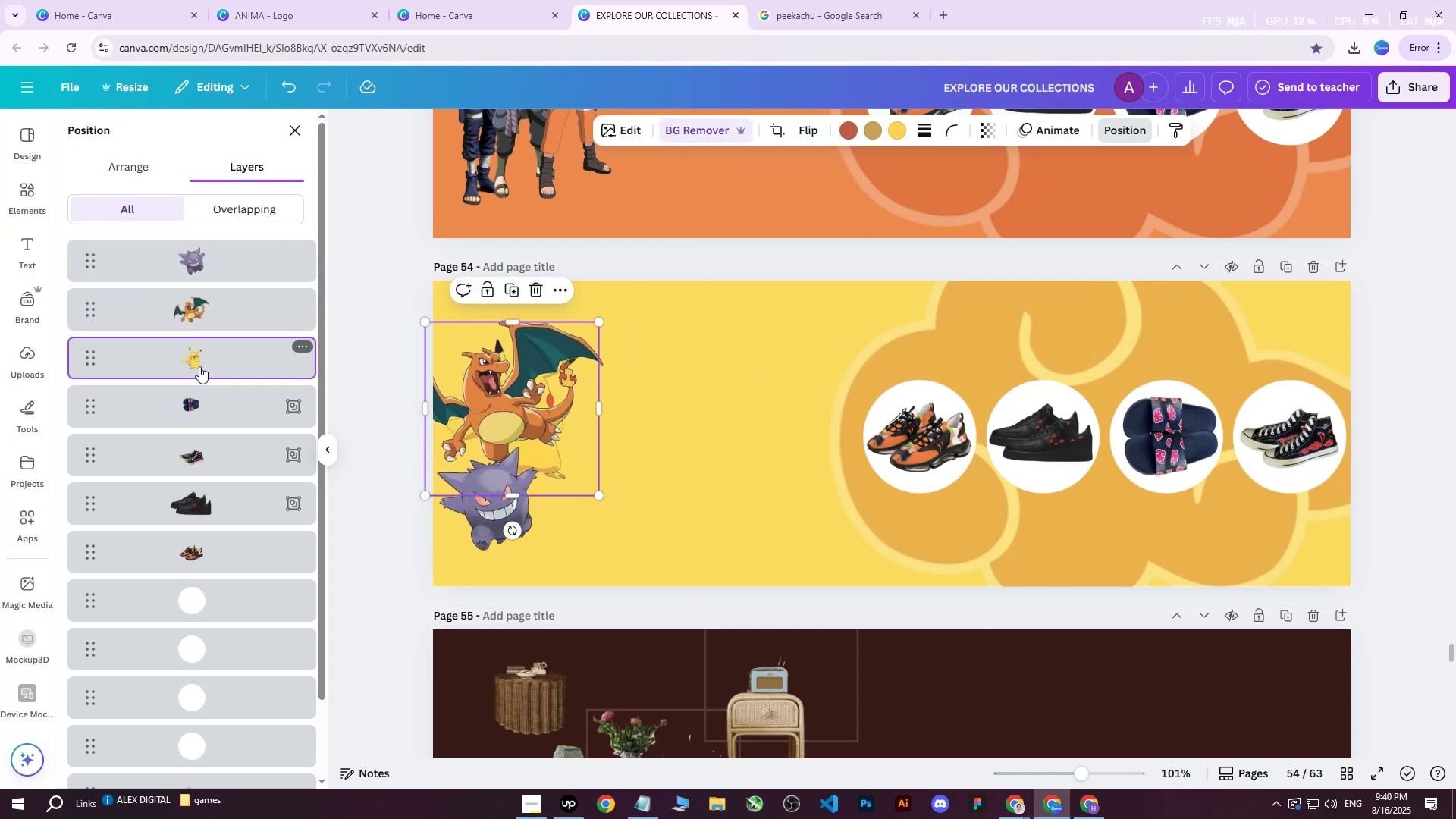 
left_click_drag(start_coordinate=[197, 356], to_coordinate=[202, 248])
 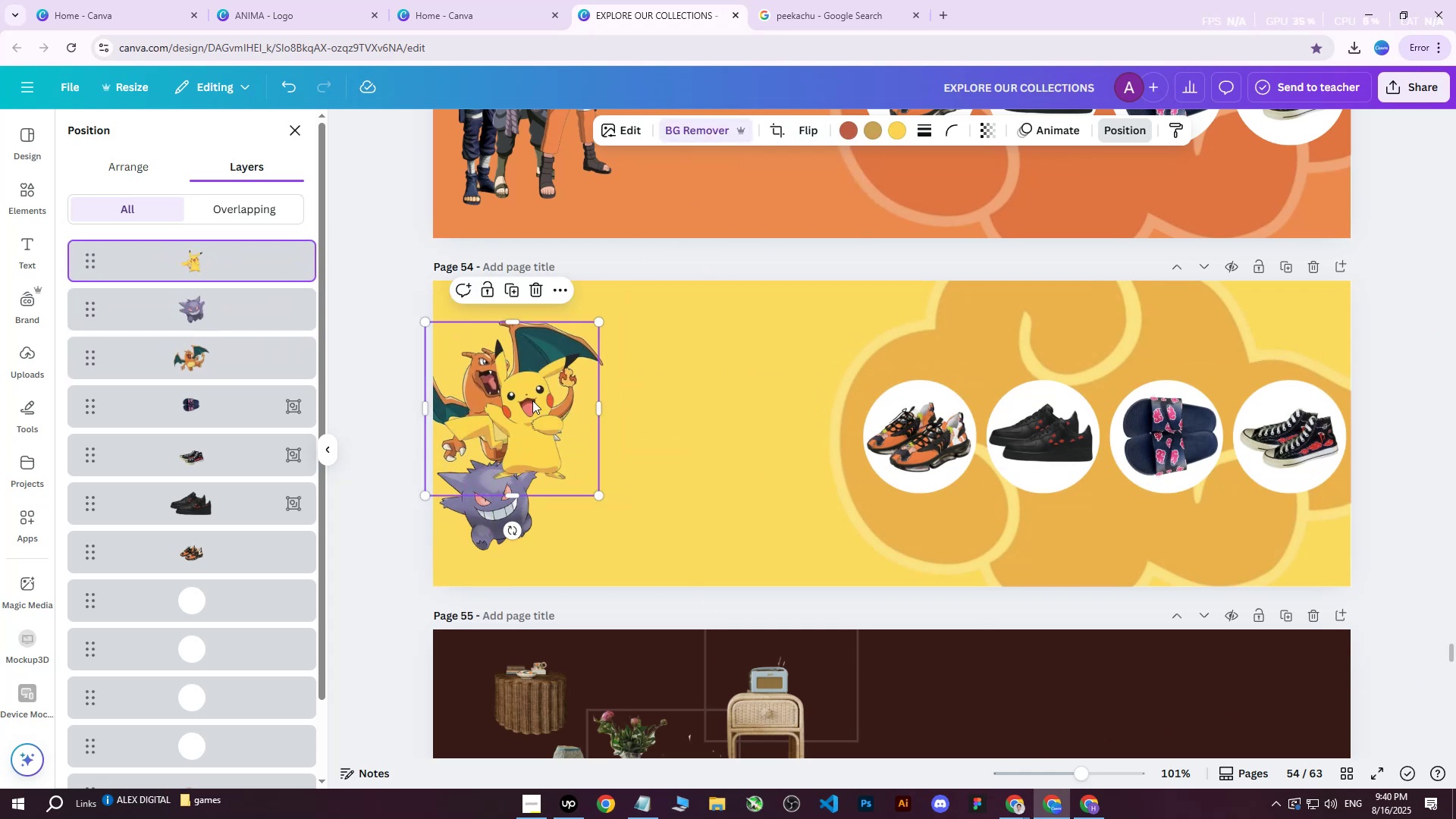 
left_click_drag(start_coordinate=[523, 422], to_coordinate=[546, 456])
 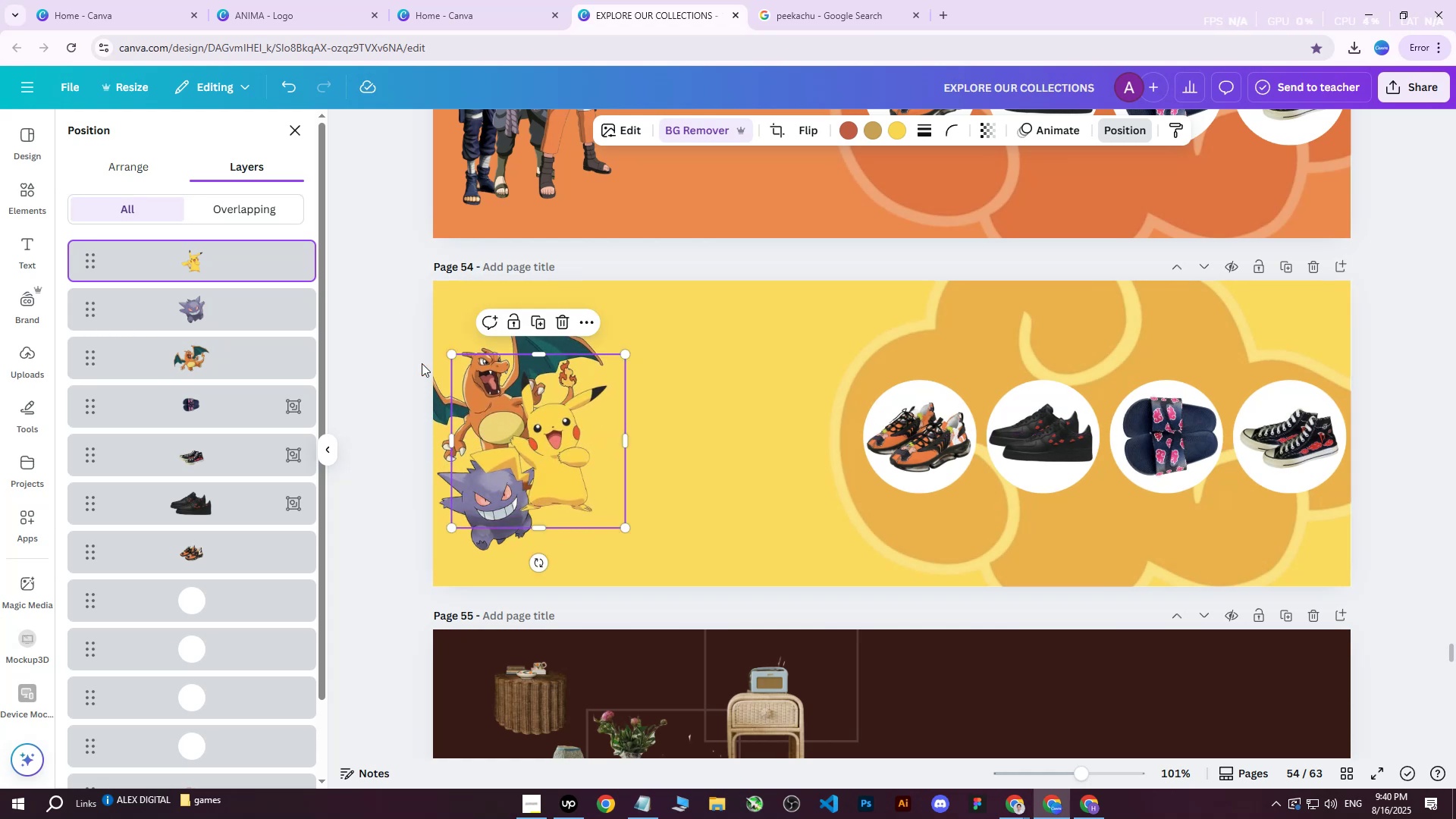 
left_click([381, 329])
 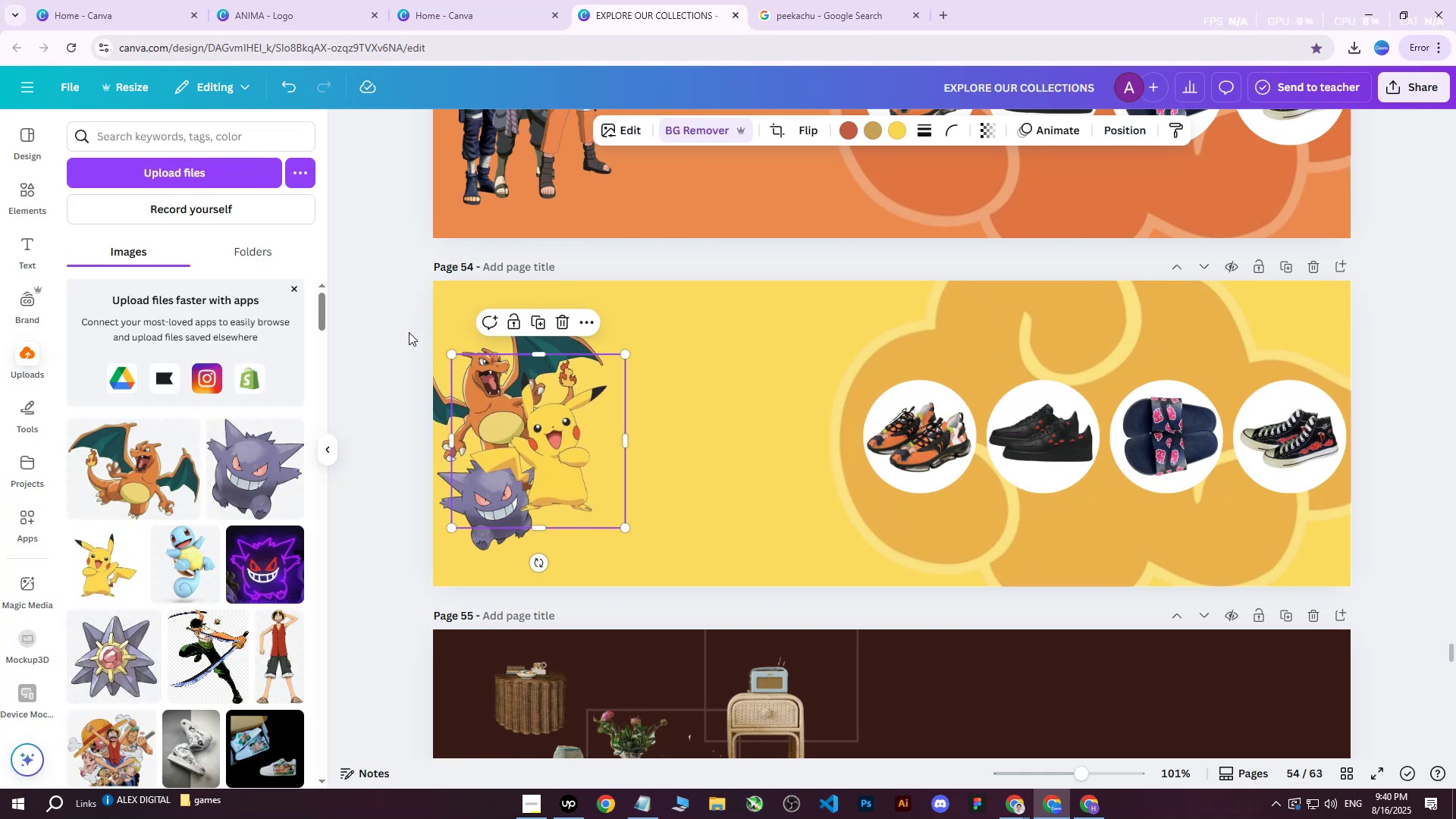 
left_click([408, 339])
 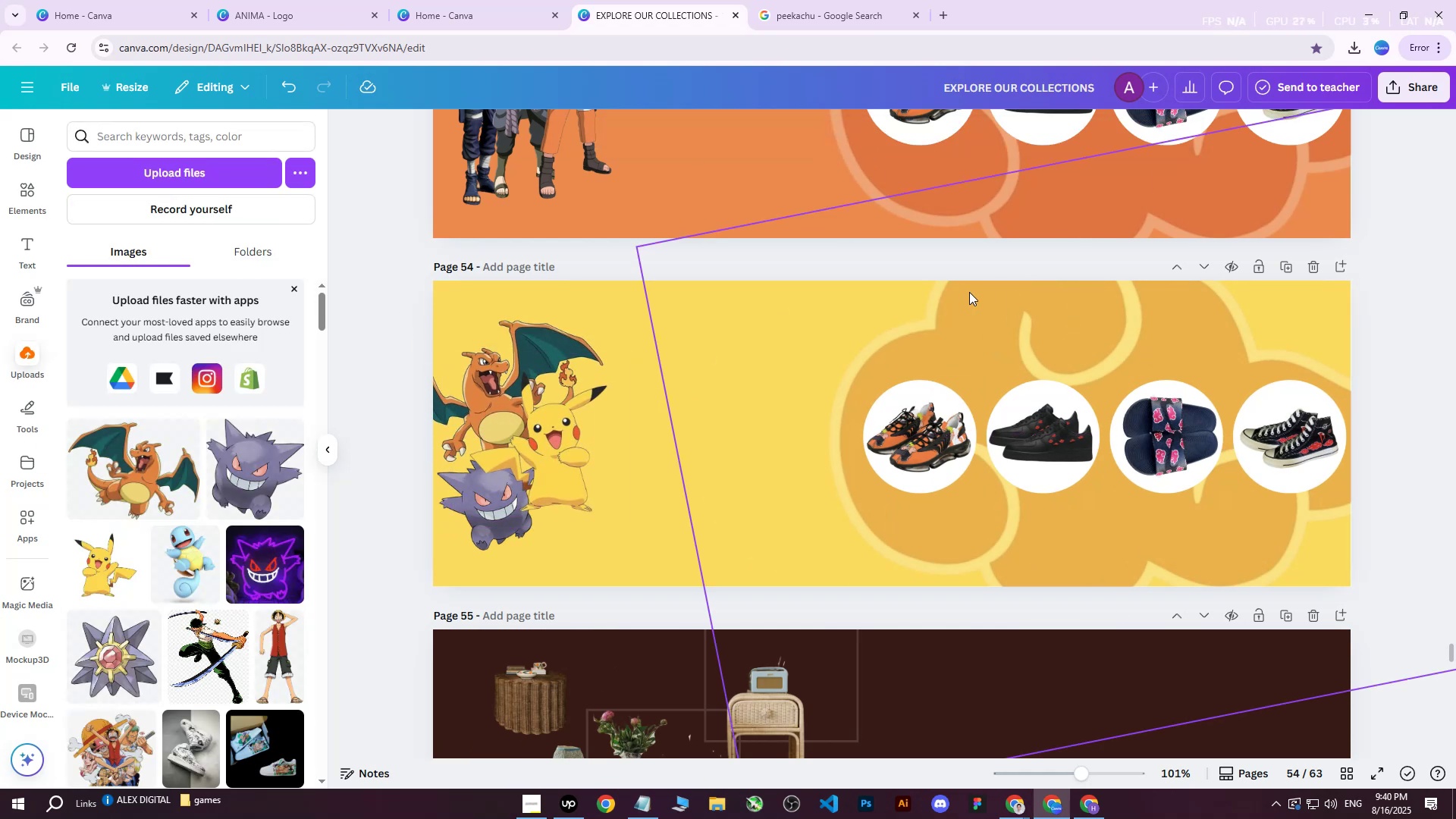 
left_click_drag(start_coordinate=[968, 326], to_coordinate=[903, 337])
 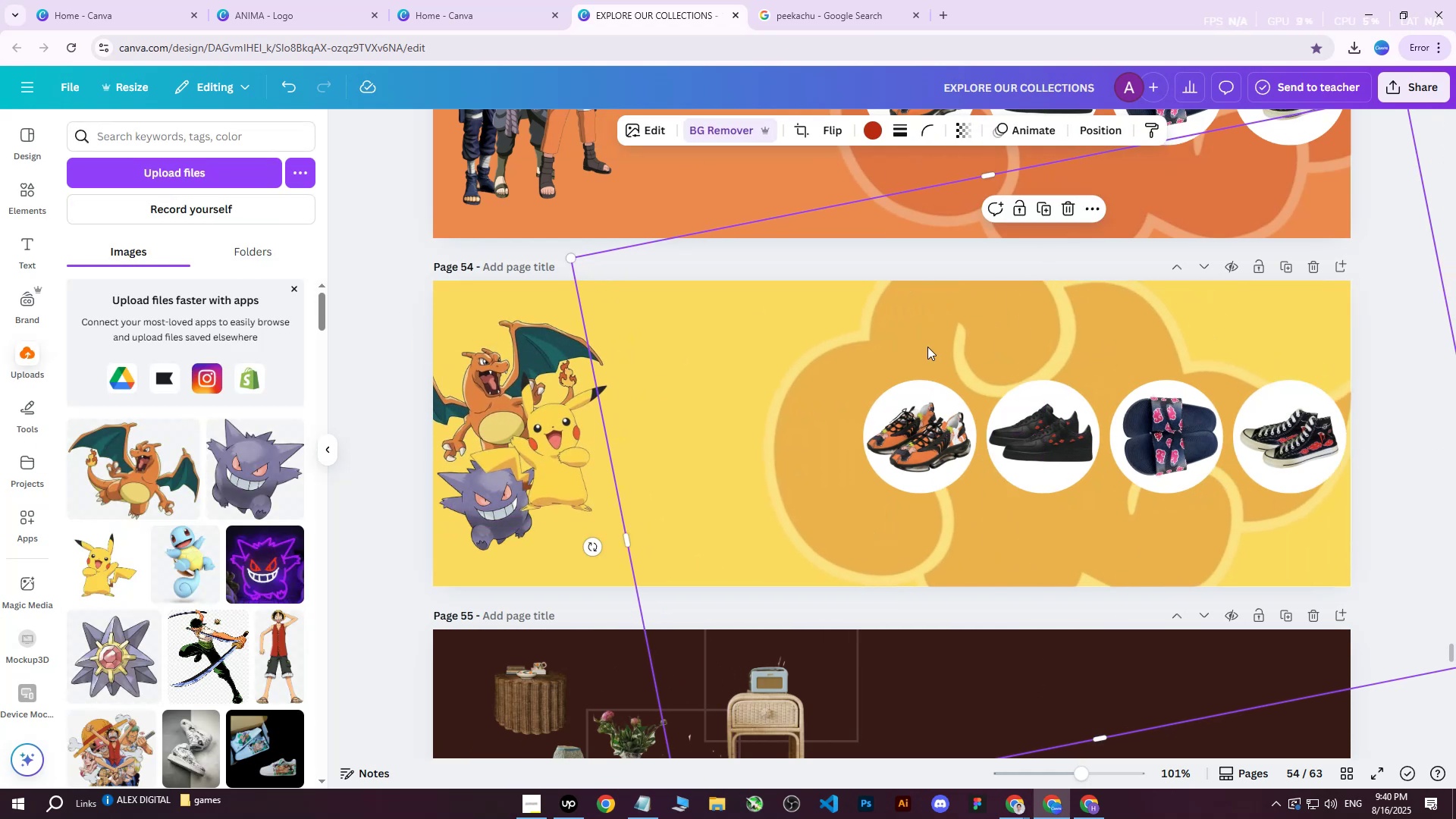 
key(Delete)
 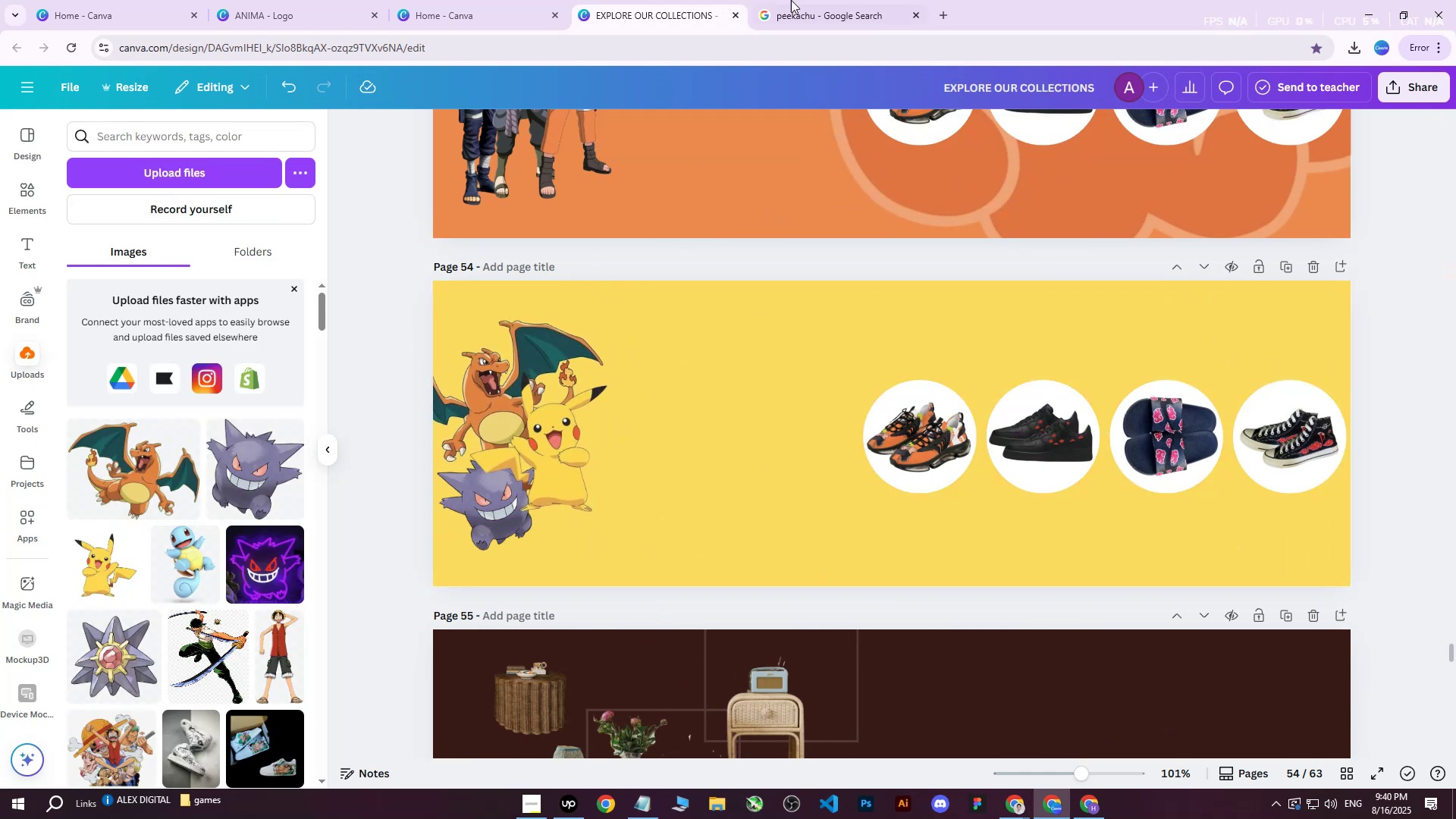 
left_click([836, 0])
 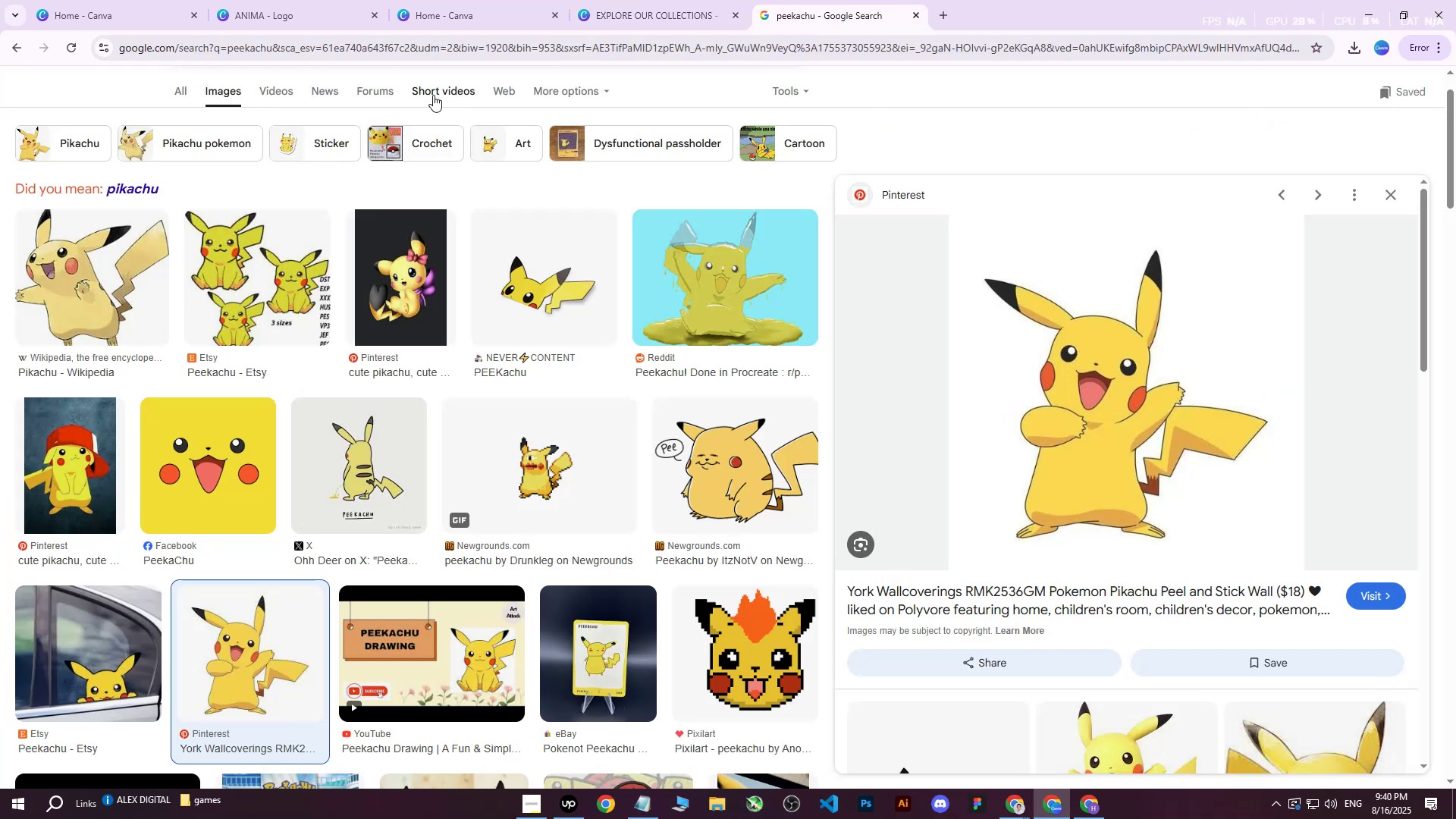 
scroll: coordinate [261, 149], scroll_direction: up, amount: 5.0
 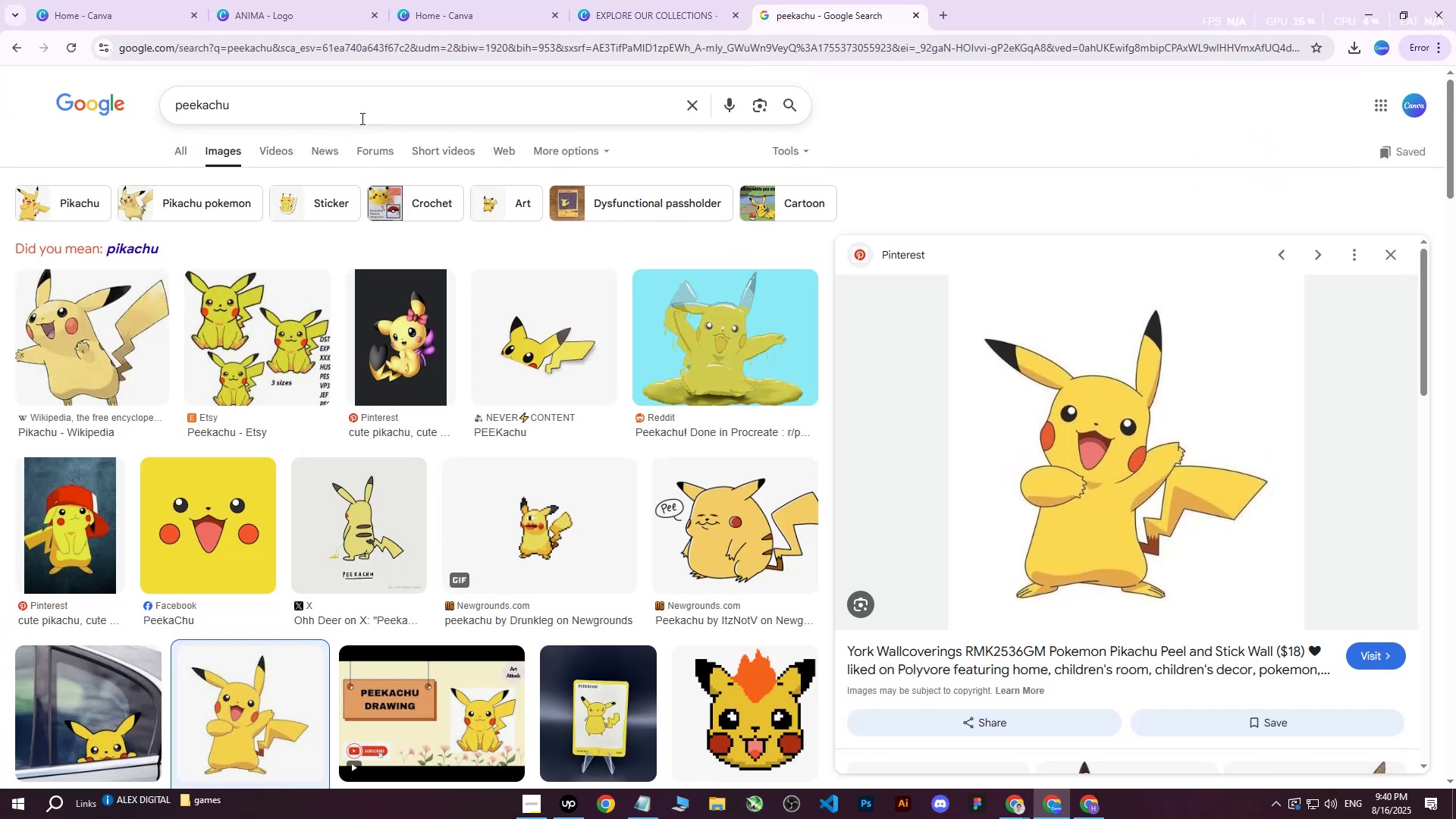 
left_click_drag(start_coordinate=[358, 105], to_coordinate=[83, 105])
 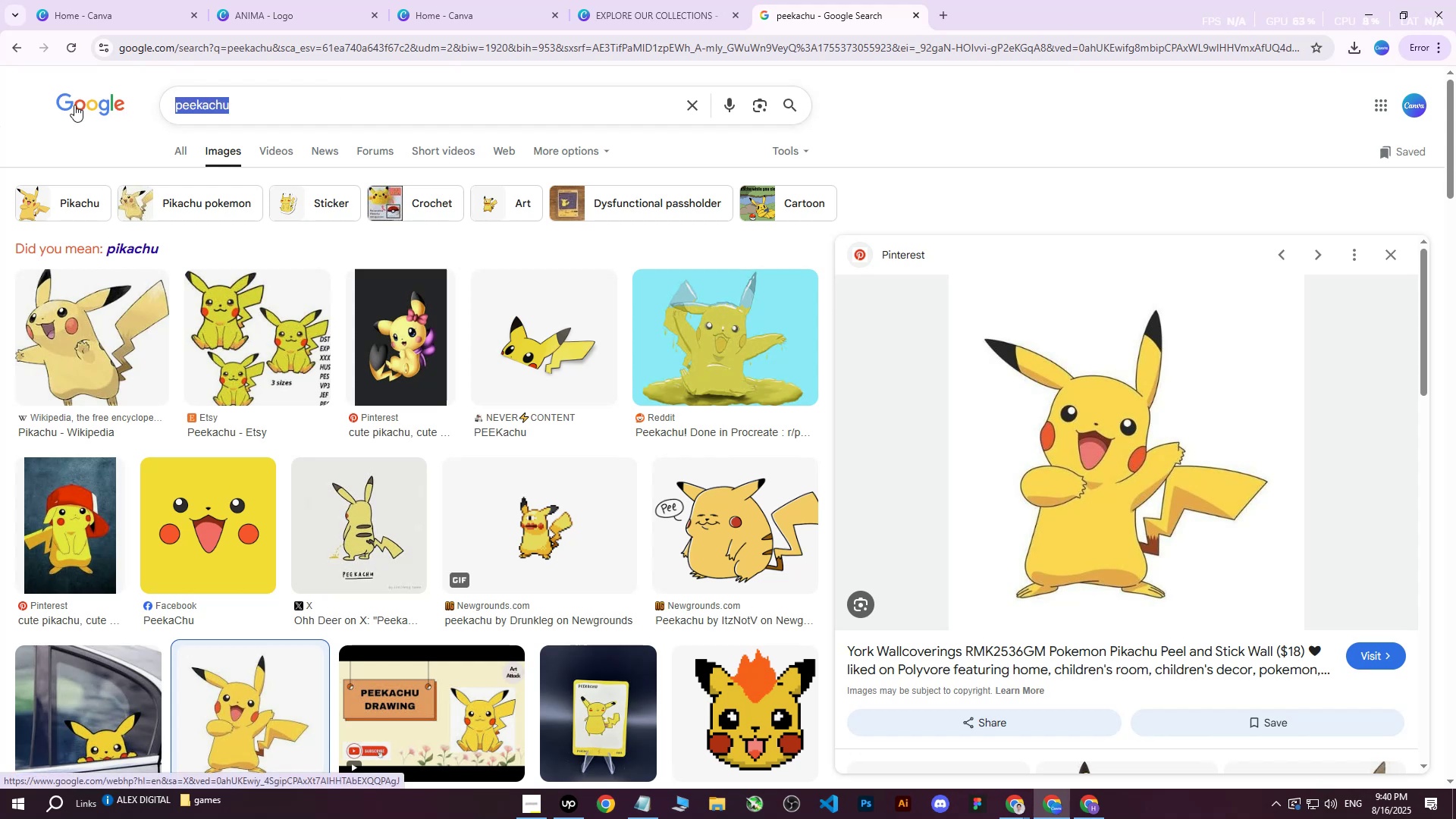 
type(pokemon)
 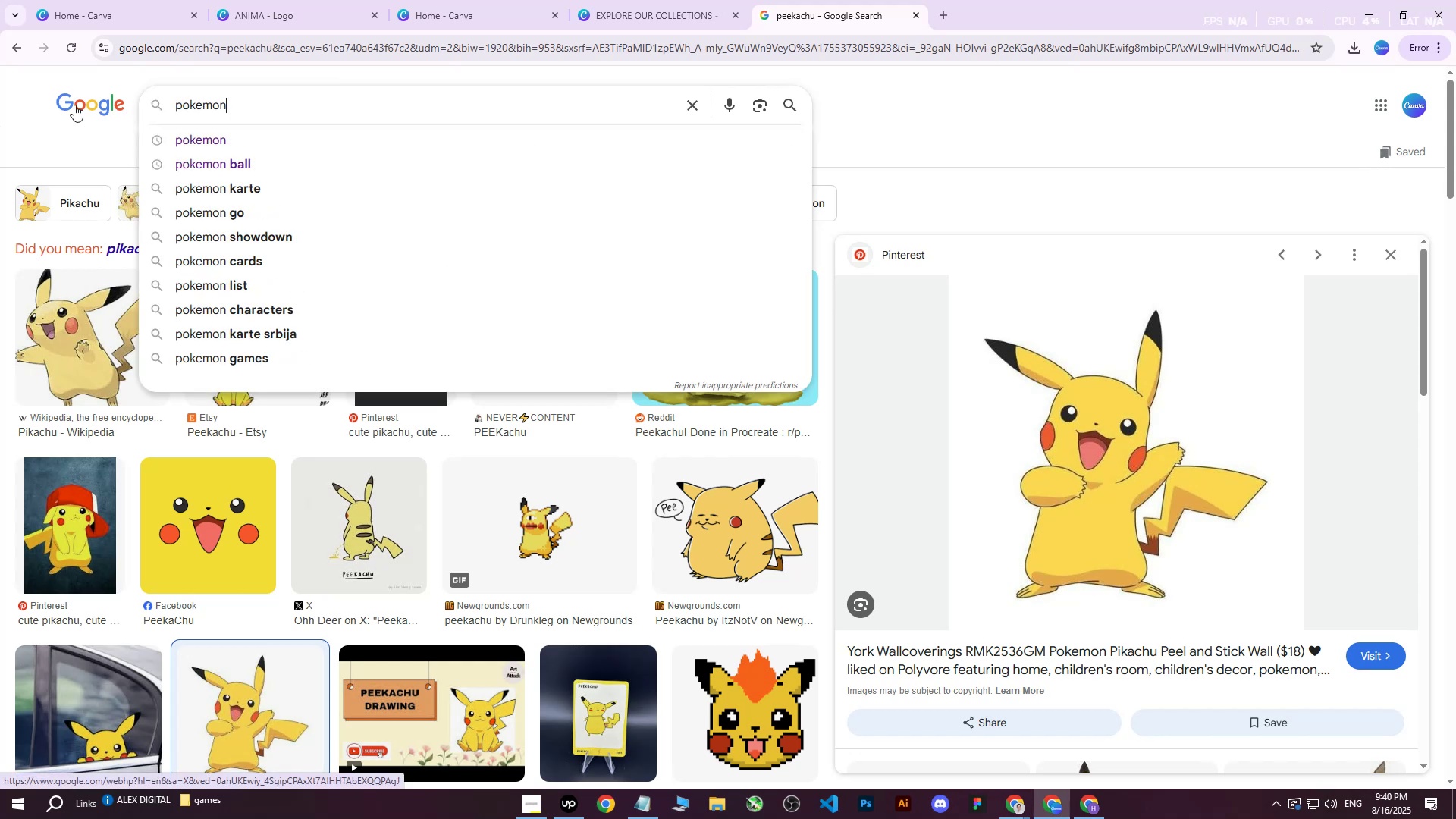 
key(Enter)
 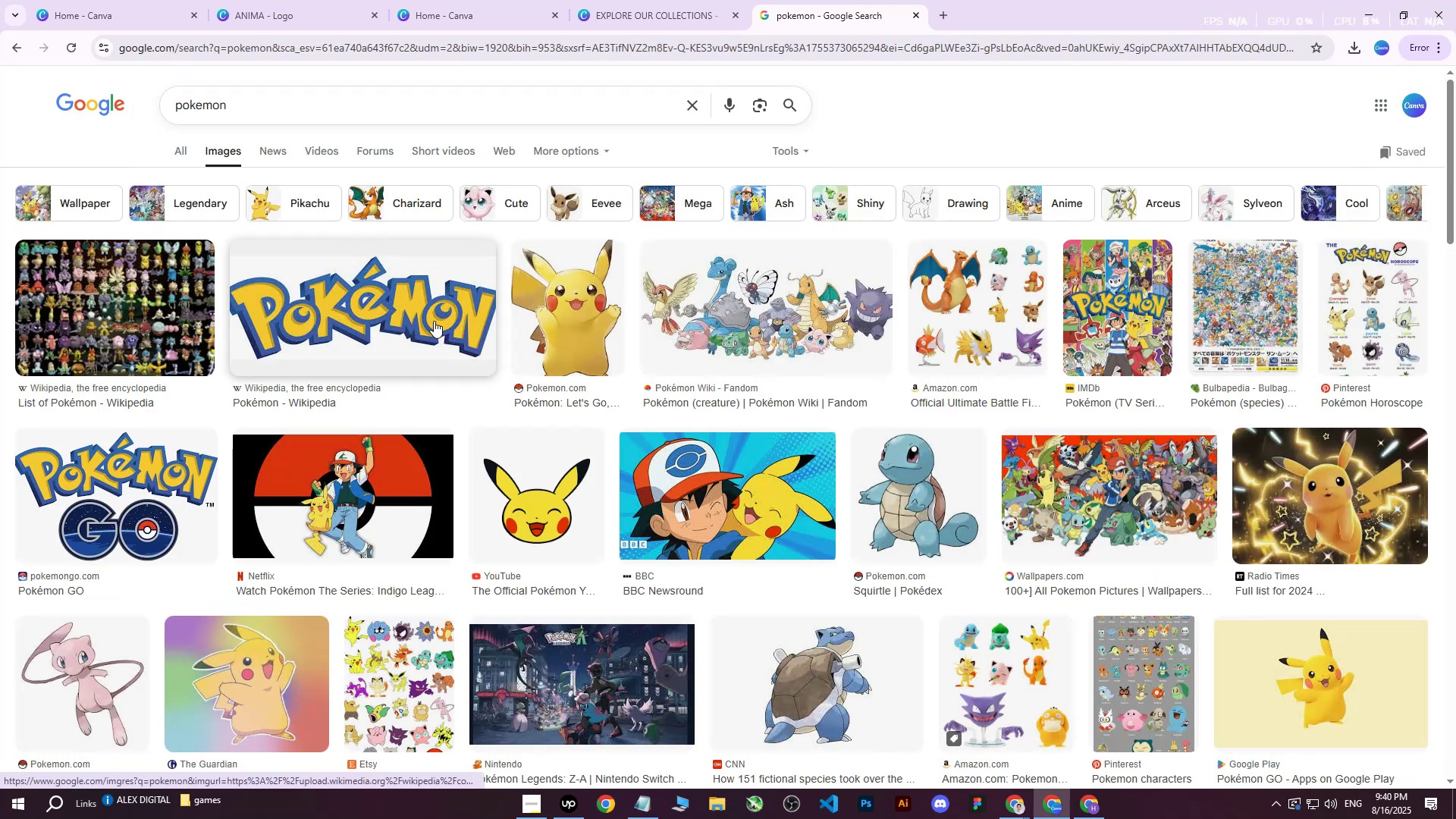 
scroll: coordinate [505, 409], scroll_direction: down, amount: 13.0
 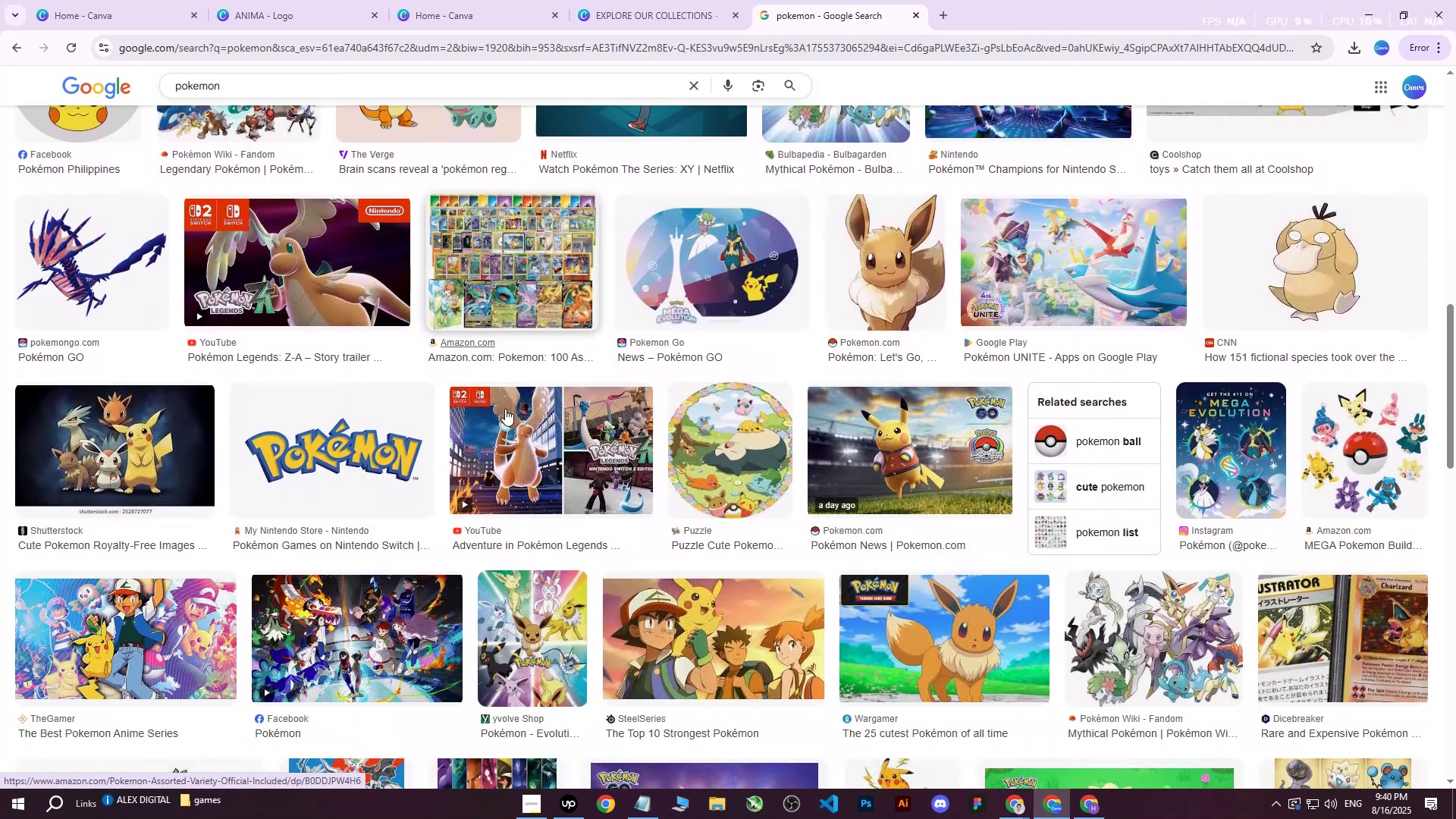 
scroll: coordinate [500, 421], scroll_direction: up, amount: 17.0
 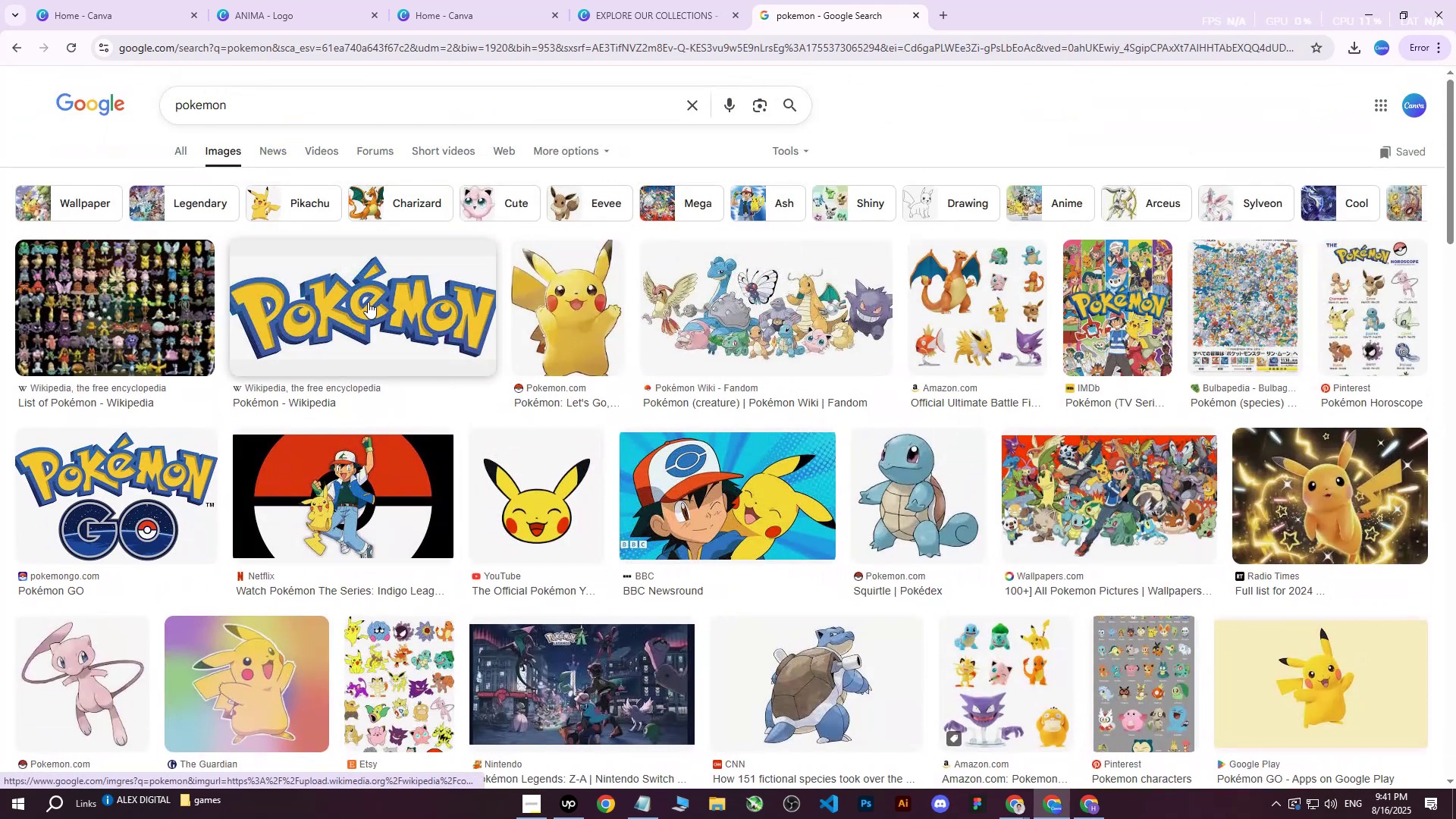 
left_click([368, 302])
 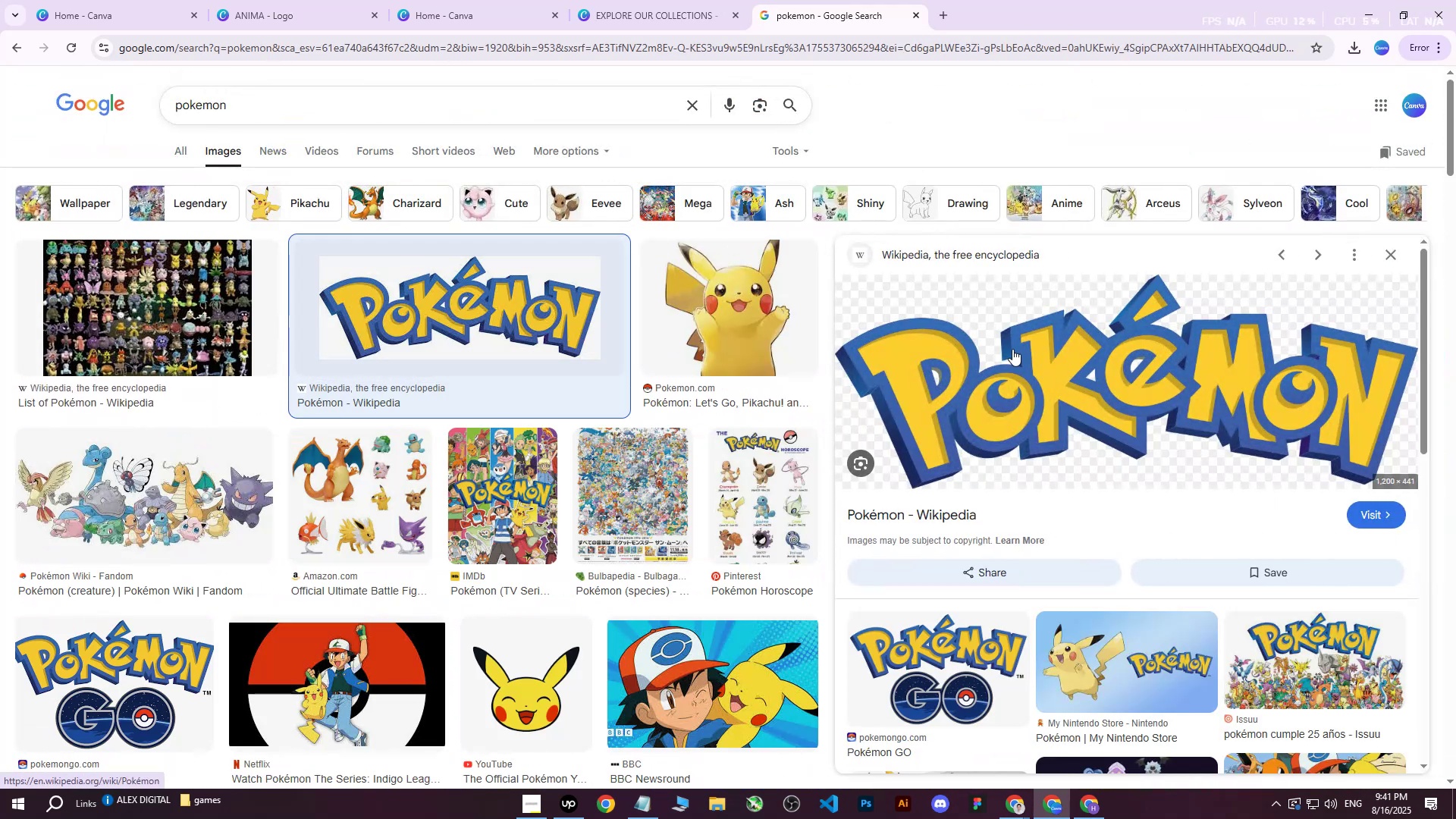 
right_click([1087, 368])
 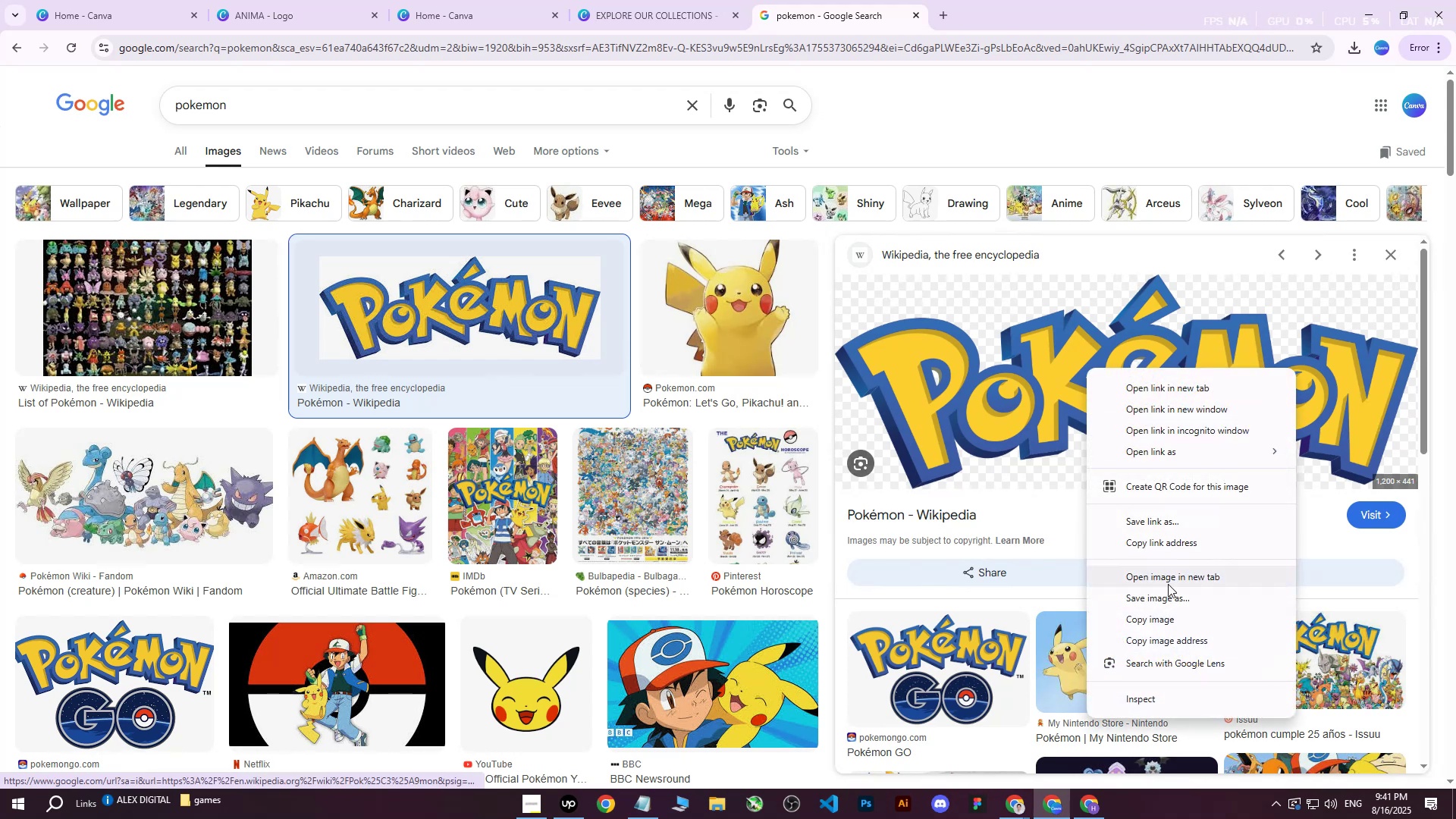 
left_click([1163, 598])
 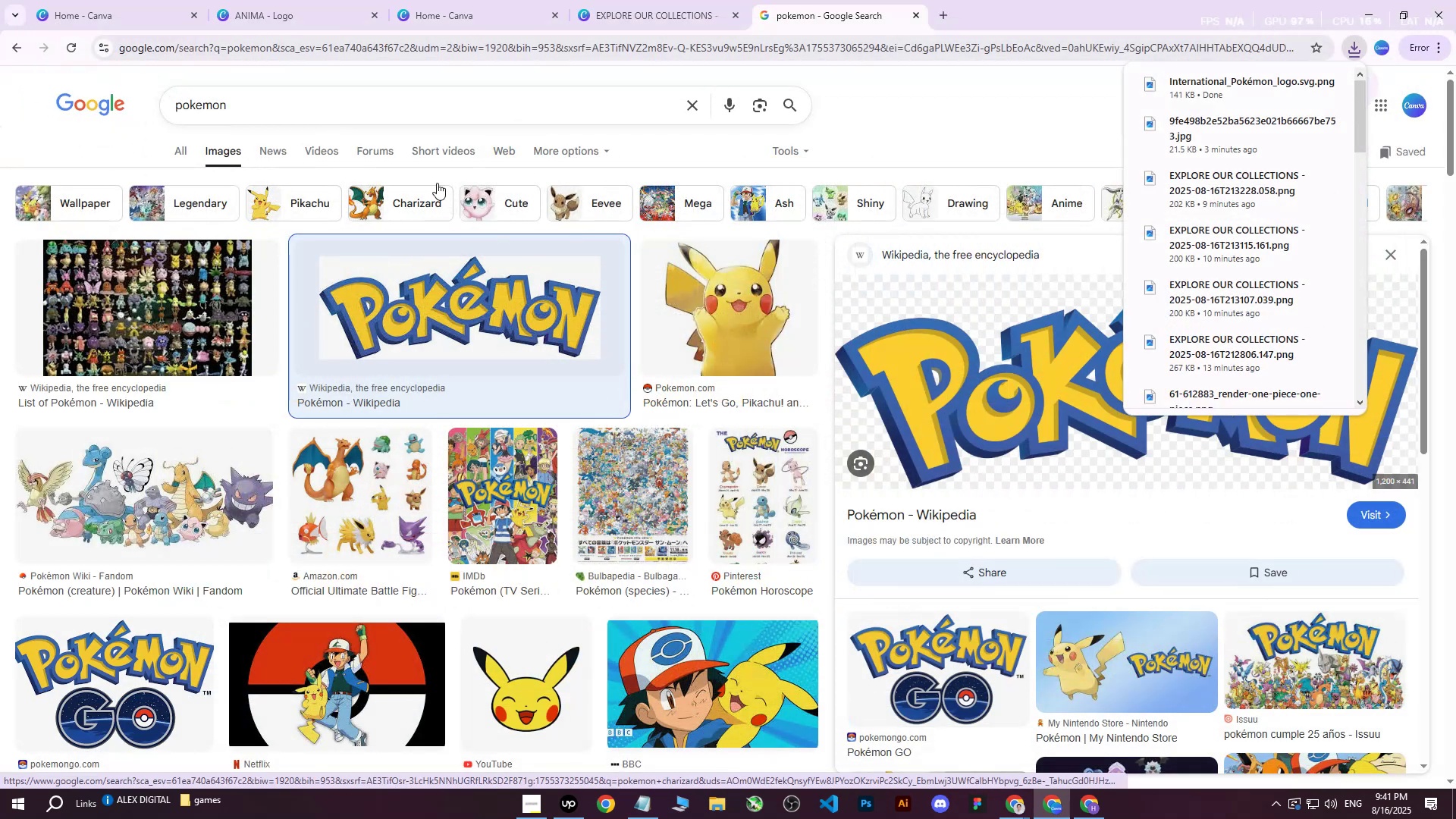 
left_click([518, 0])
 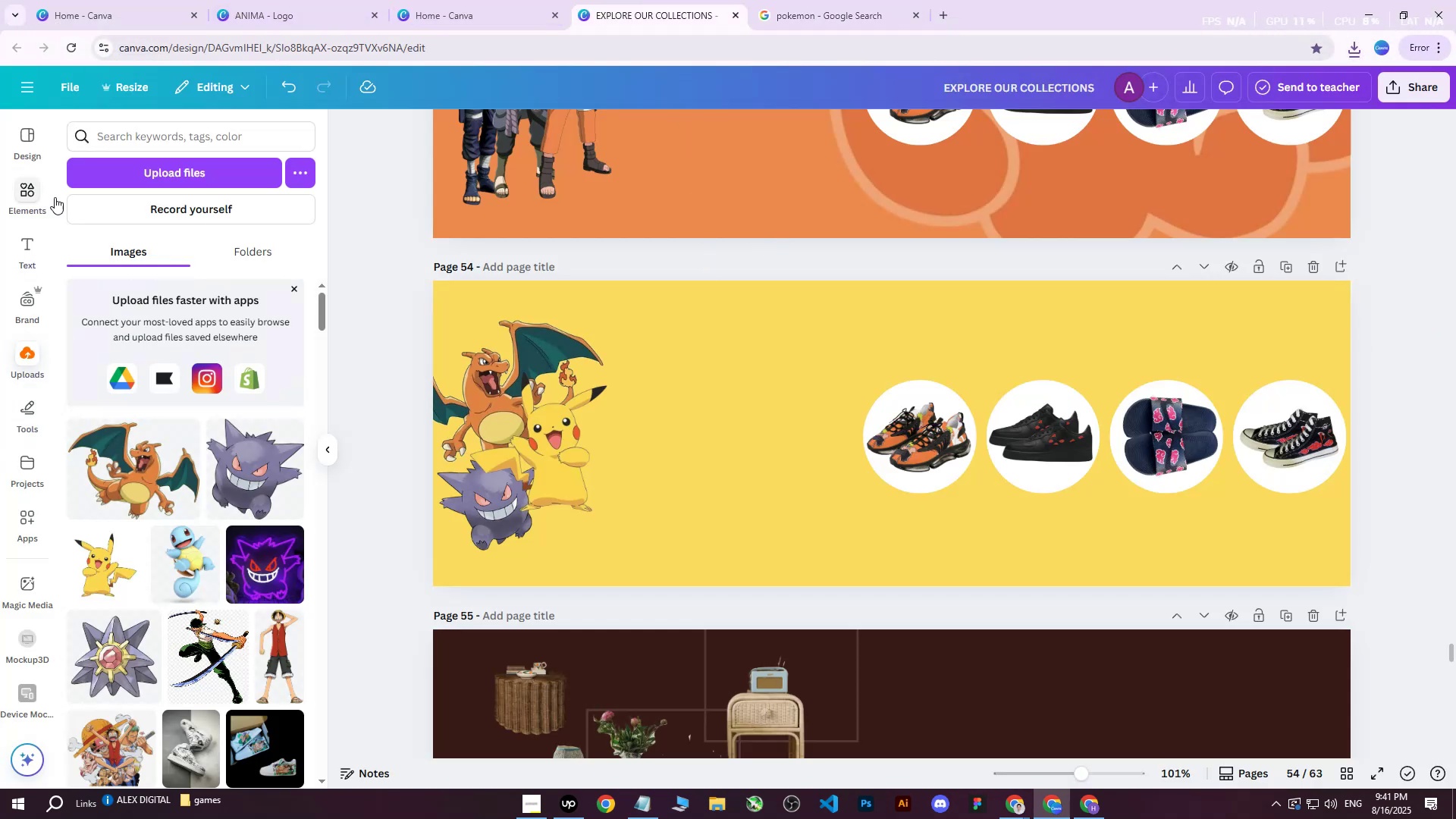 
left_click([157, 174])
 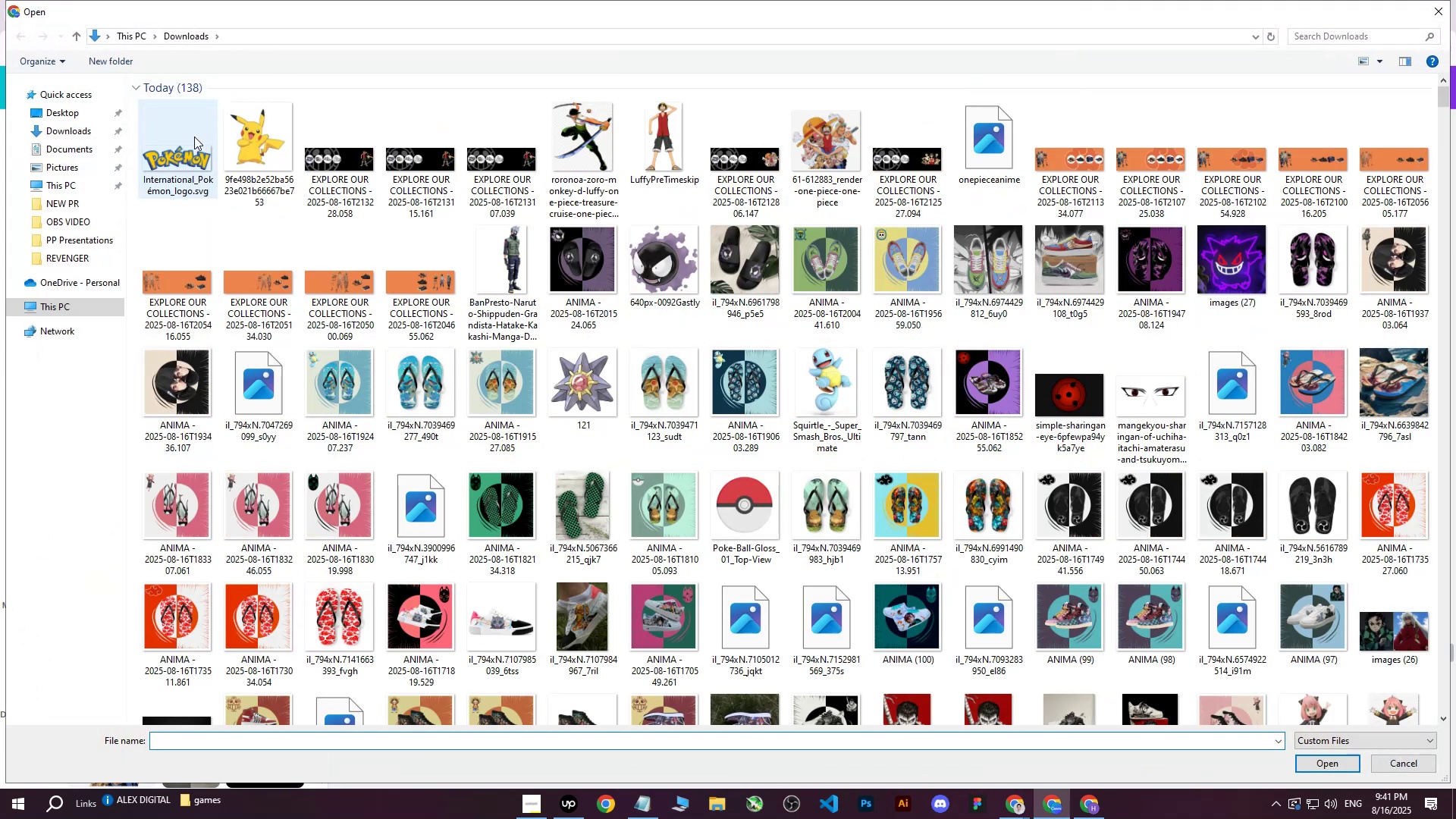 
left_click([194, 137])
 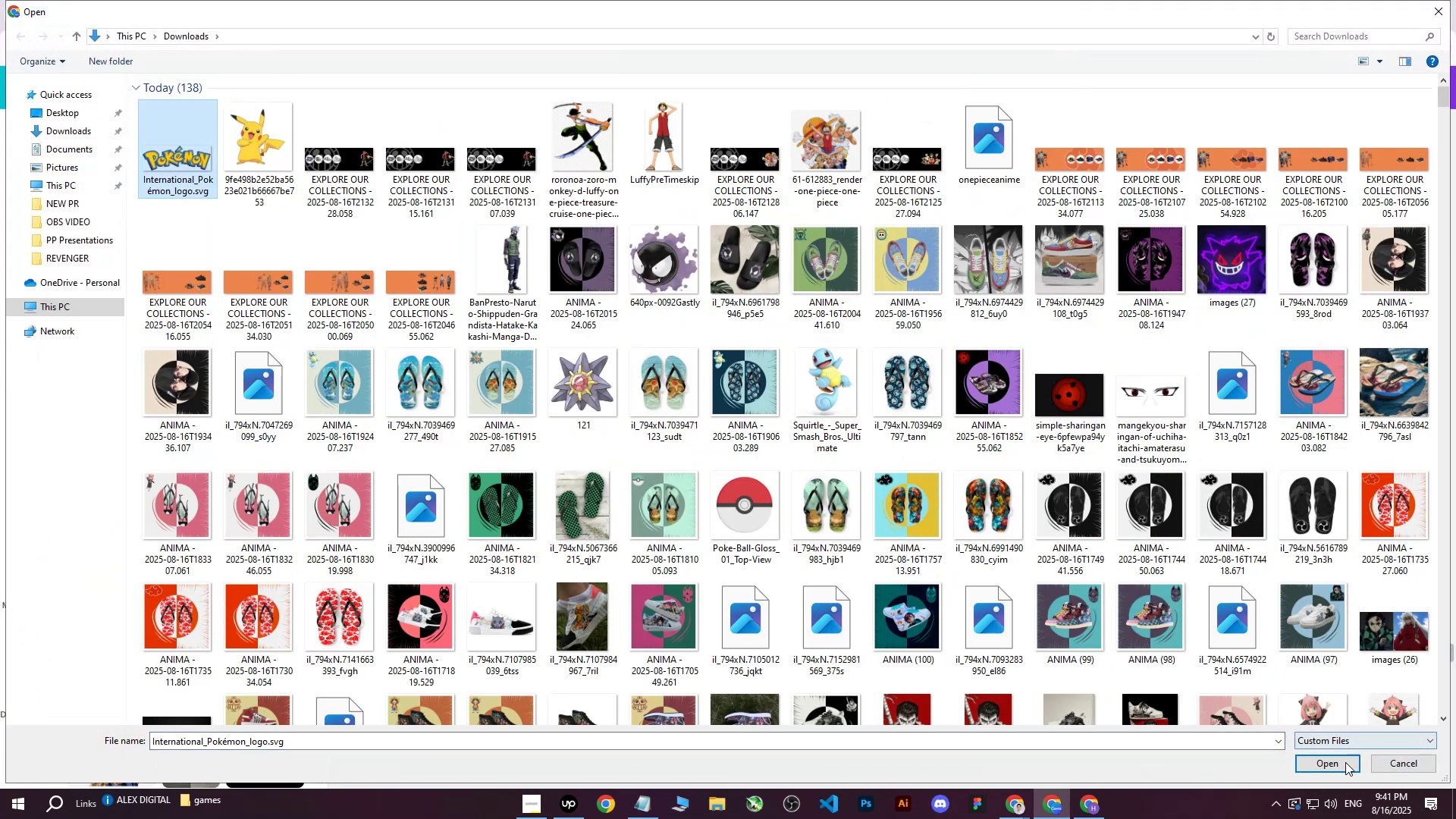 
left_click([1340, 767])
 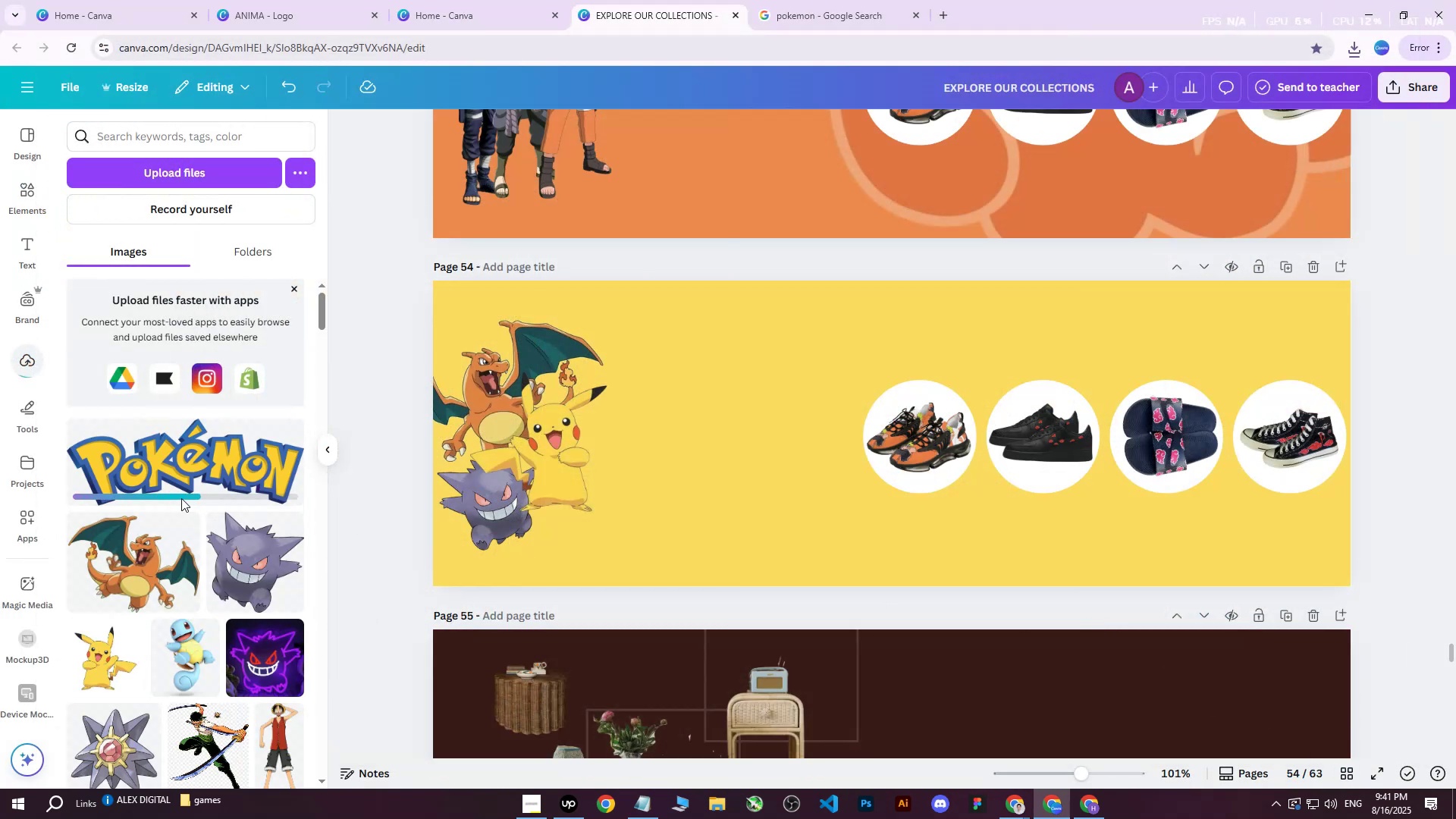 
left_click([180, 455])
 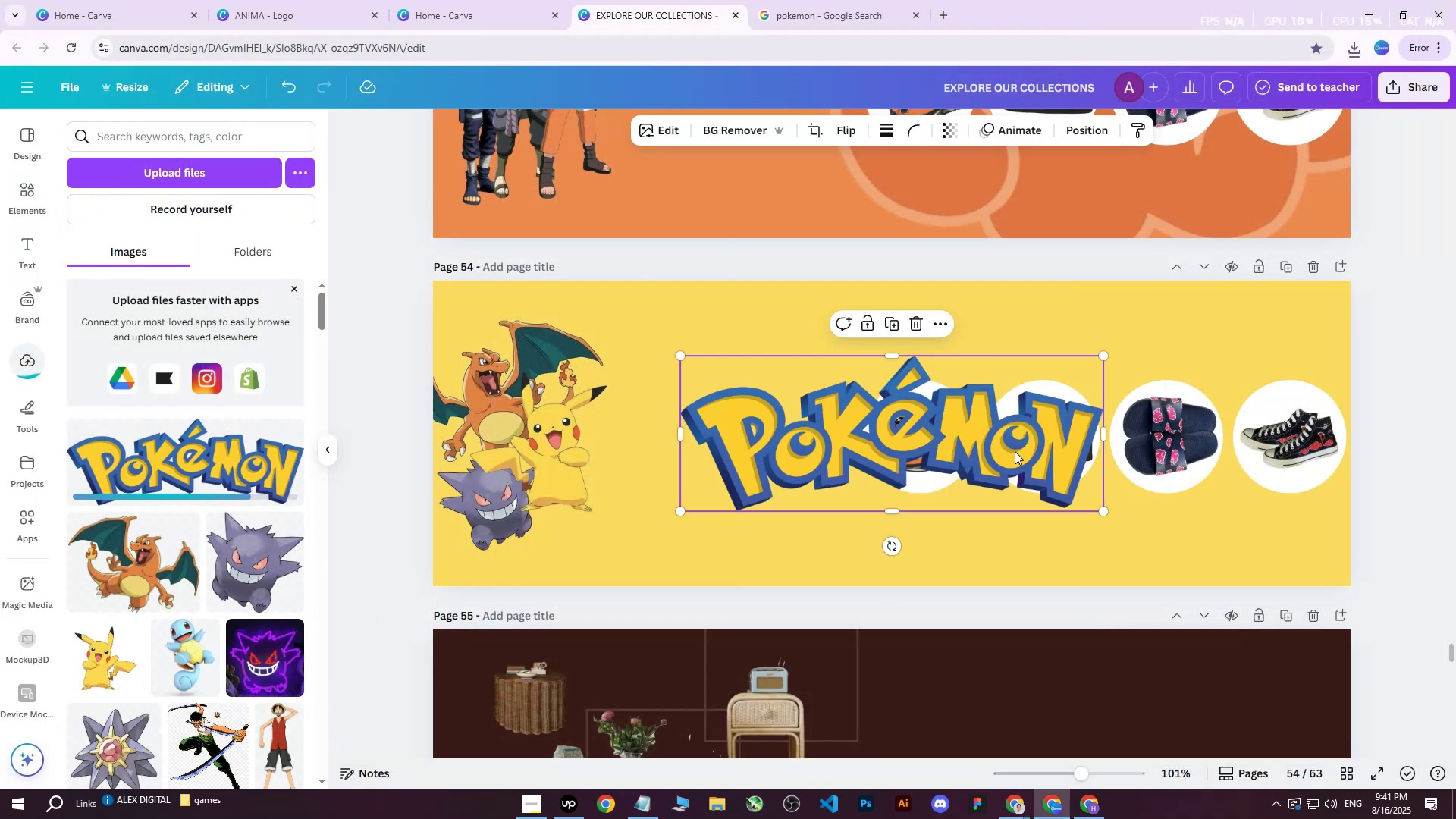 
left_click_drag(start_coordinate=[944, 444], to_coordinate=[1228, 433])
 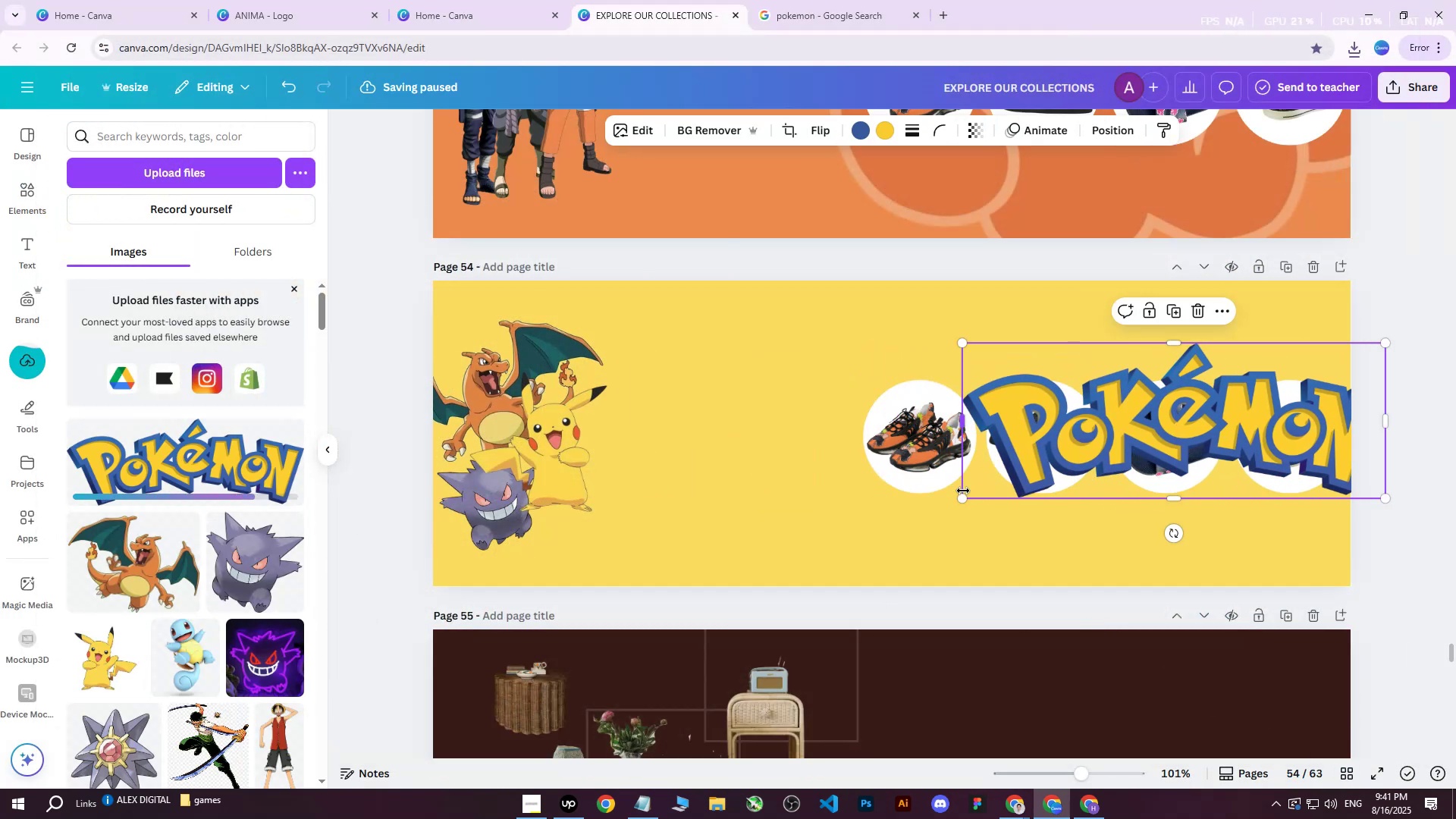 
left_click_drag(start_coordinate=[961, 499], to_coordinate=[791, 626])
 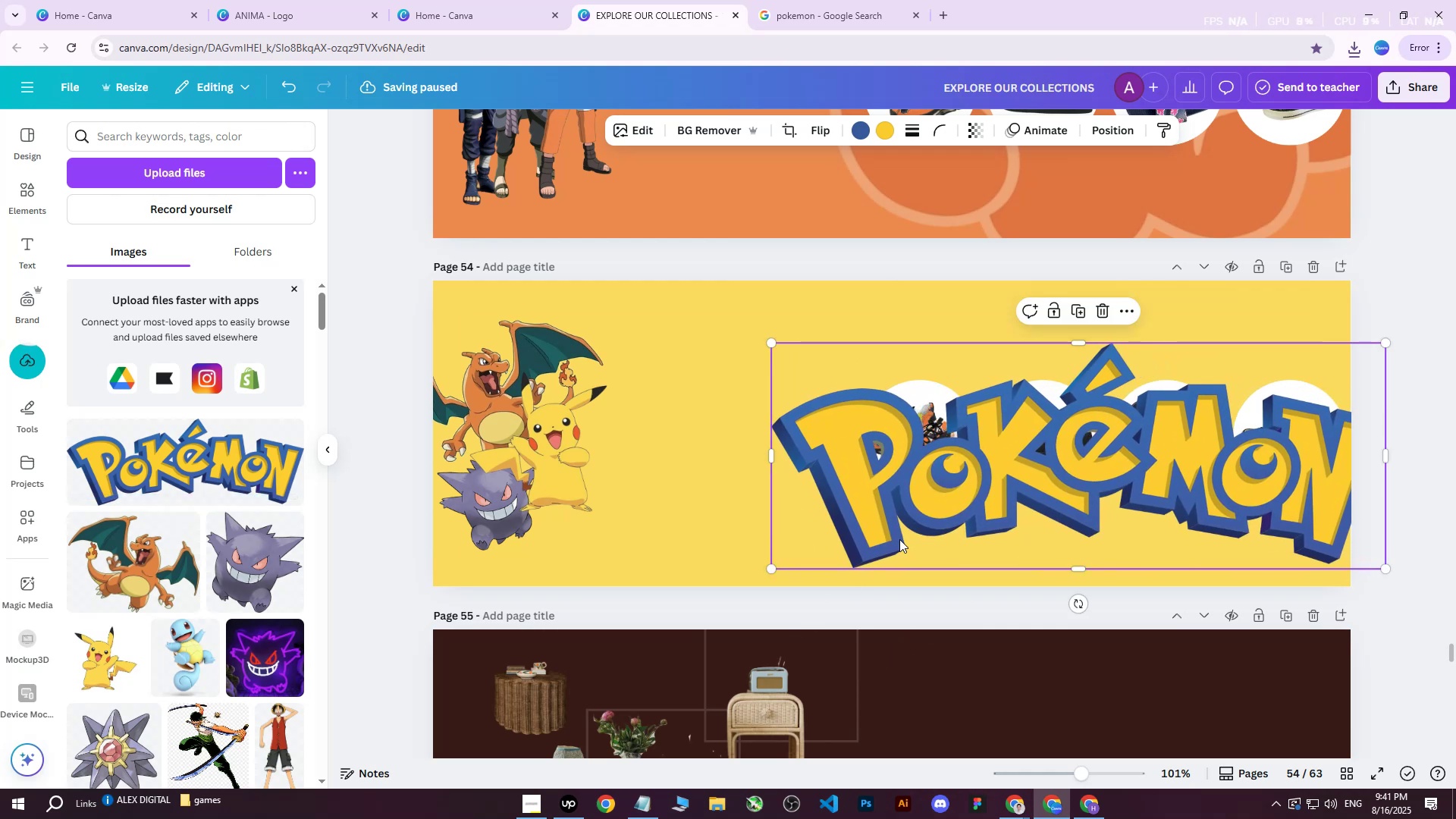 
left_click_drag(start_coordinate=[980, 488], to_coordinate=[1028, 438])
 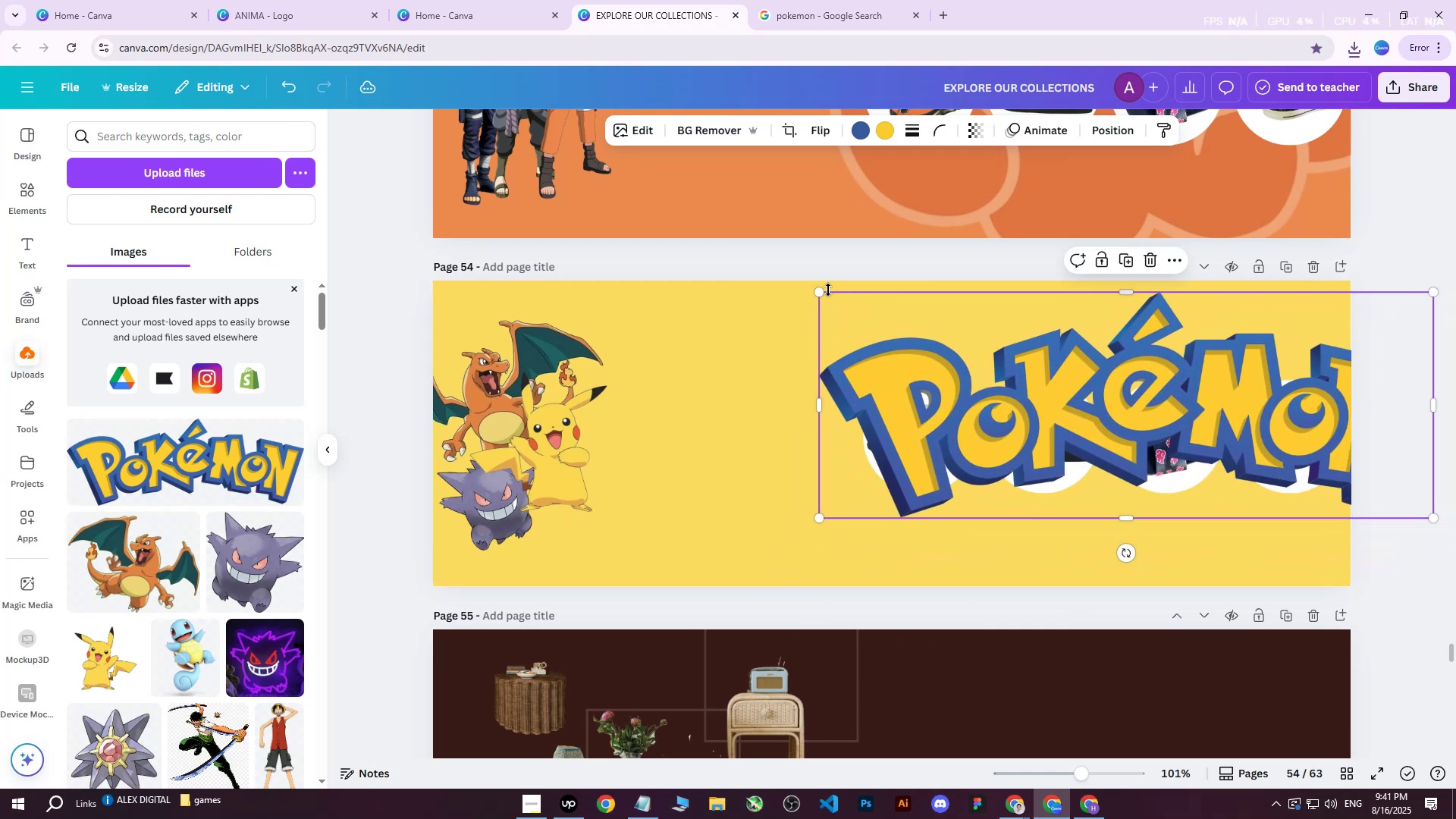 
left_click_drag(start_coordinate=[824, 293], to_coordinate=[839, 314])
 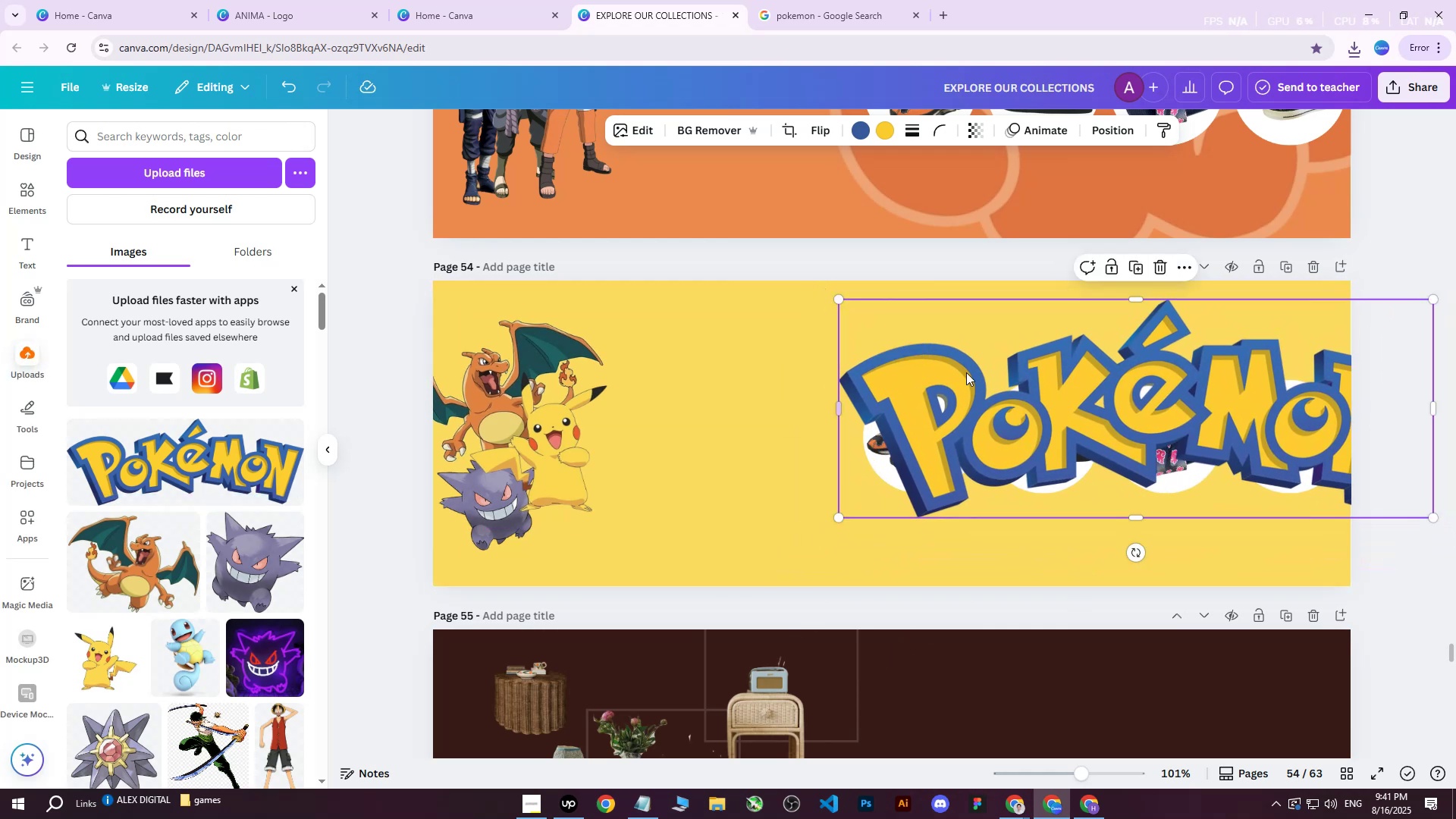 
left_click_drag(start_coordinate=[1114, 429], to_coordinate=[1100, 444])
 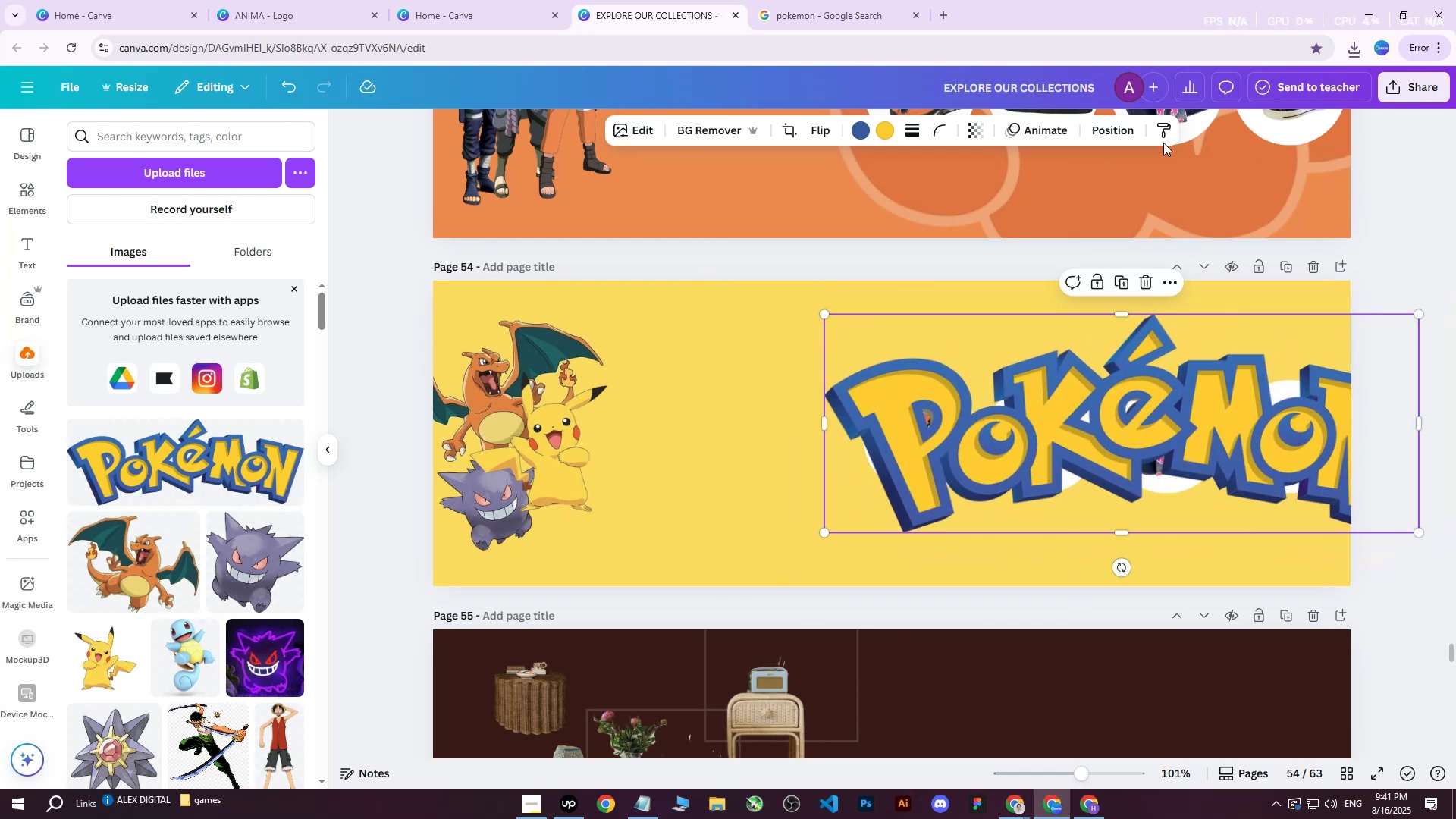 
left_click([1128, 136])
 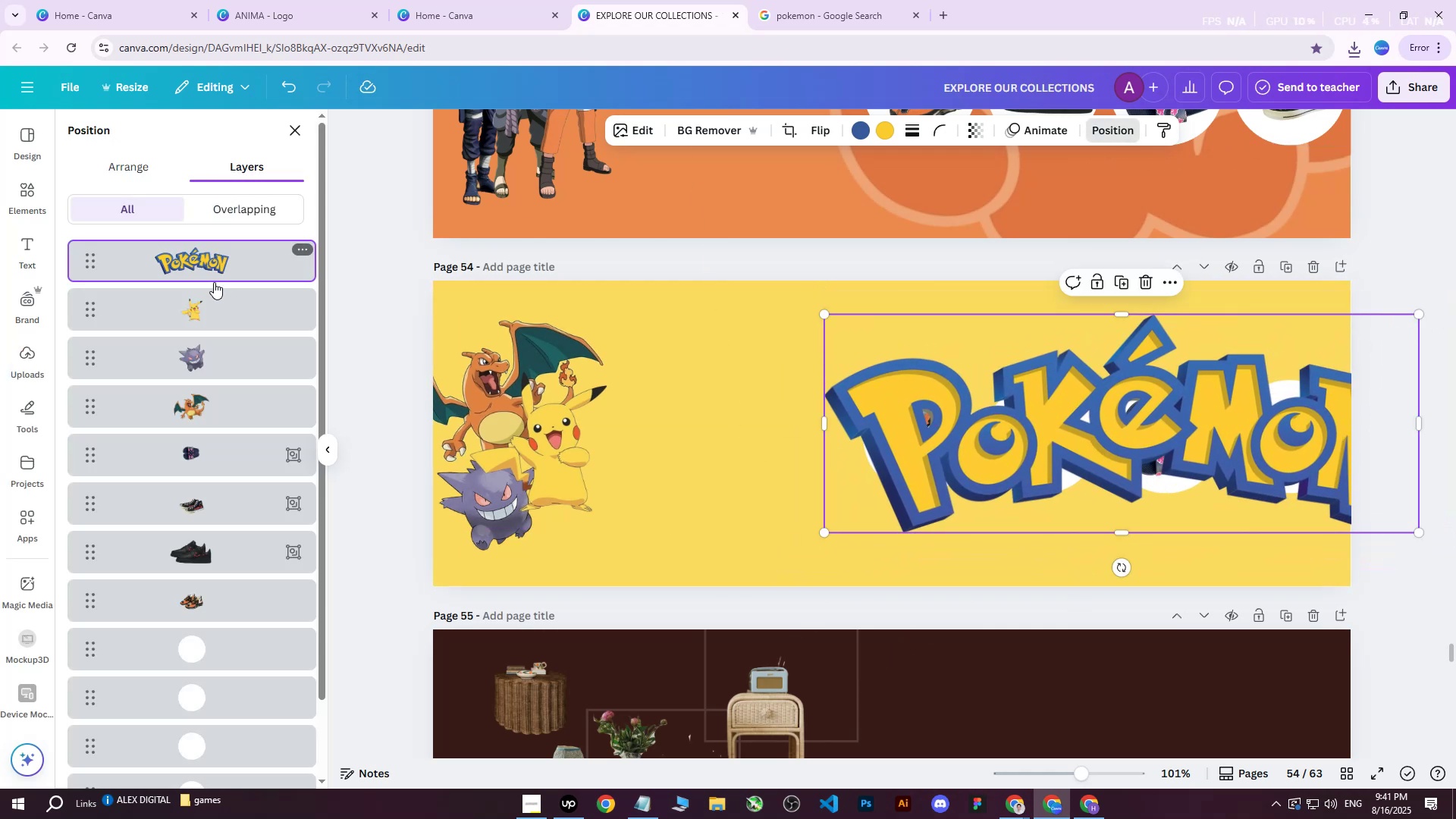 
left_click_drag(start_coordinate=[202, 267], to_coordinate=[213, 626])
 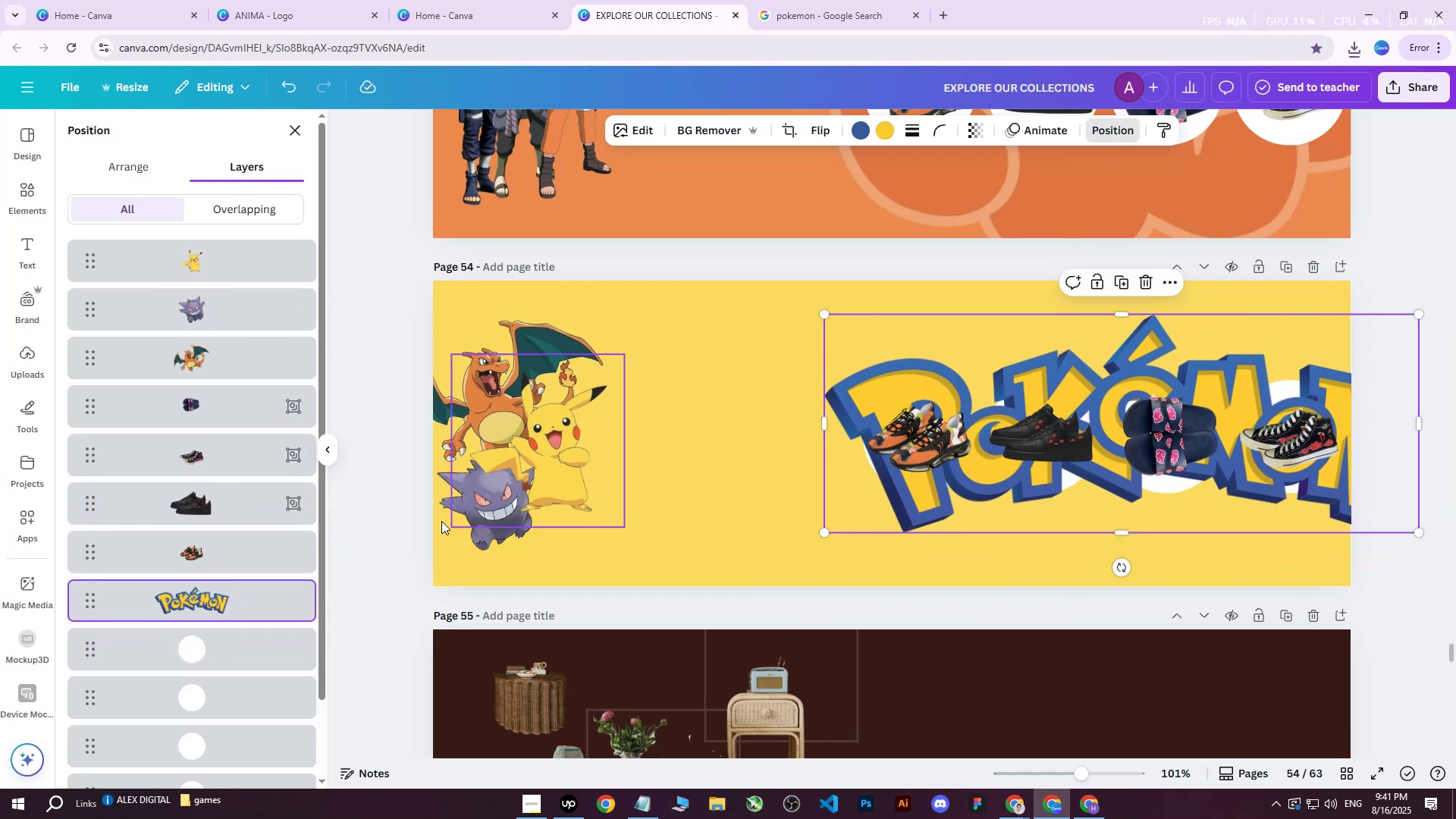 
scroll: coordinate [192, 624], scroll_direction: down, amount: 1.0
 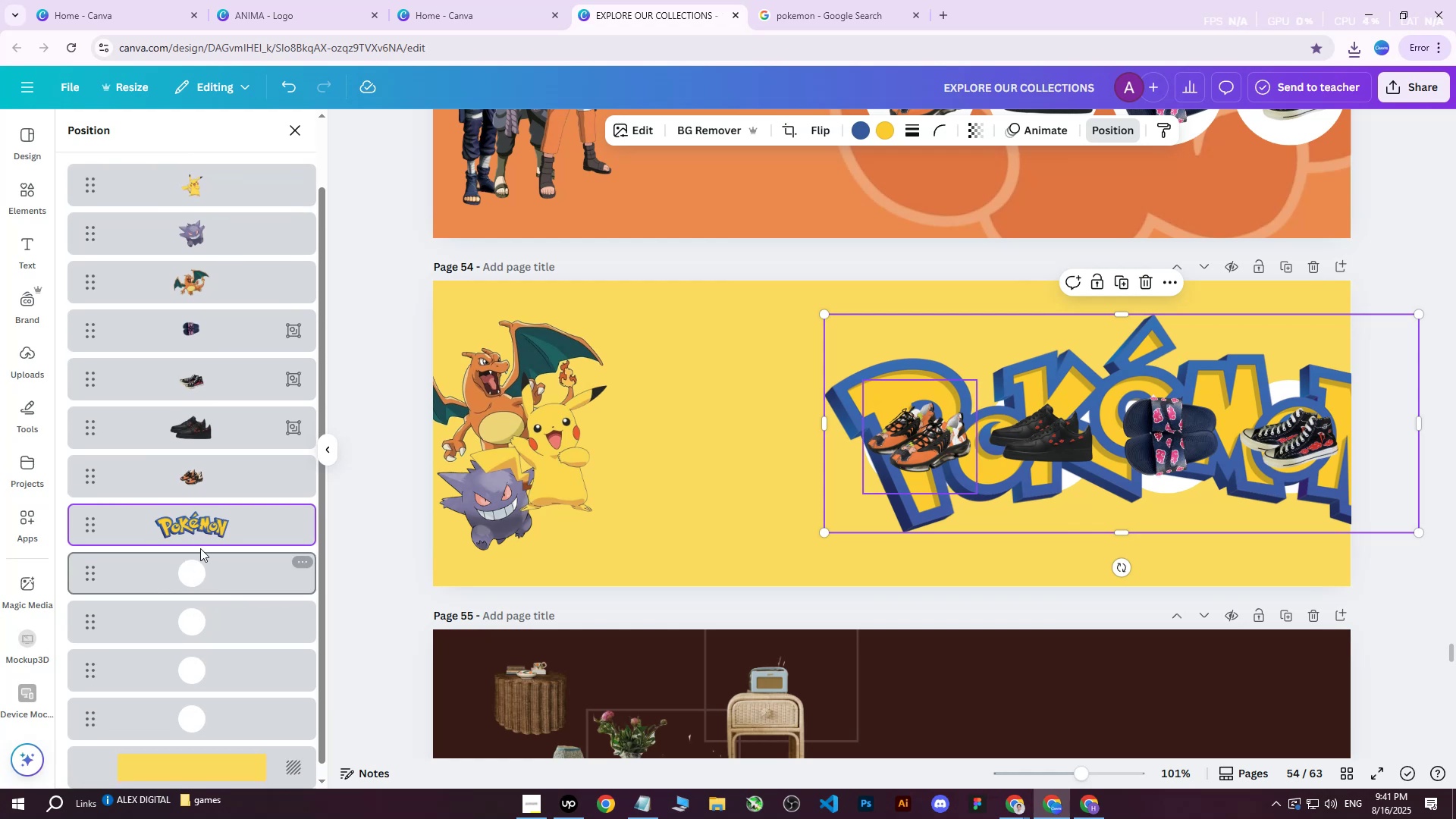 
left_click_drag(start_coordinate=[198, 522], to_coordinate=[199, 726])
 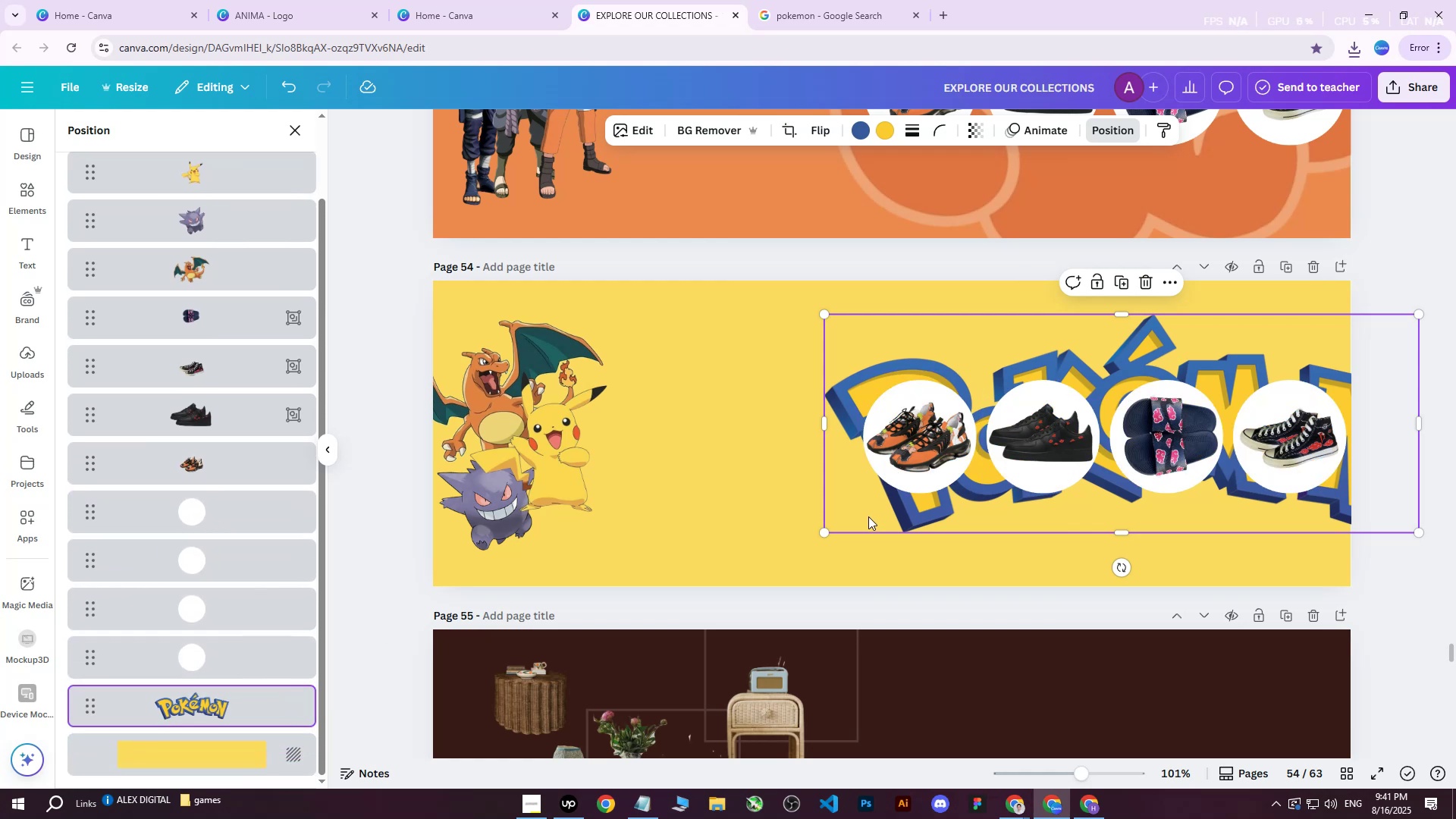 
left_click_drag(start_coordinate=[823, 533], to_coordinate=[810, 546])
 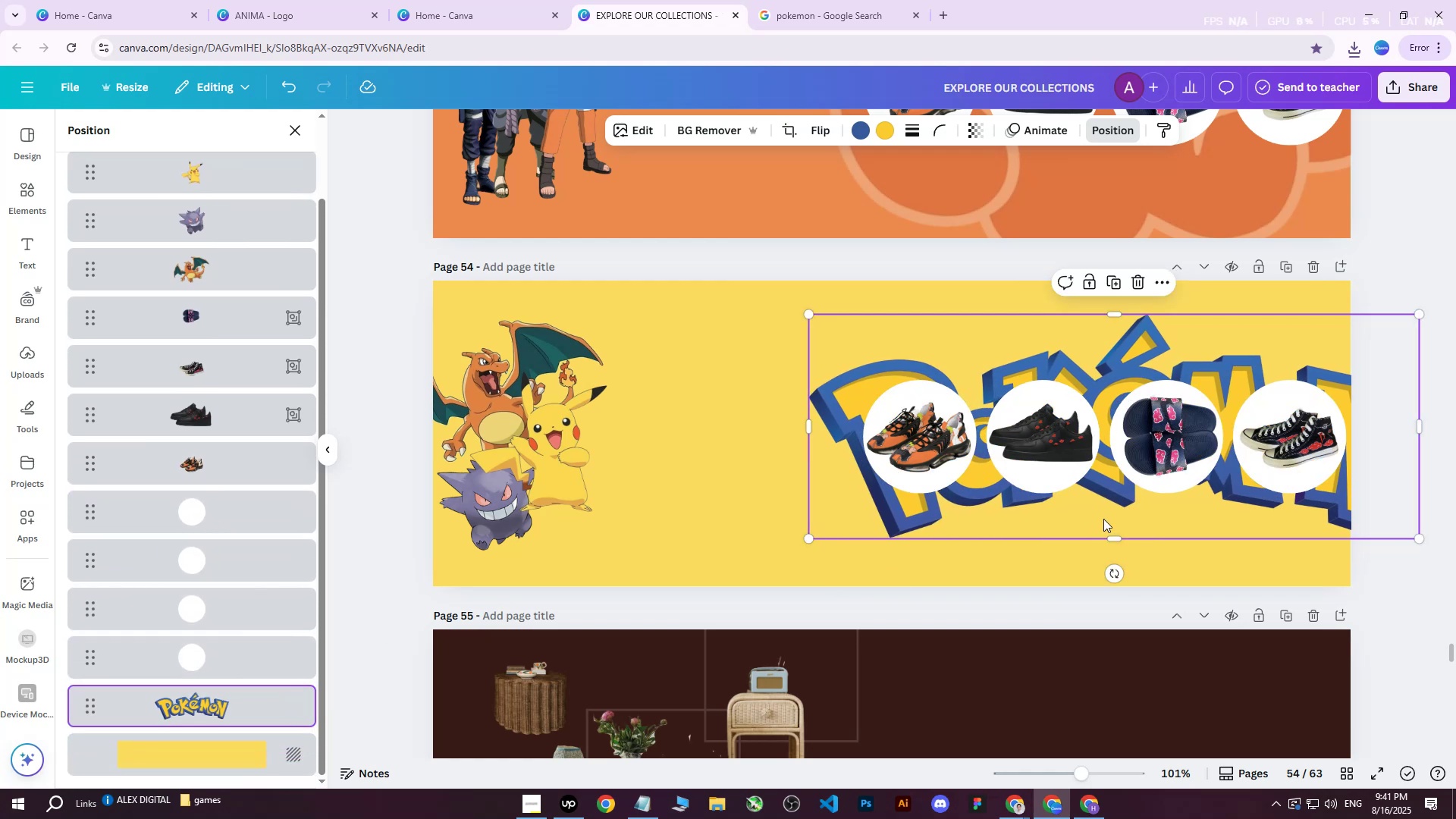 
left_click_drag(start_coordinate=[1110, 516], to_coordinate=[1128, 514])
 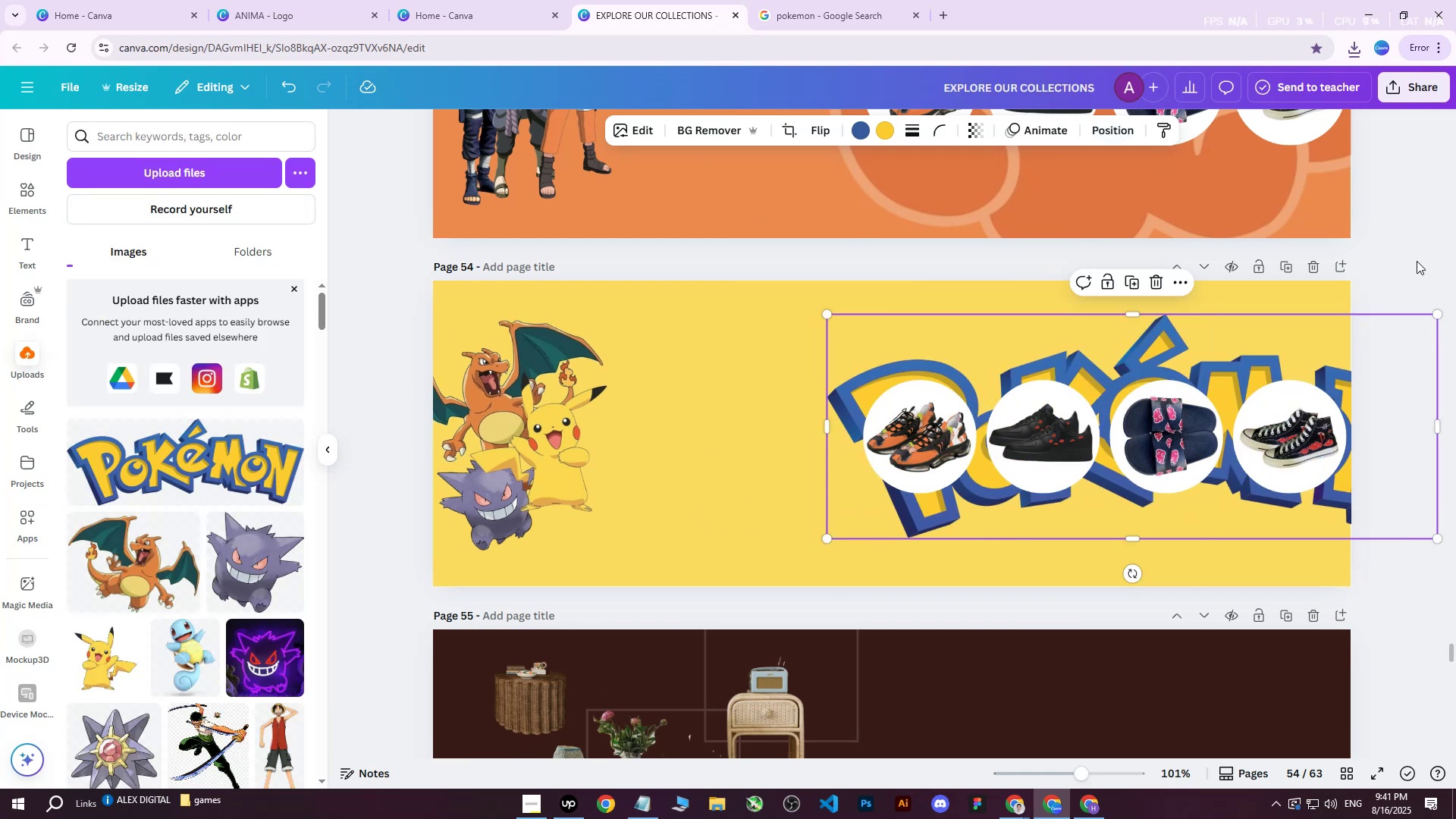 
double_click([1416, 261])
 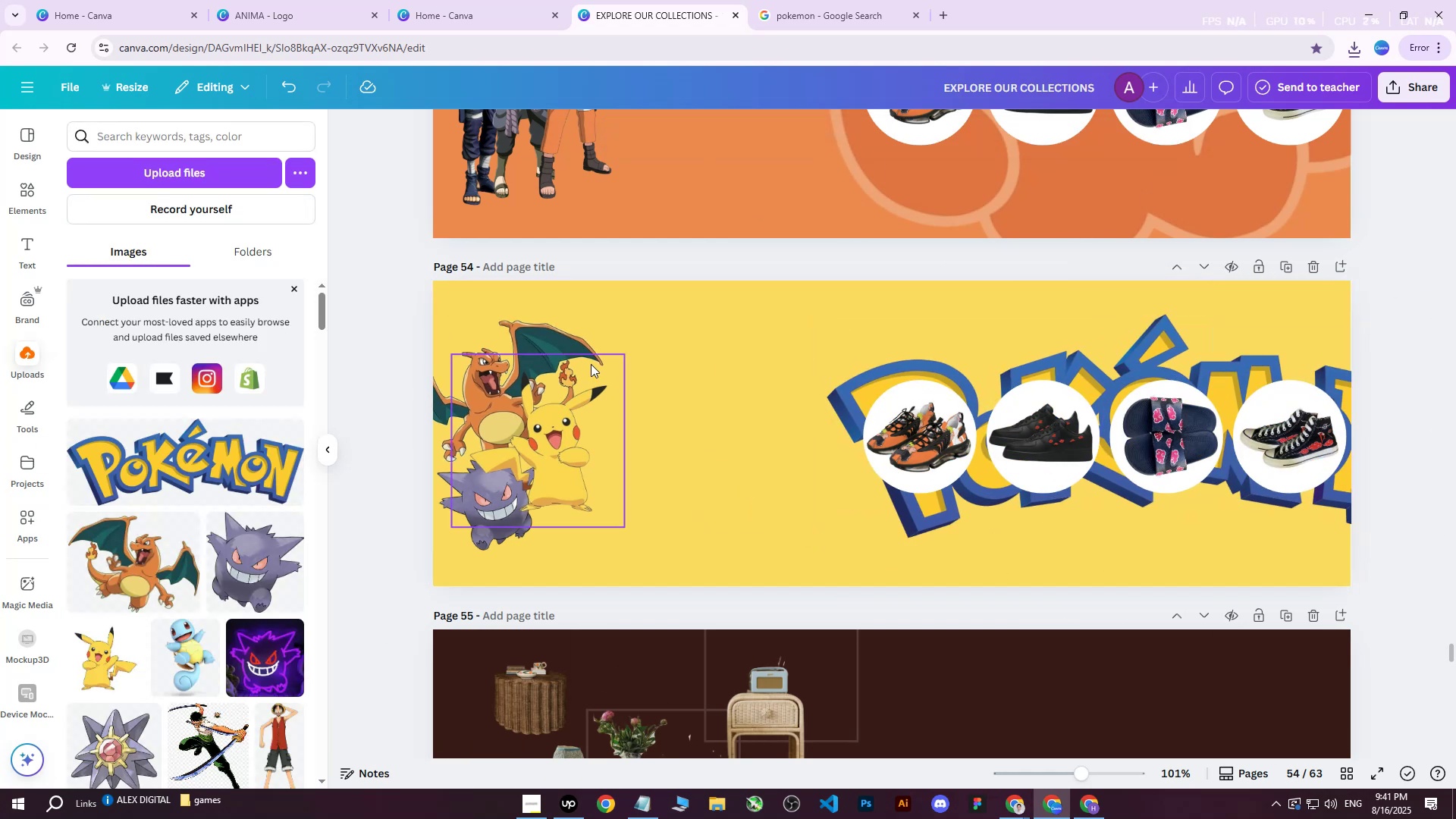 
left_click_drag(start_coordinate=[485, 351], to_coordinate=[494, 356])
 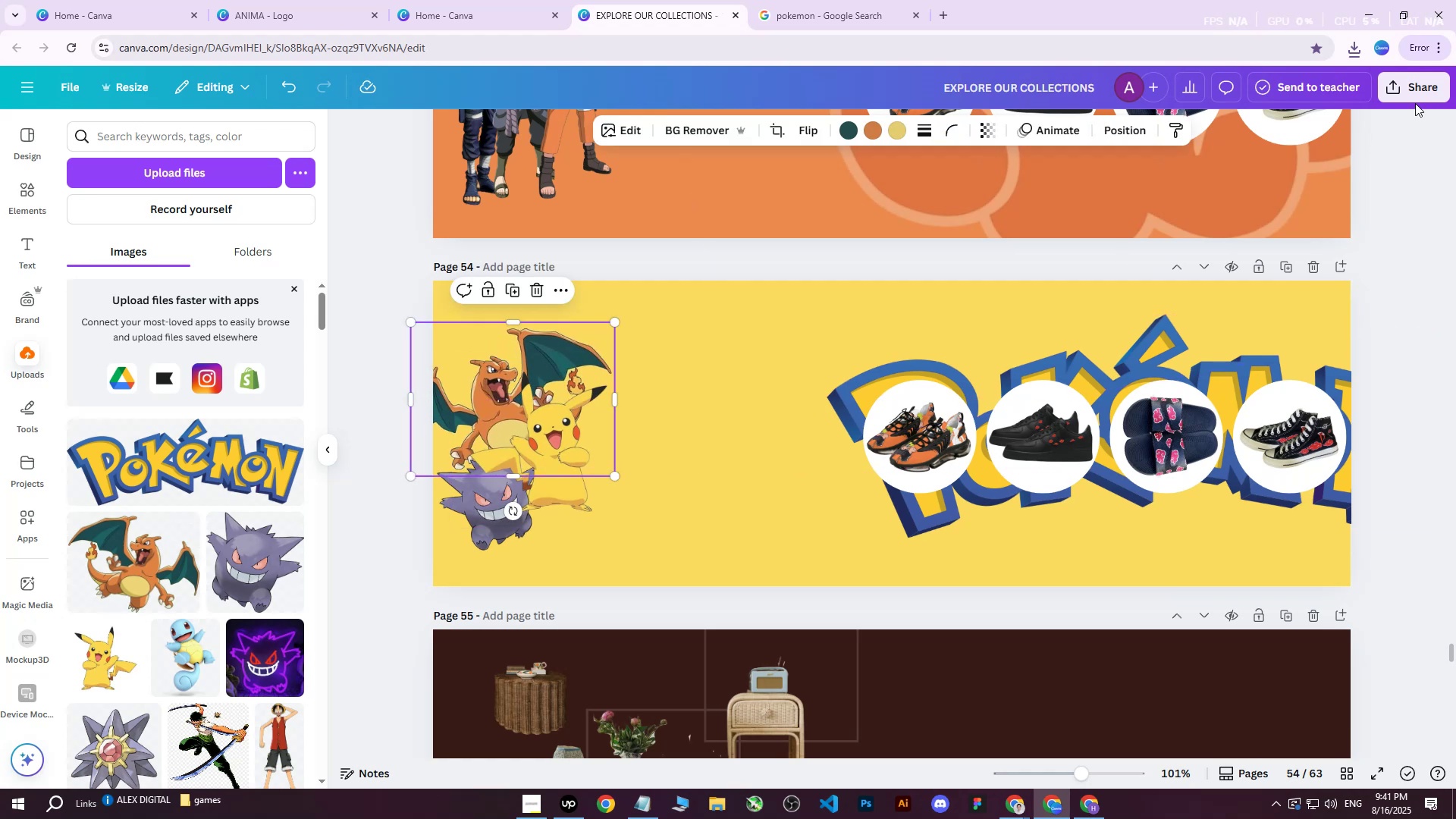 
double_click([1412, 102])
 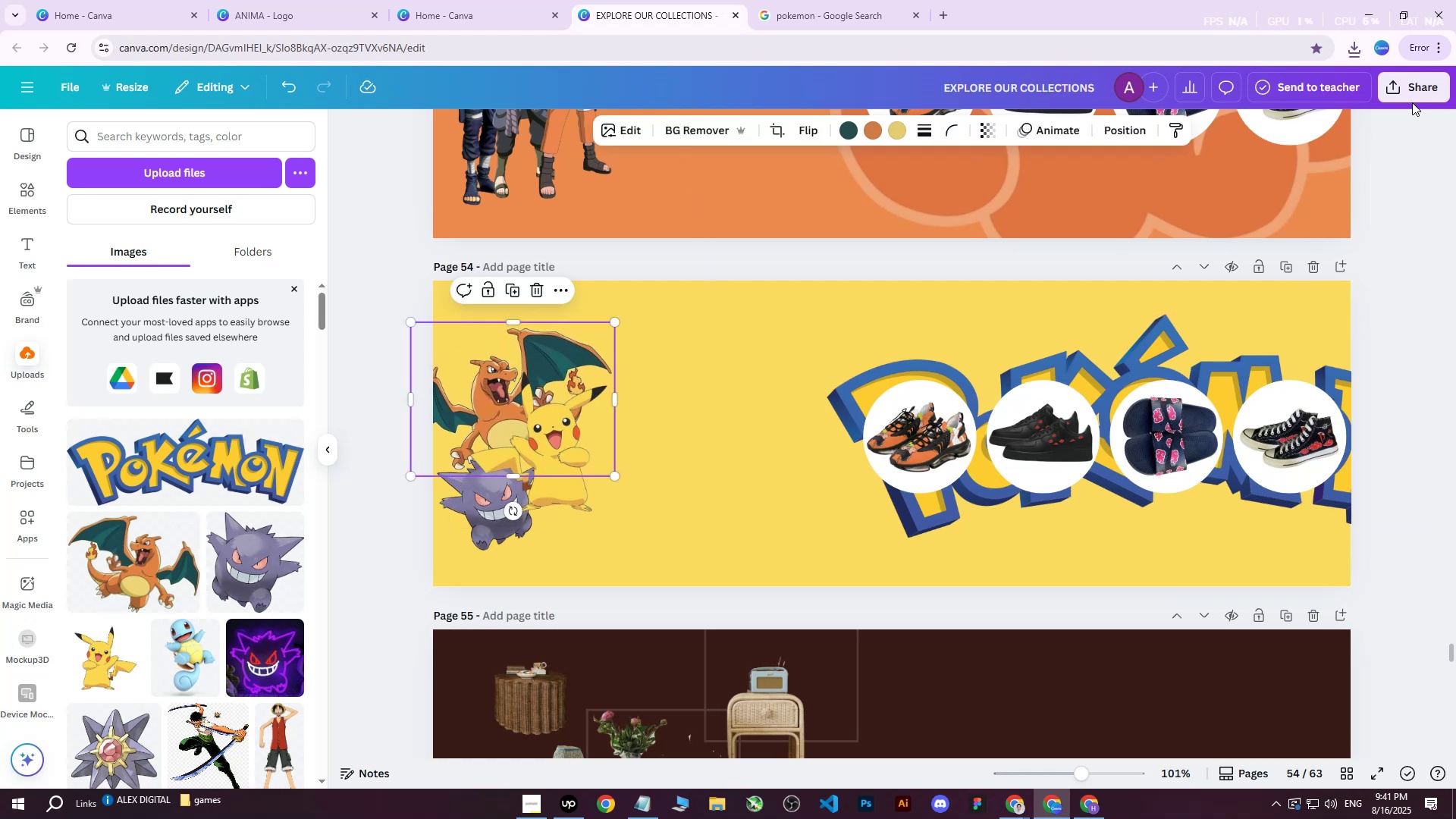 
triple_click([1412, 97])
 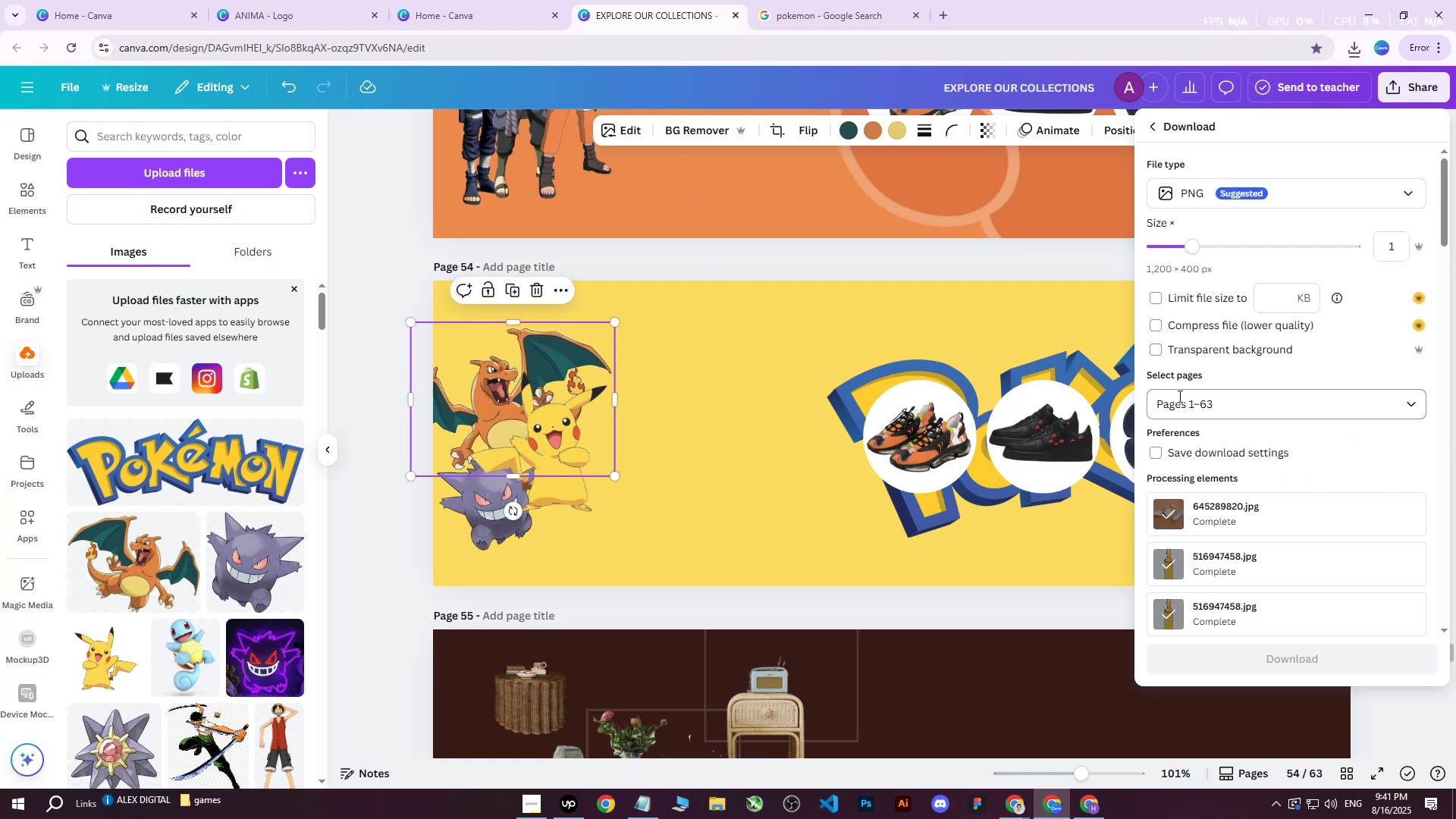 
double_click([1184, 412])
 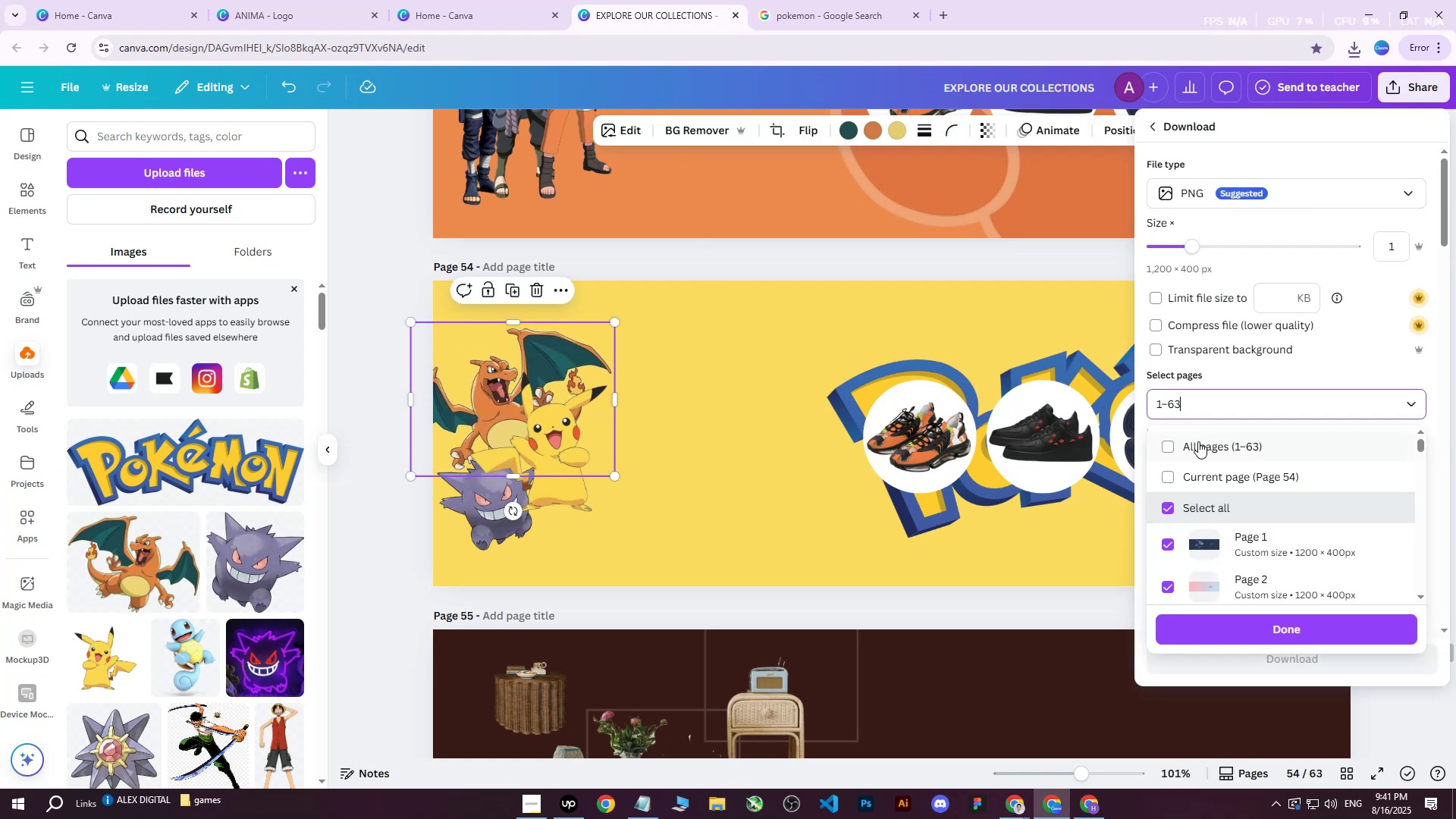 
triple_click([1198, 441])
 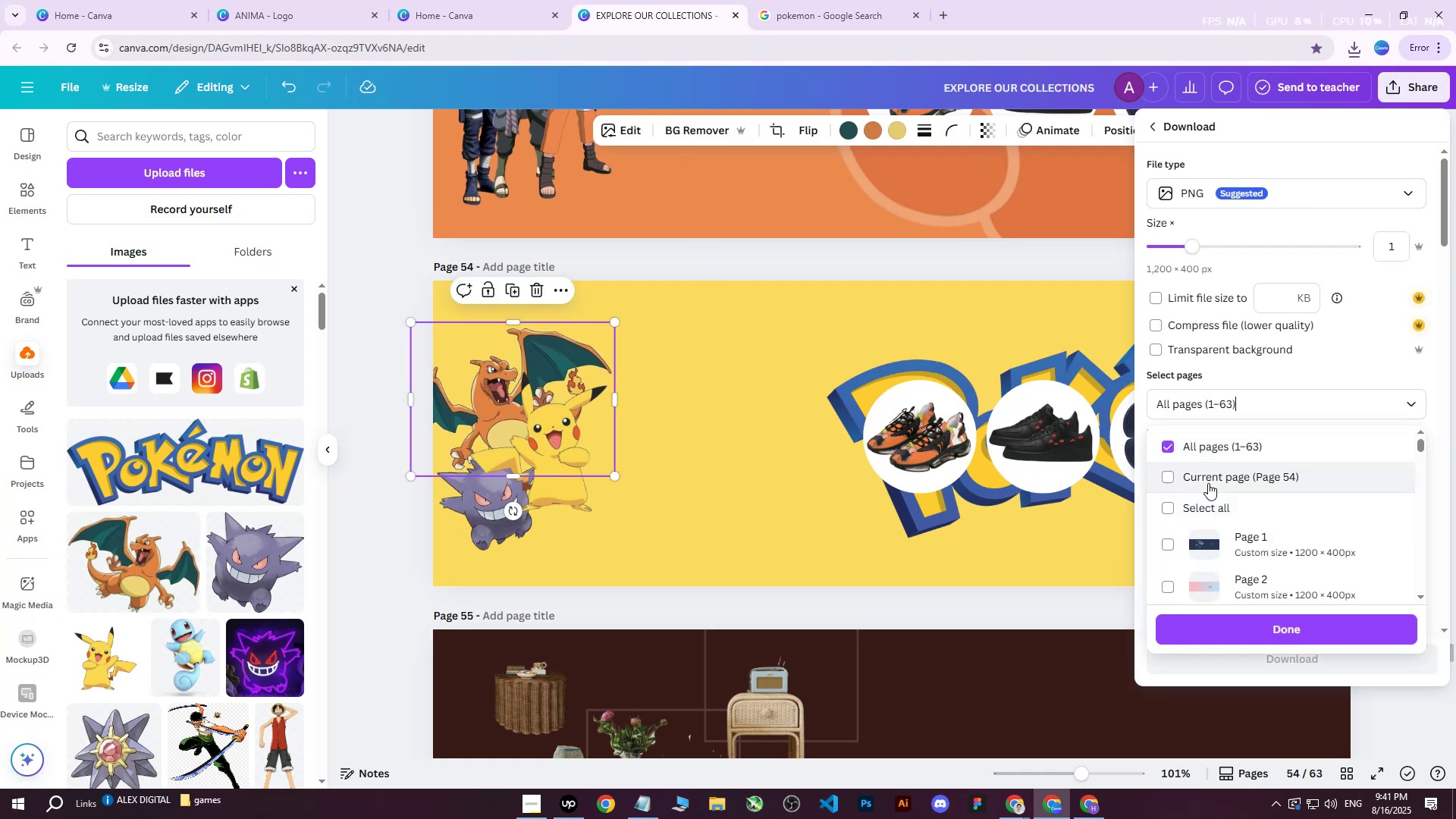 
triple_click([1208, 483])
 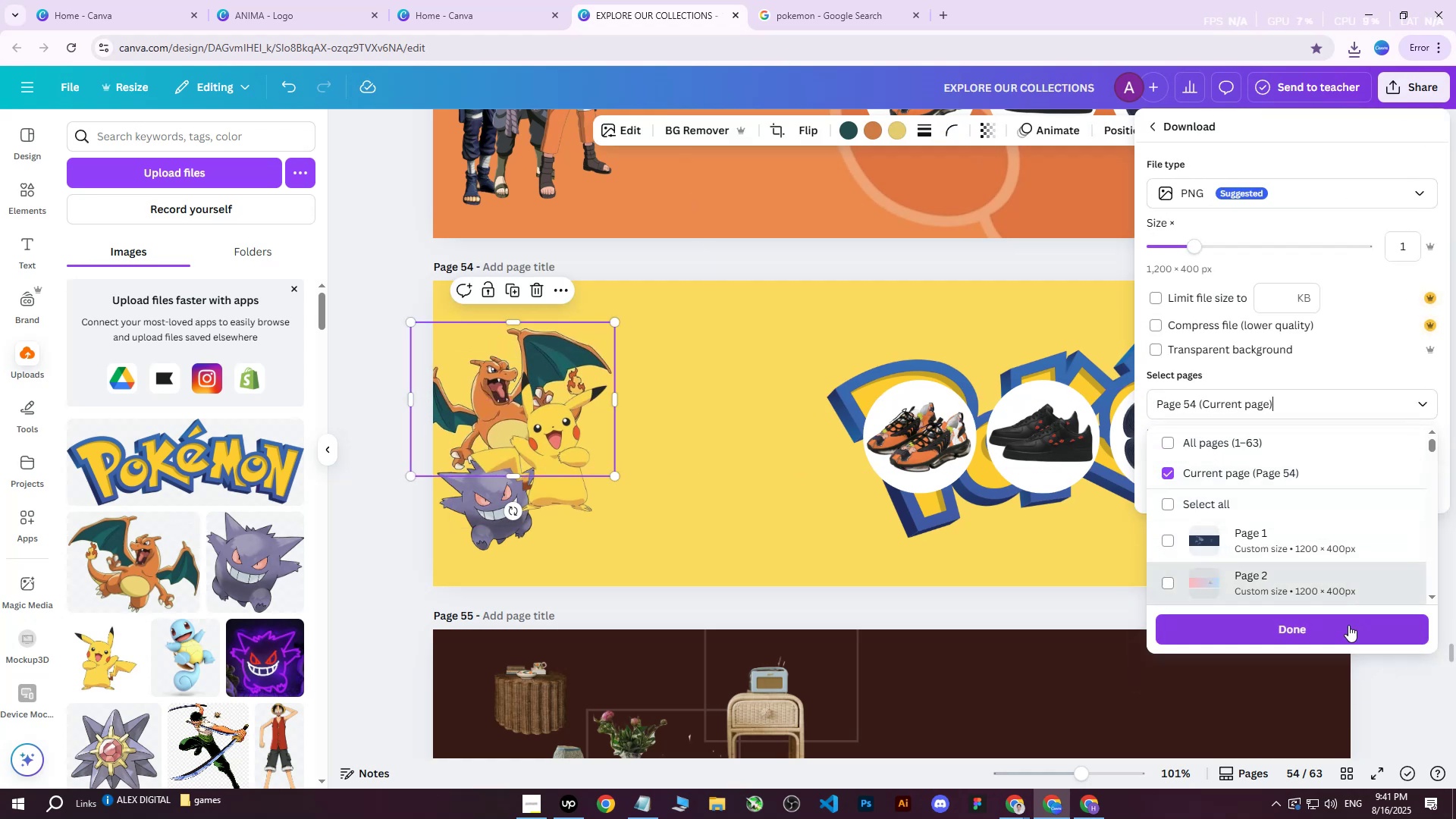 
triple_click([1312, 628])
 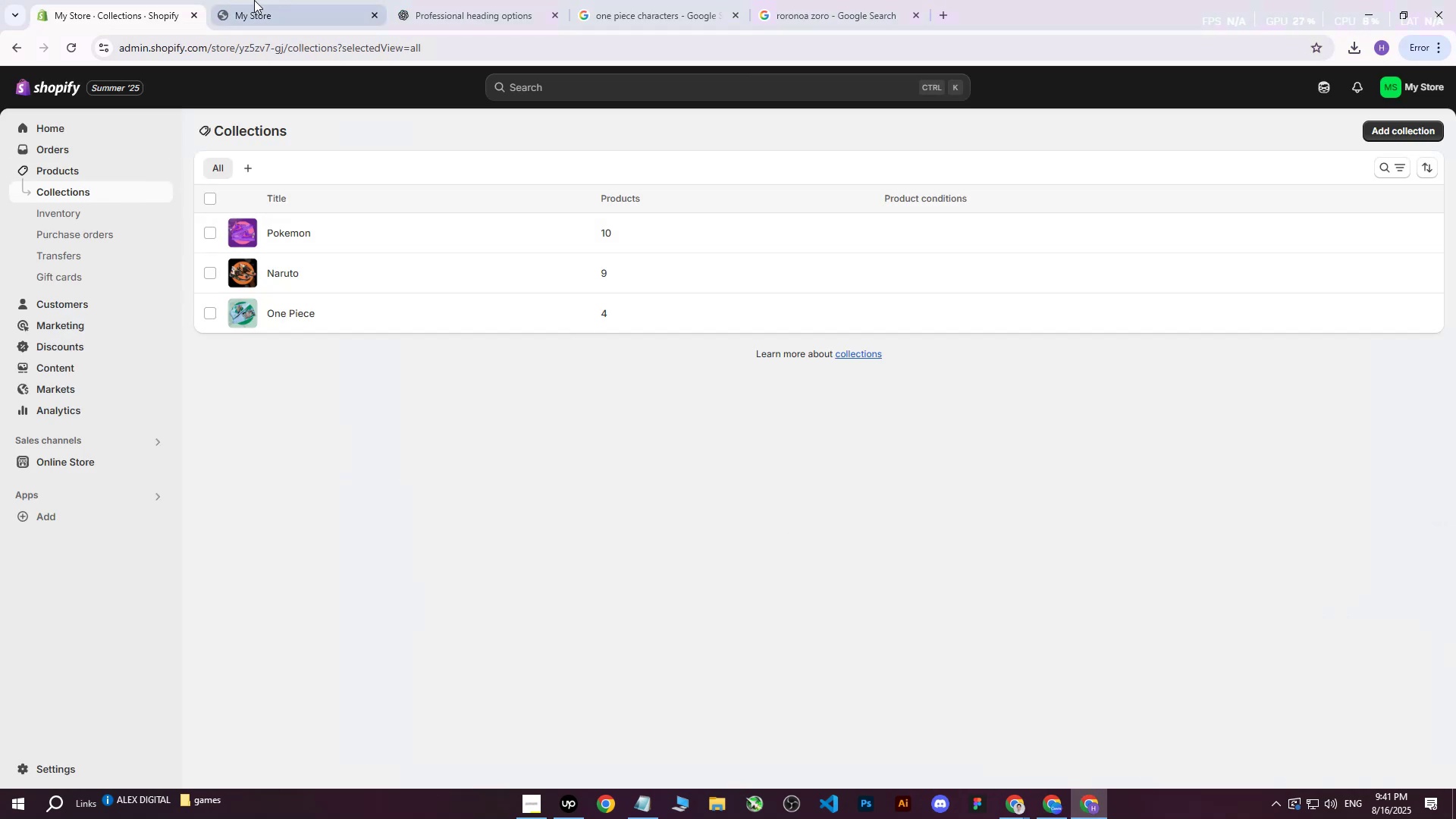 
double_click([198, 0])
 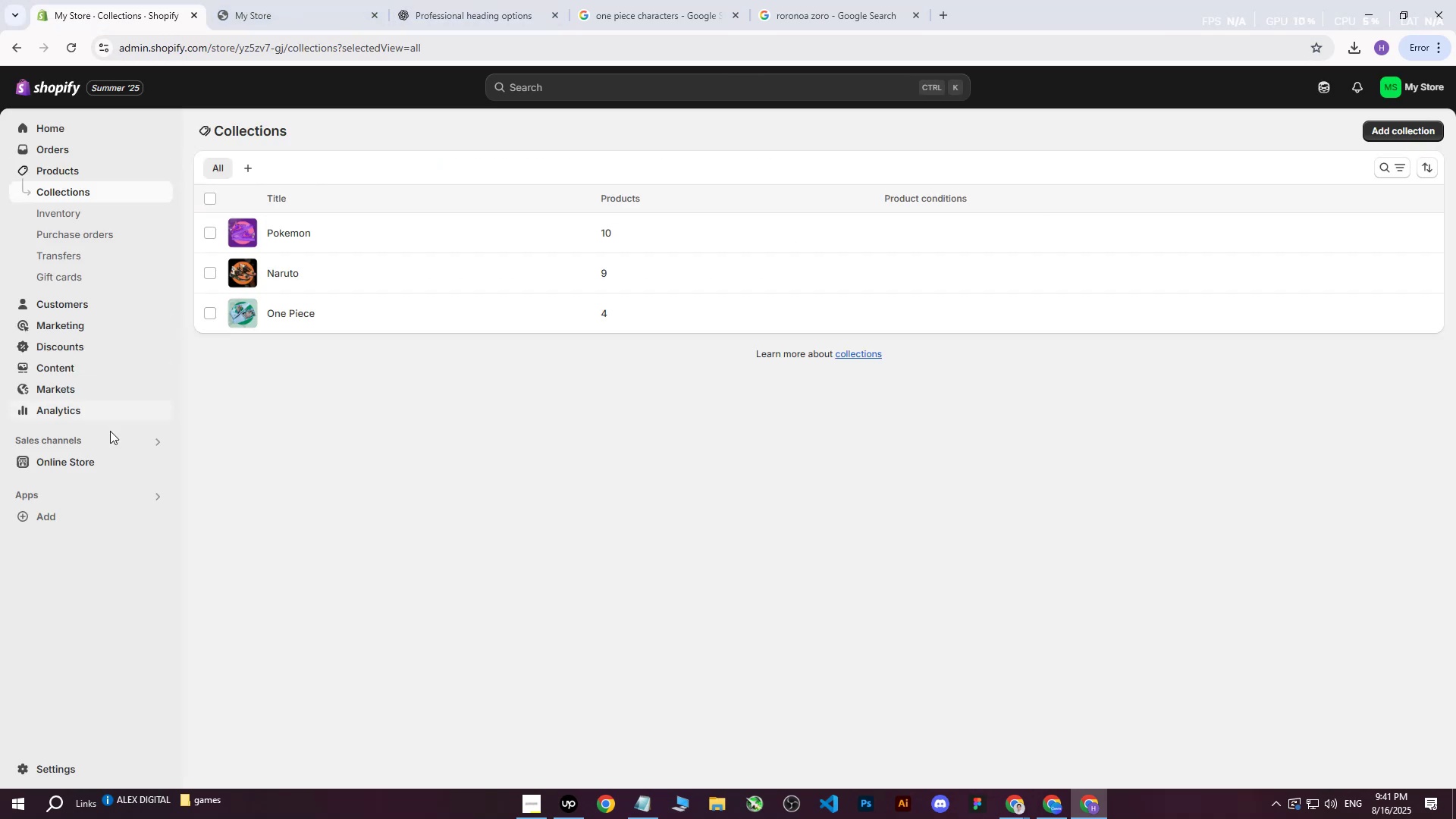 
left_click([86, 470])
 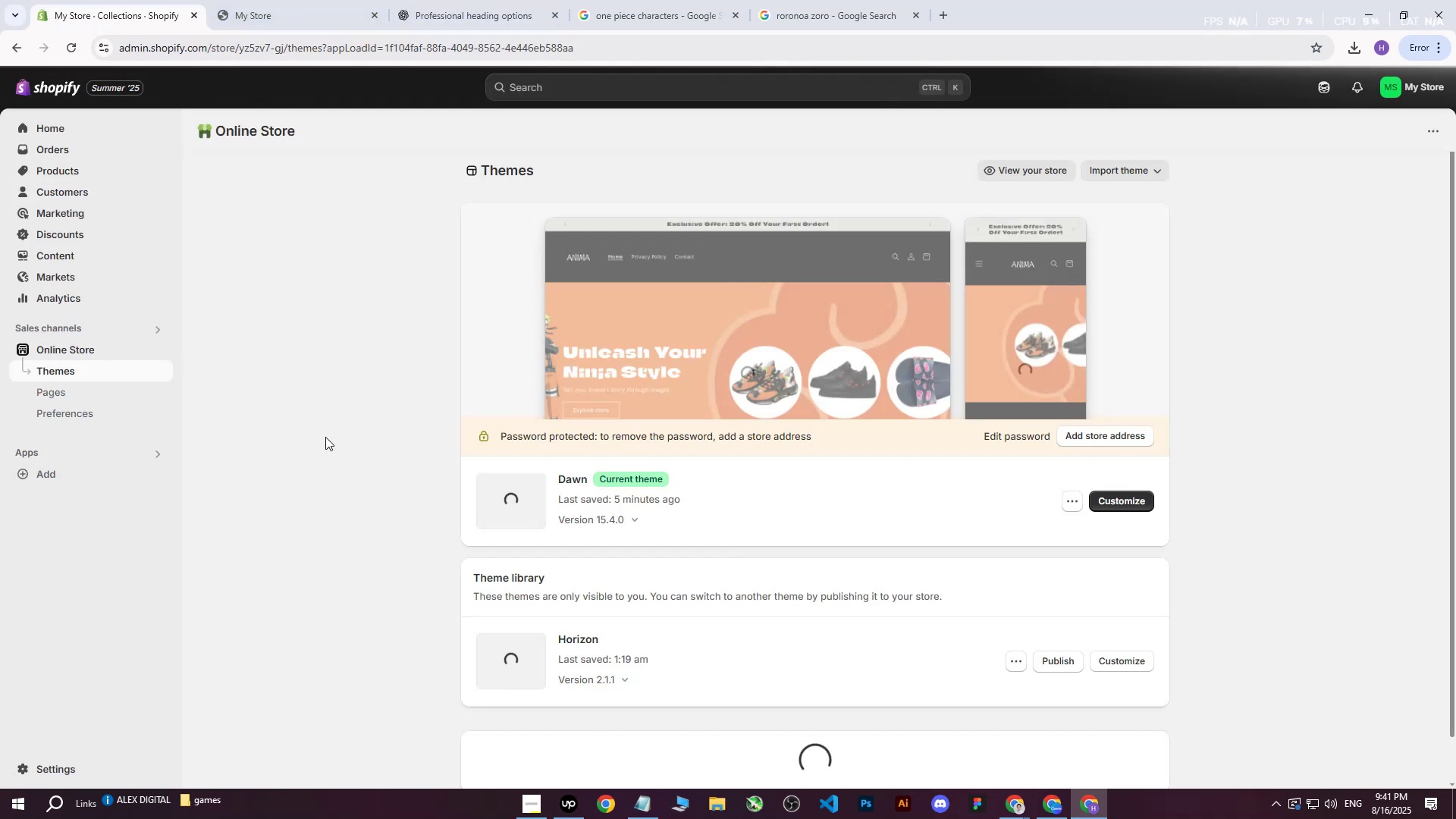 
left_click([1138, 498])
 